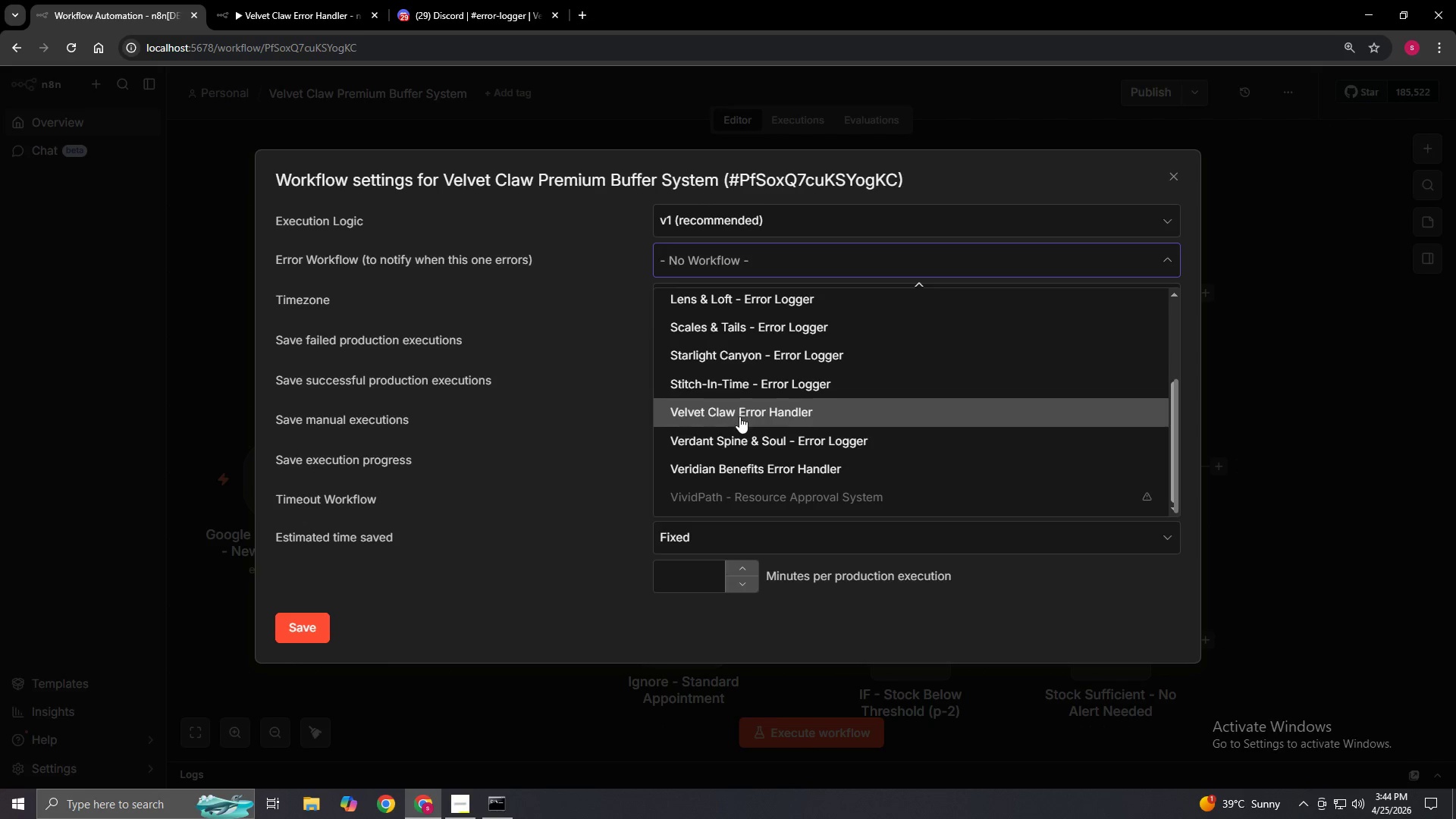 
left_click([739, 418])
 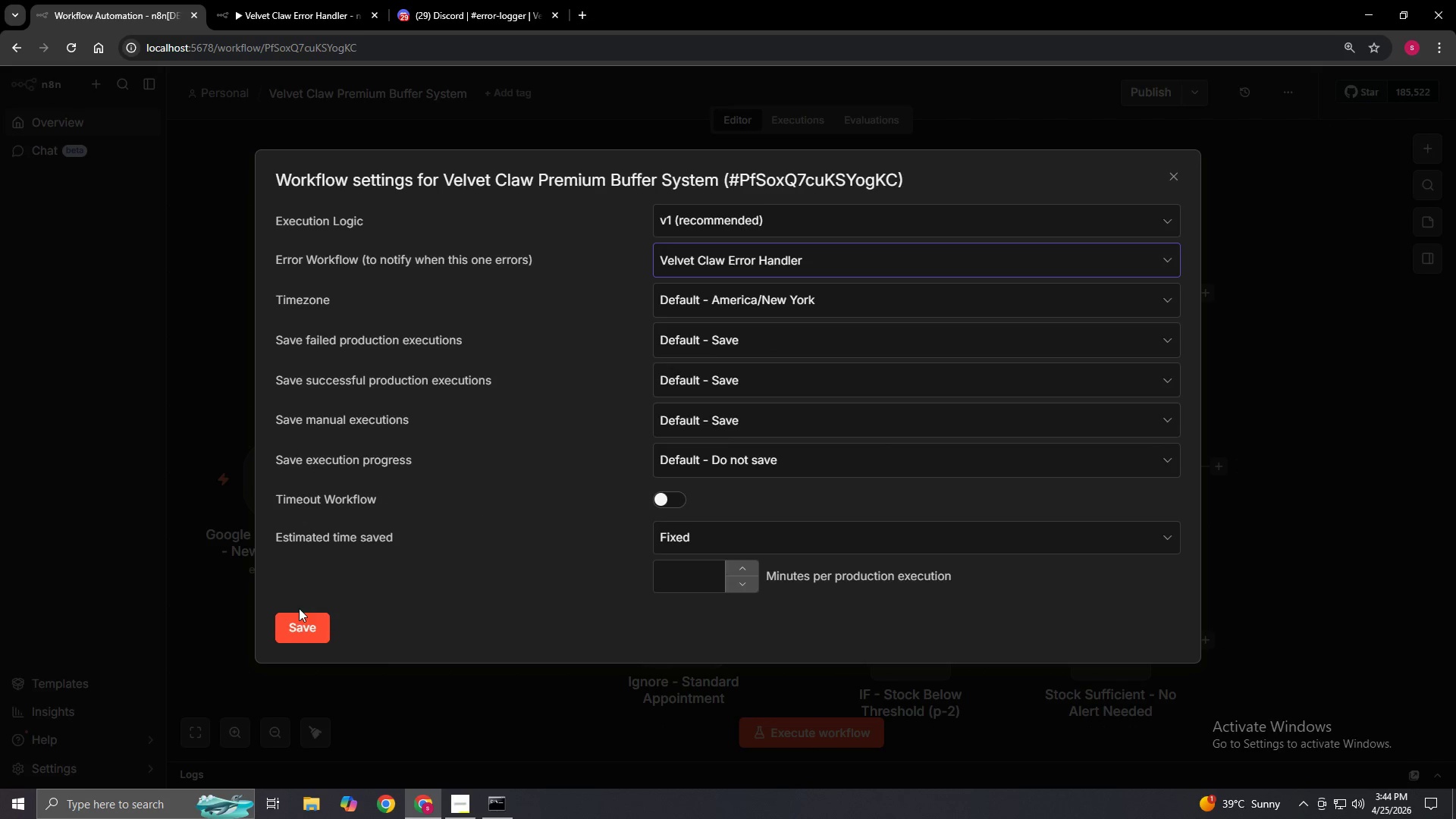 
left_click([304, 621])
 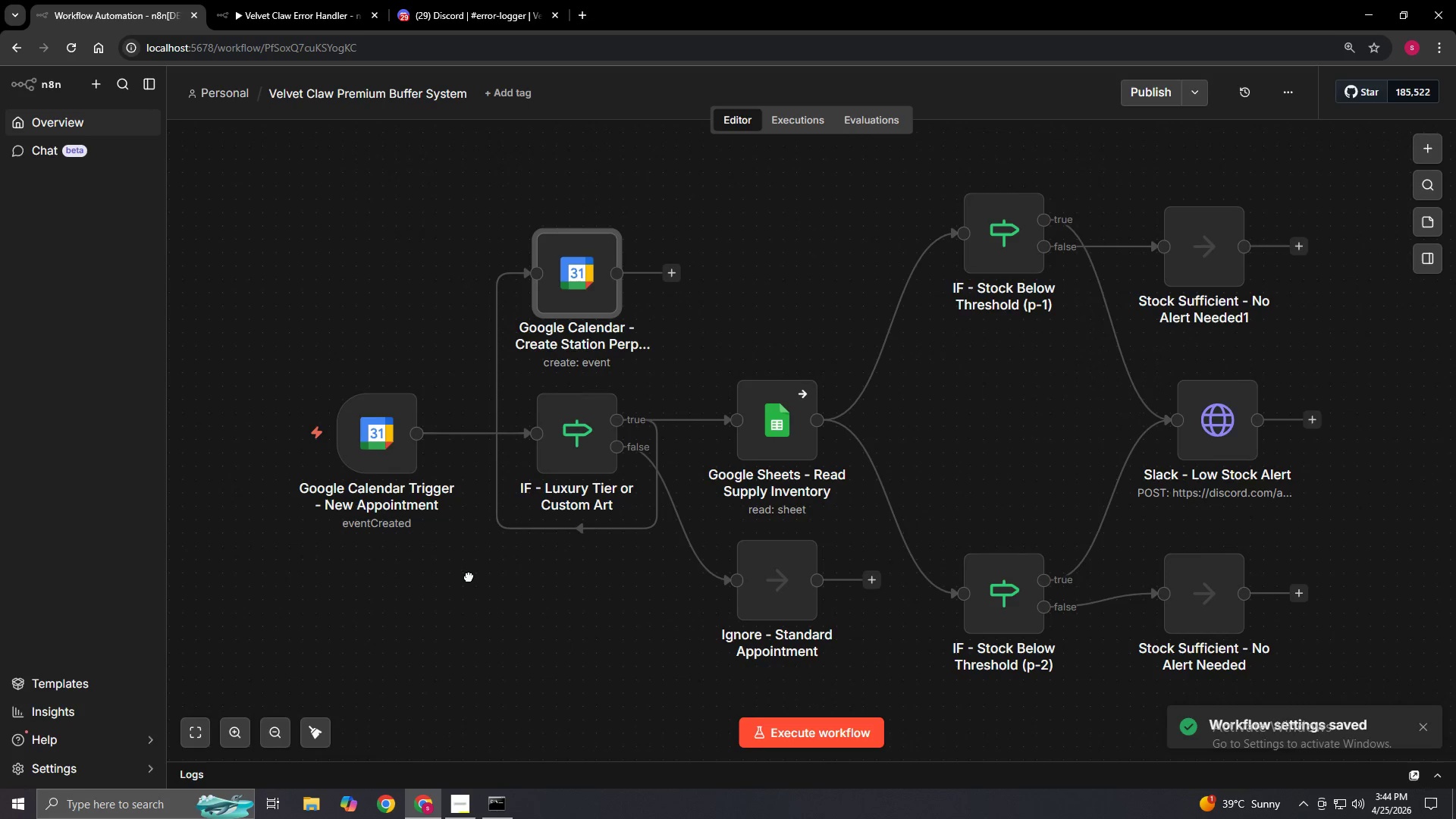 
left_click_drag(start_coordinate=[560, 303], to_coordinate=[556, 306])
 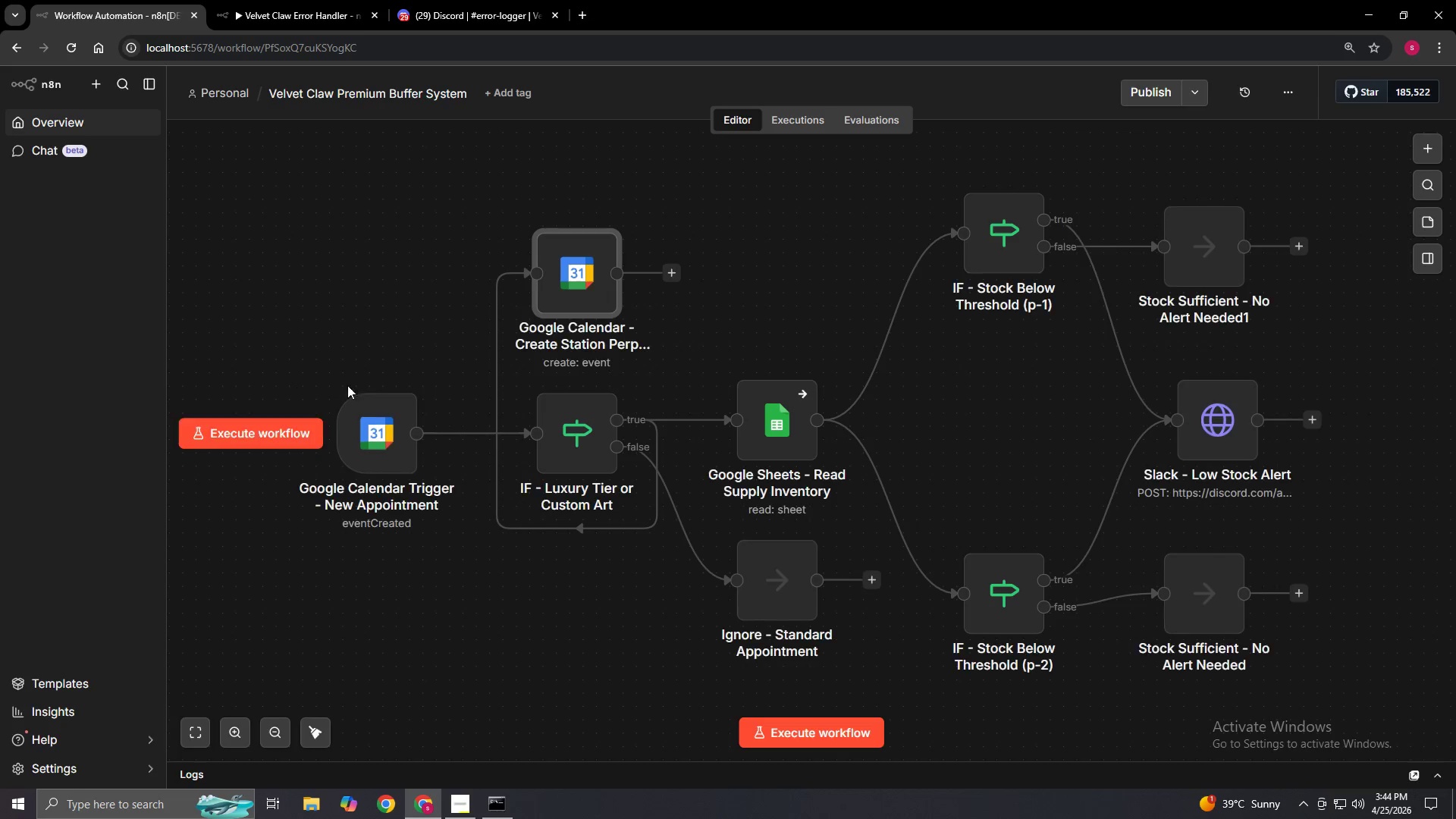 
wait(37.78)
 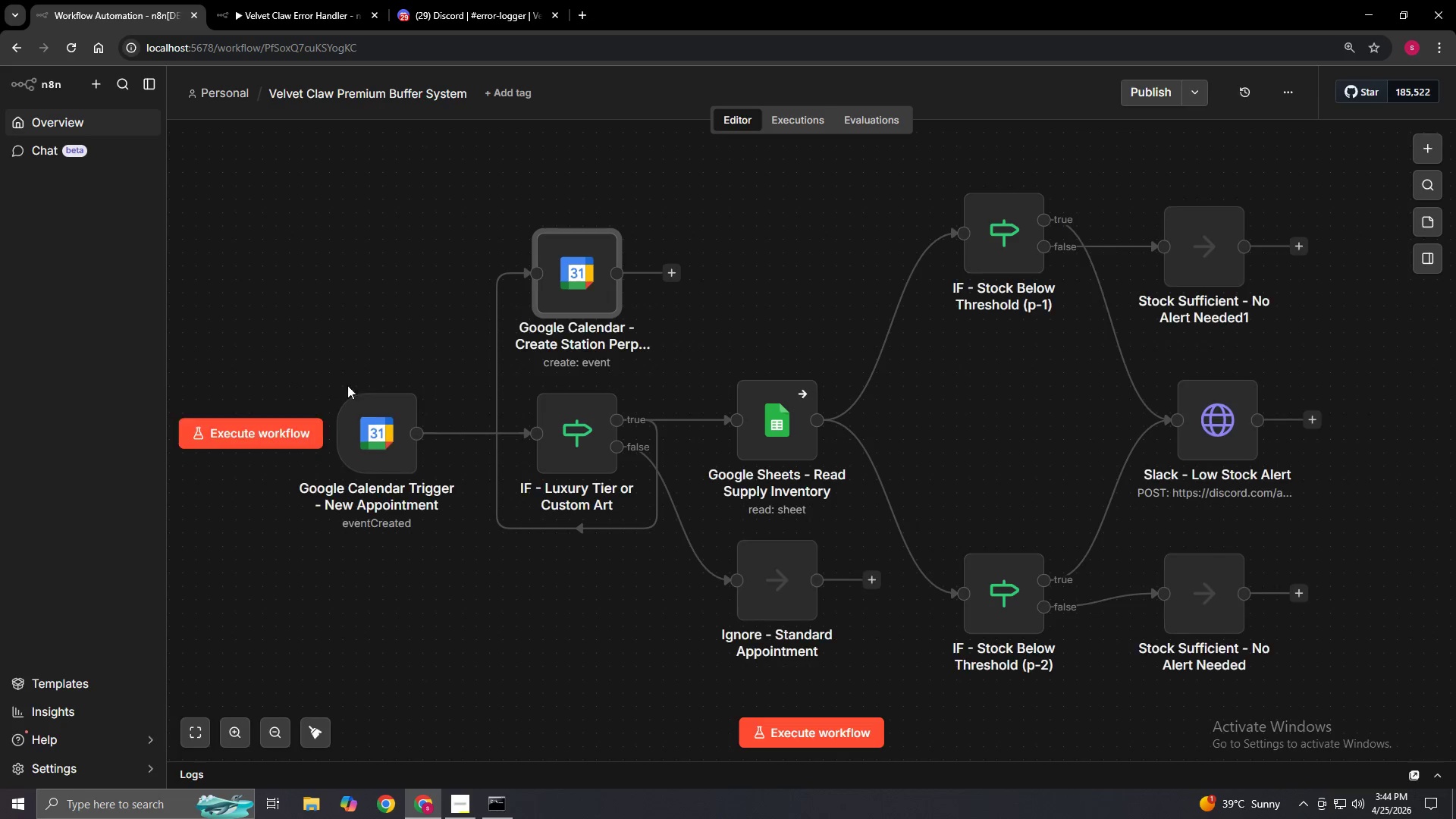 
left_click([344, 374])
 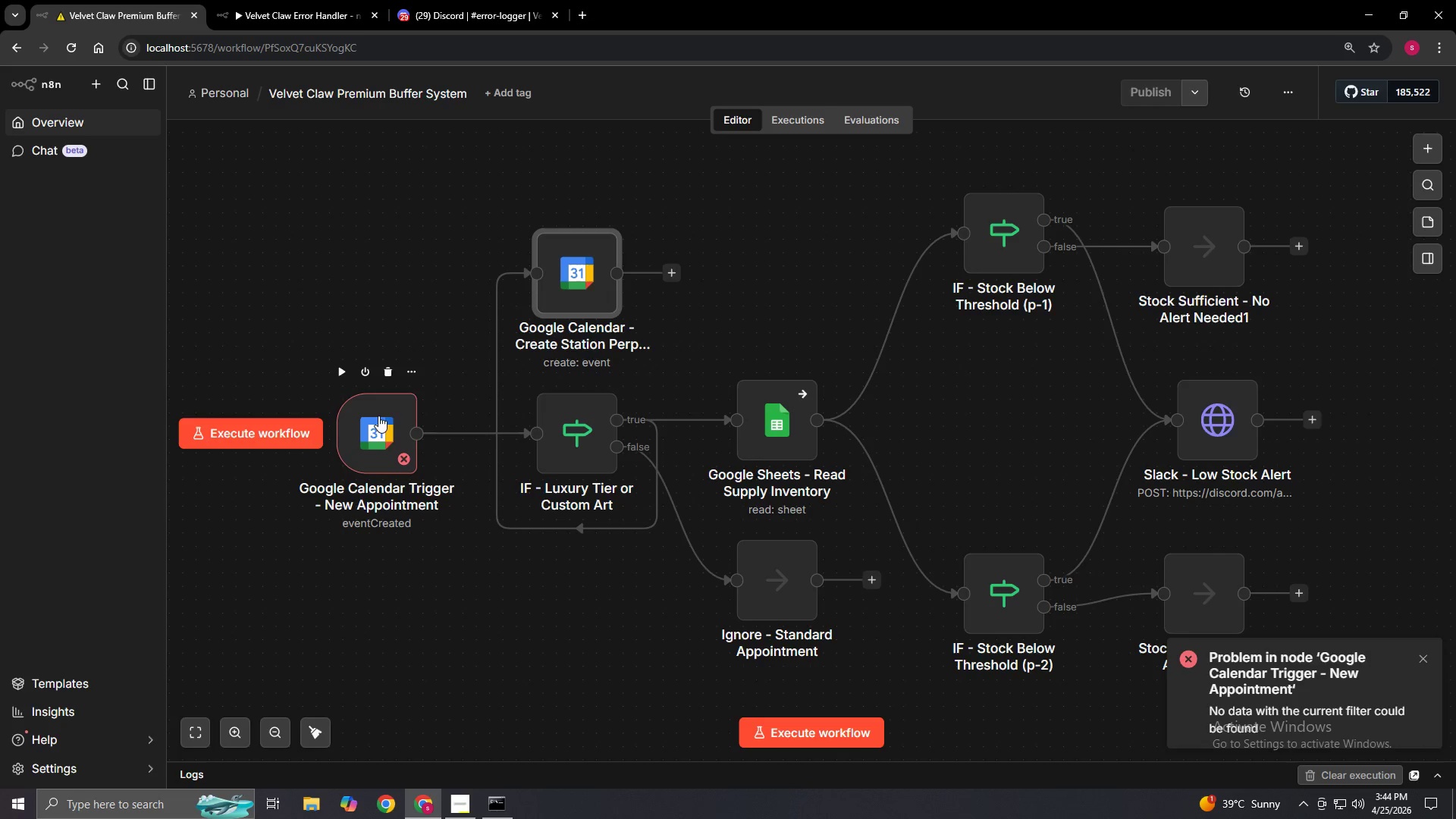 
double_click([381, 413])
 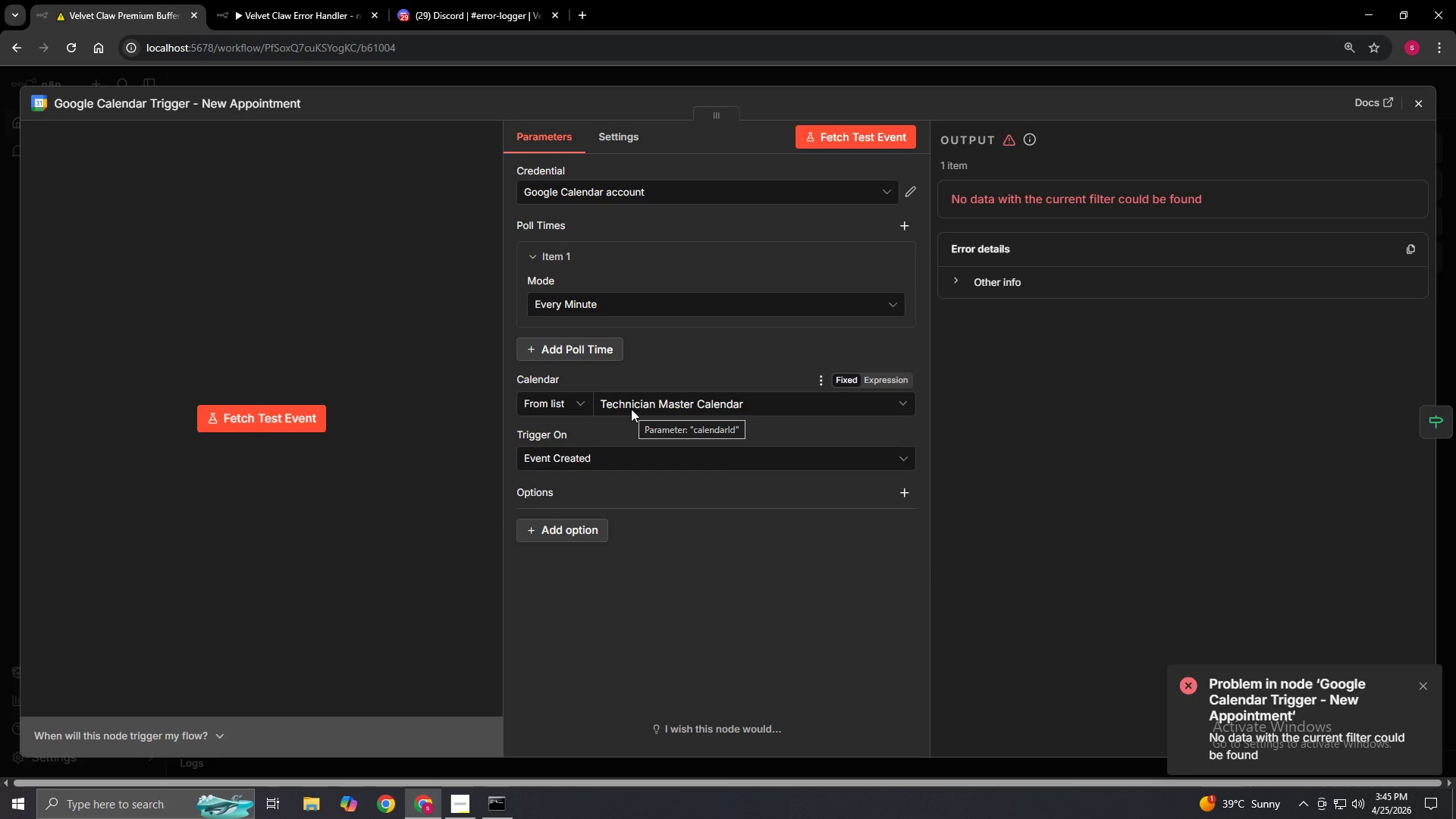 
wait(9.48)
 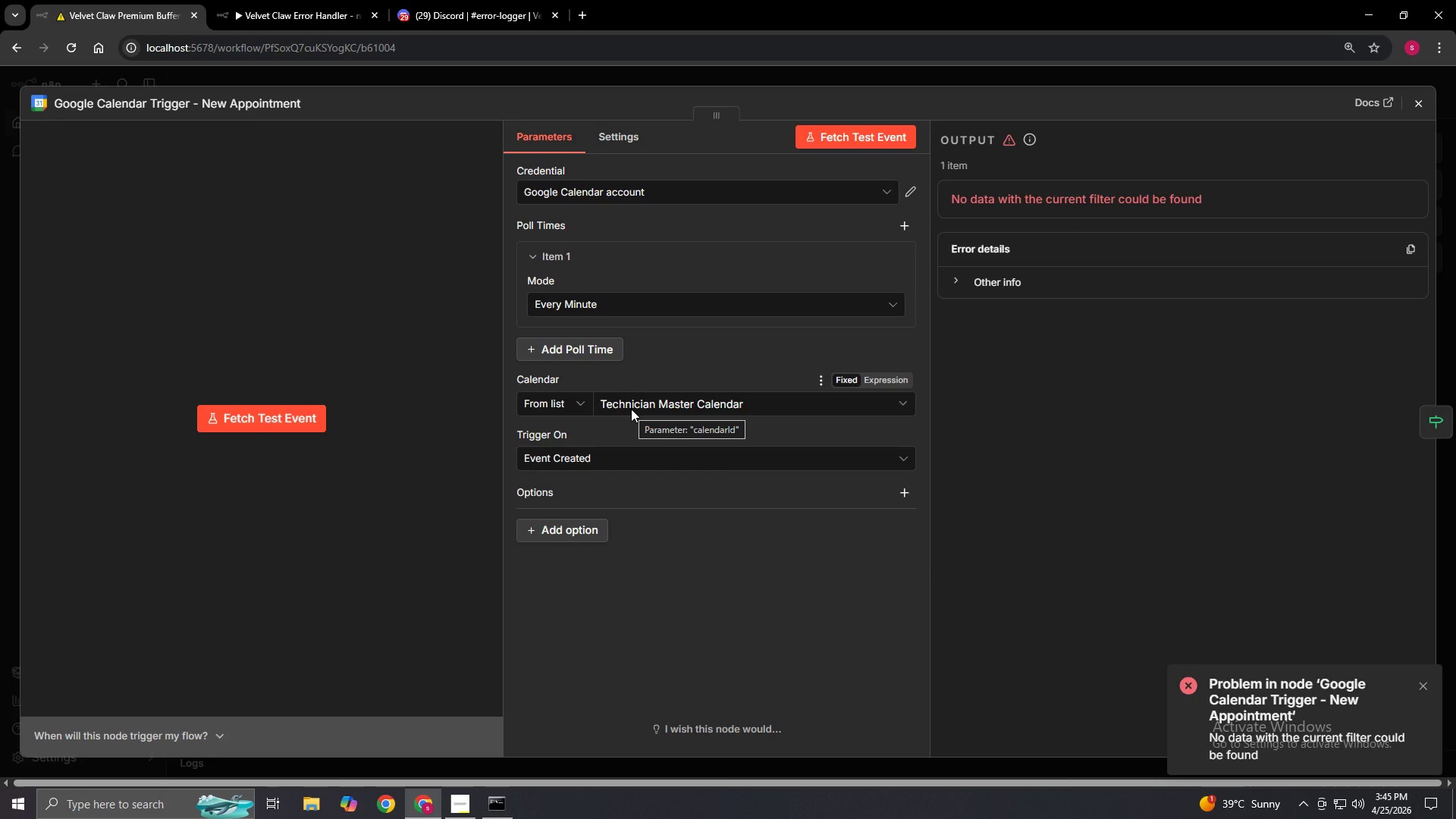 
left_click([585, 8])
 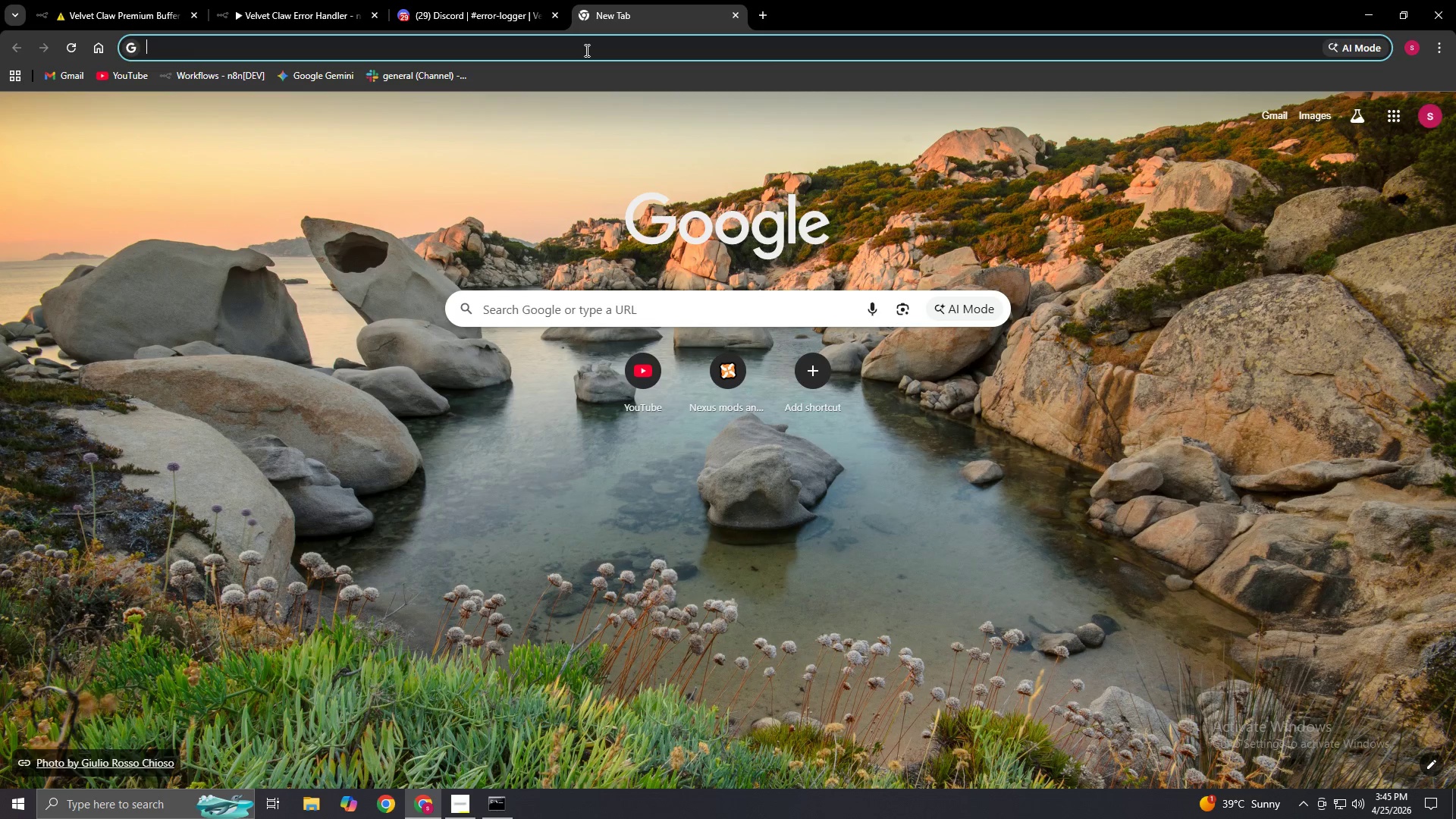 
type(ca)
 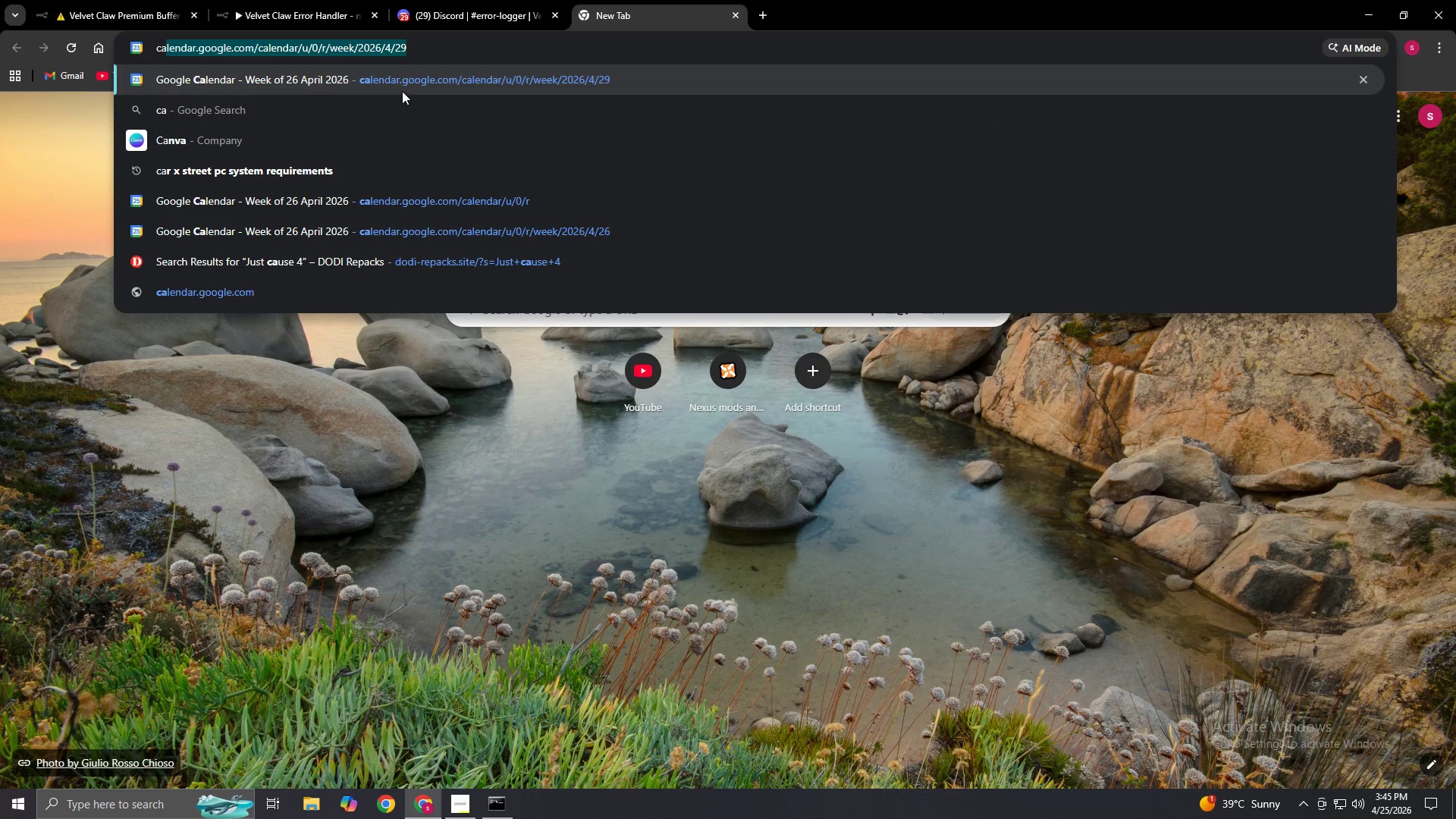 
left_click([403, 87])
 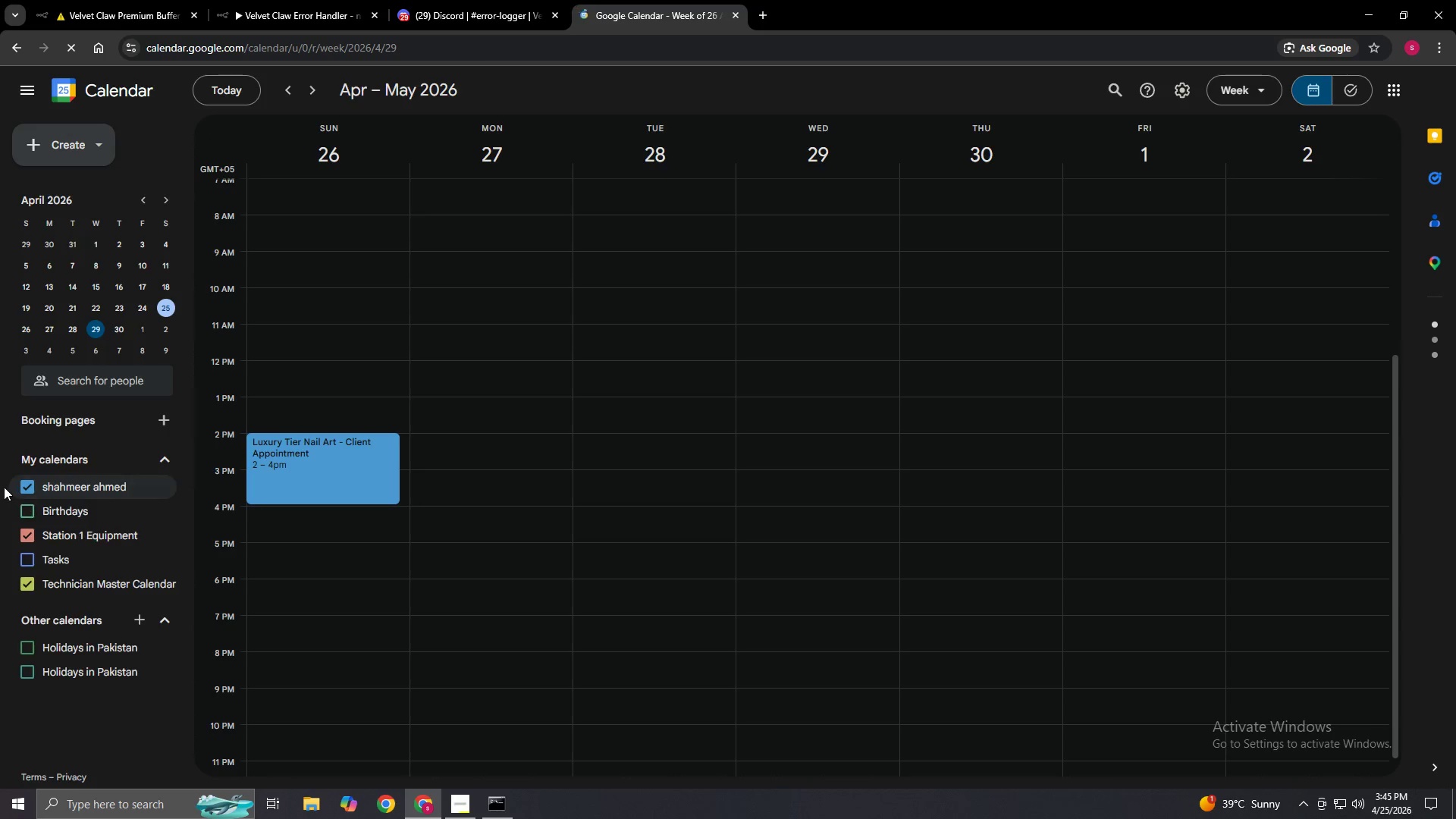 
left_click([24, 487])
 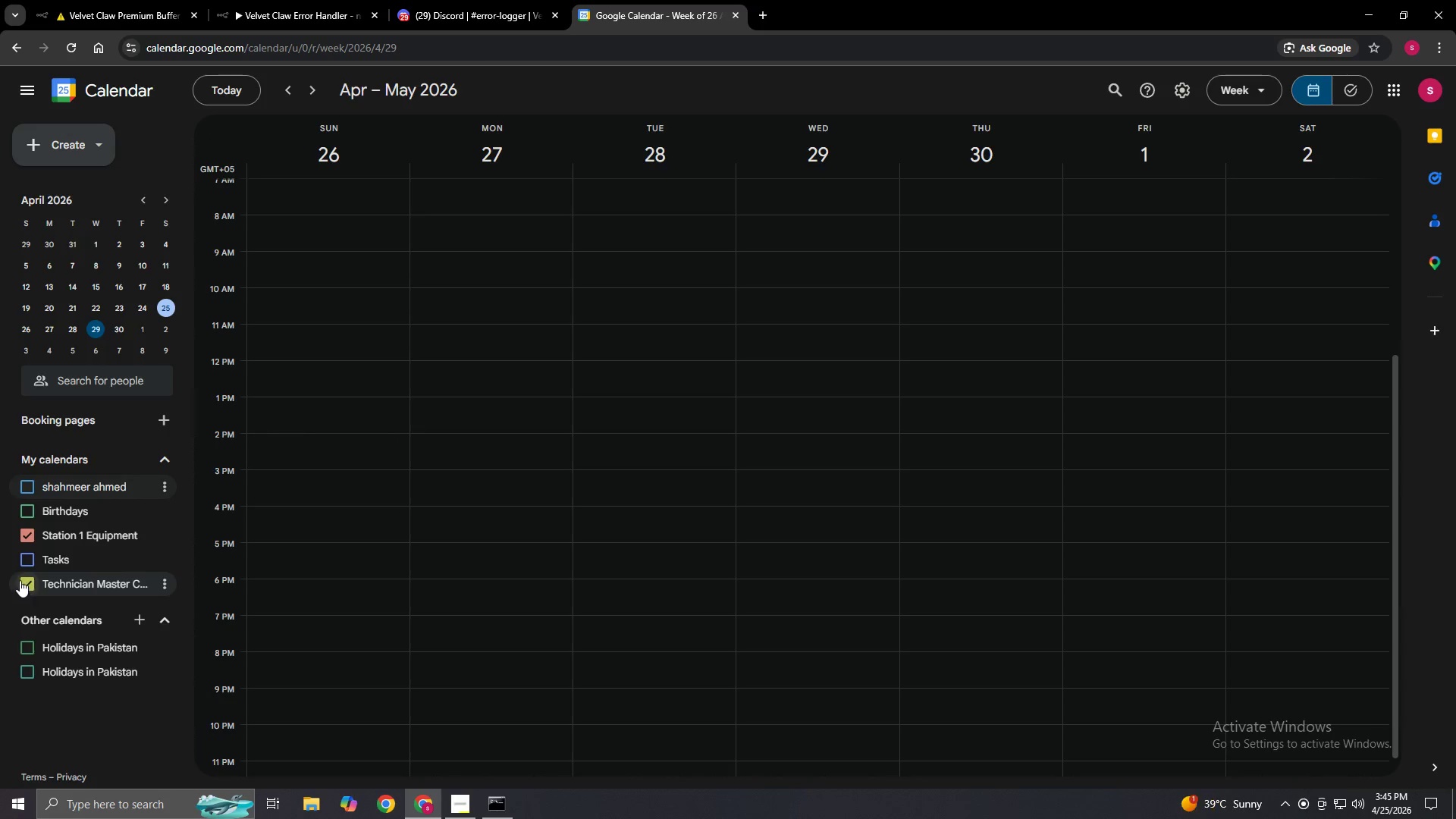 
left_click([20, 535])
 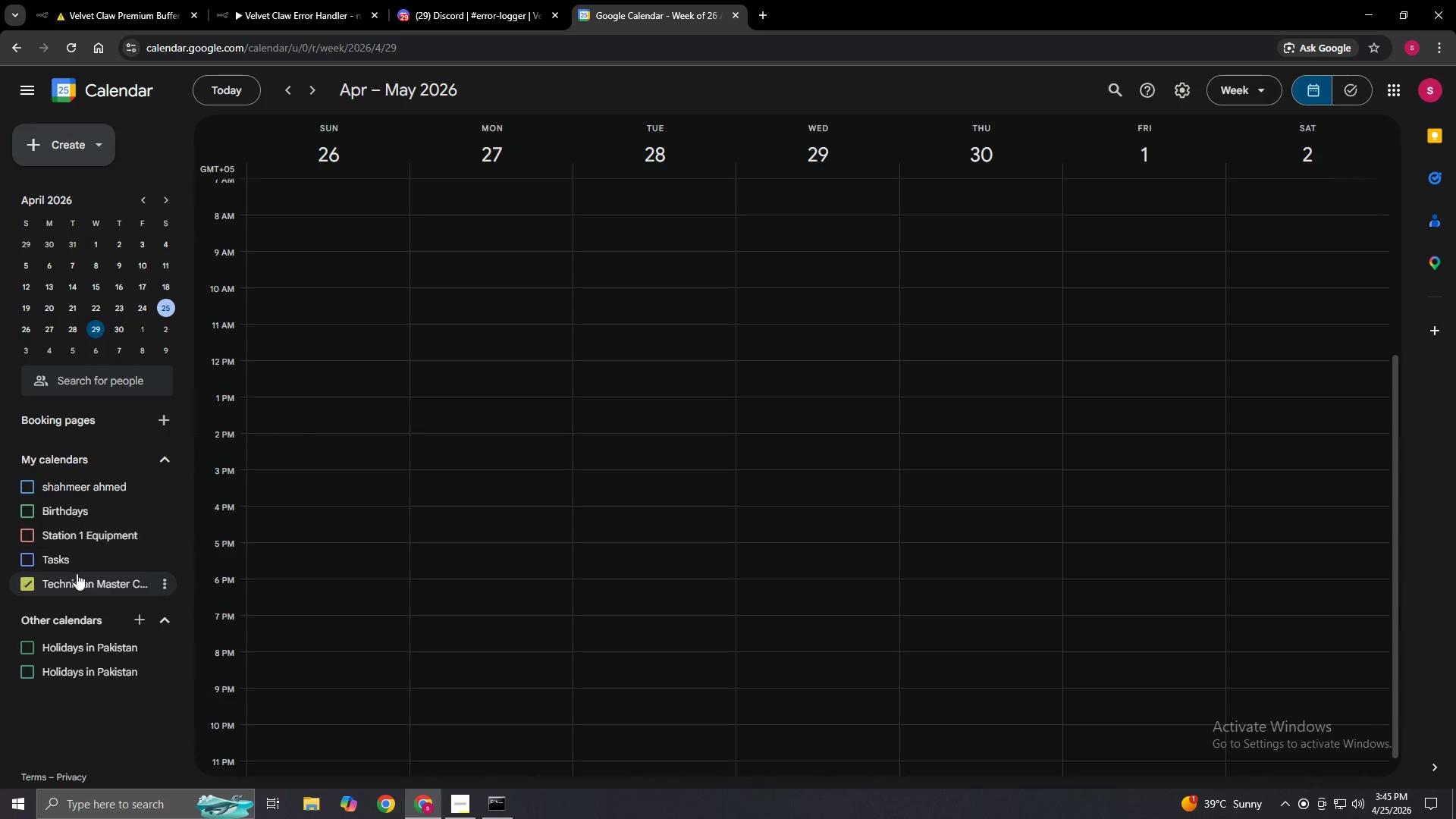 
double_click([77, 580])
 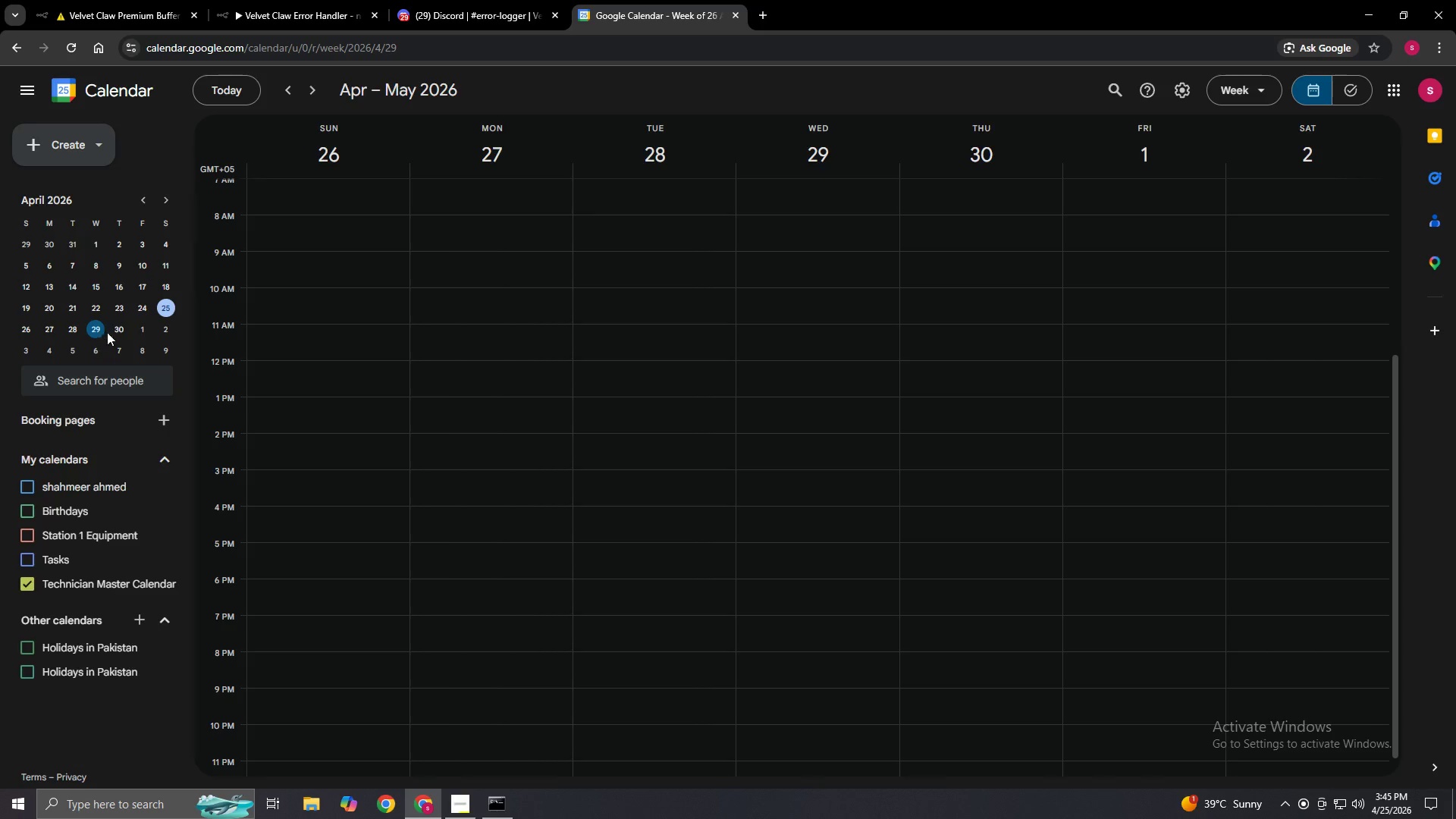 
wait(5.98)
 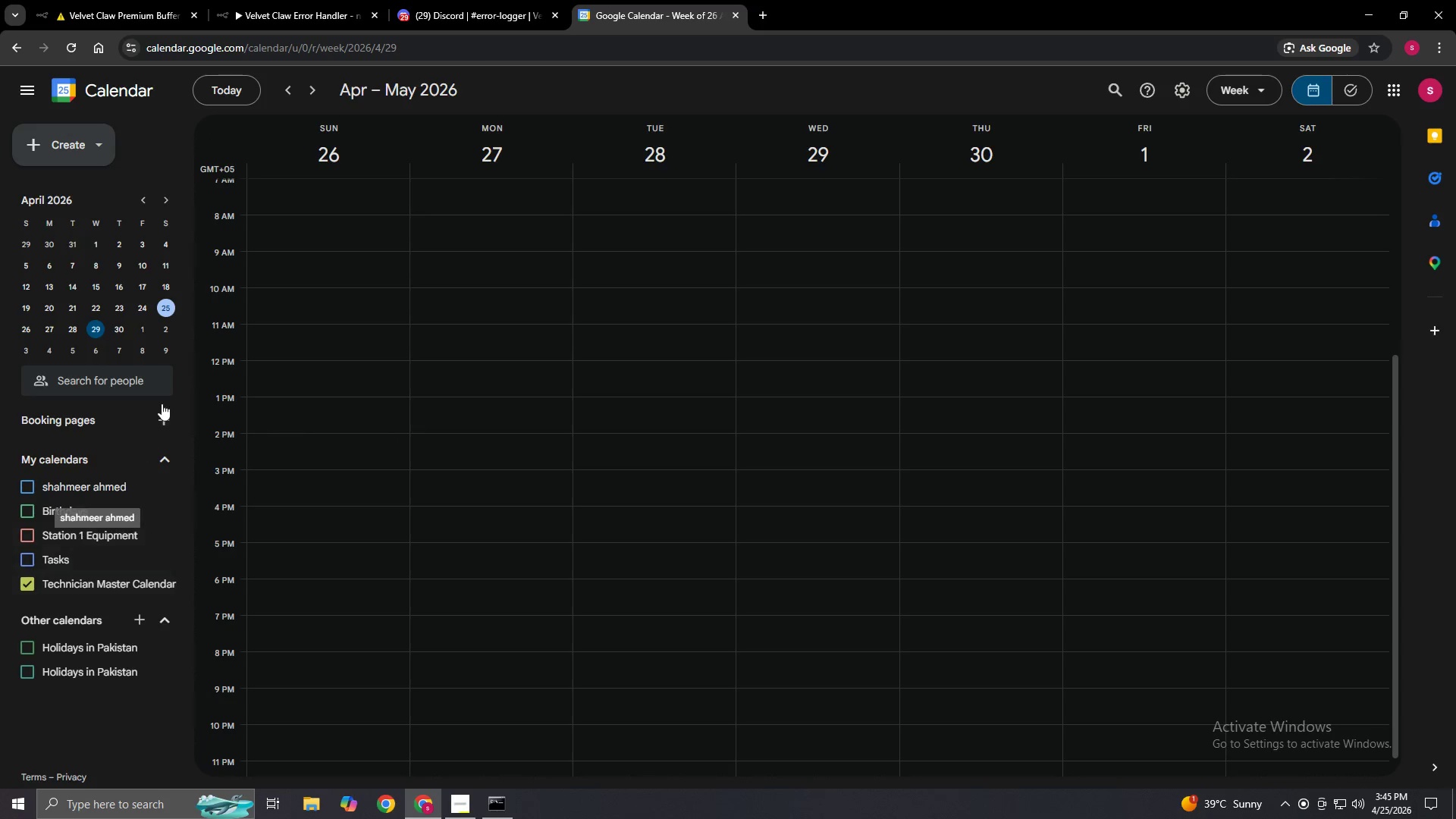 
double_click([93, 329])
 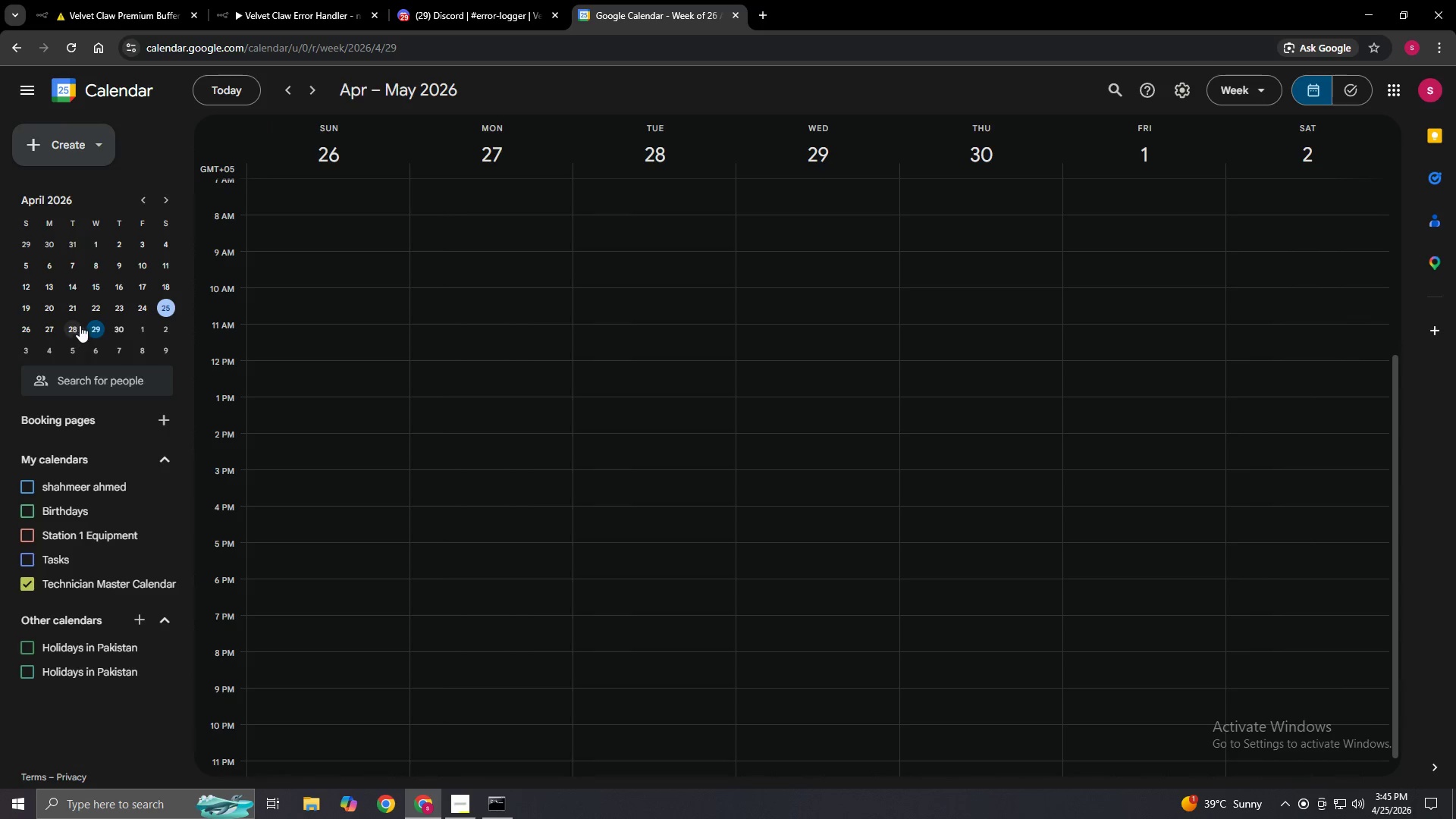 
left_click([162, 310])
 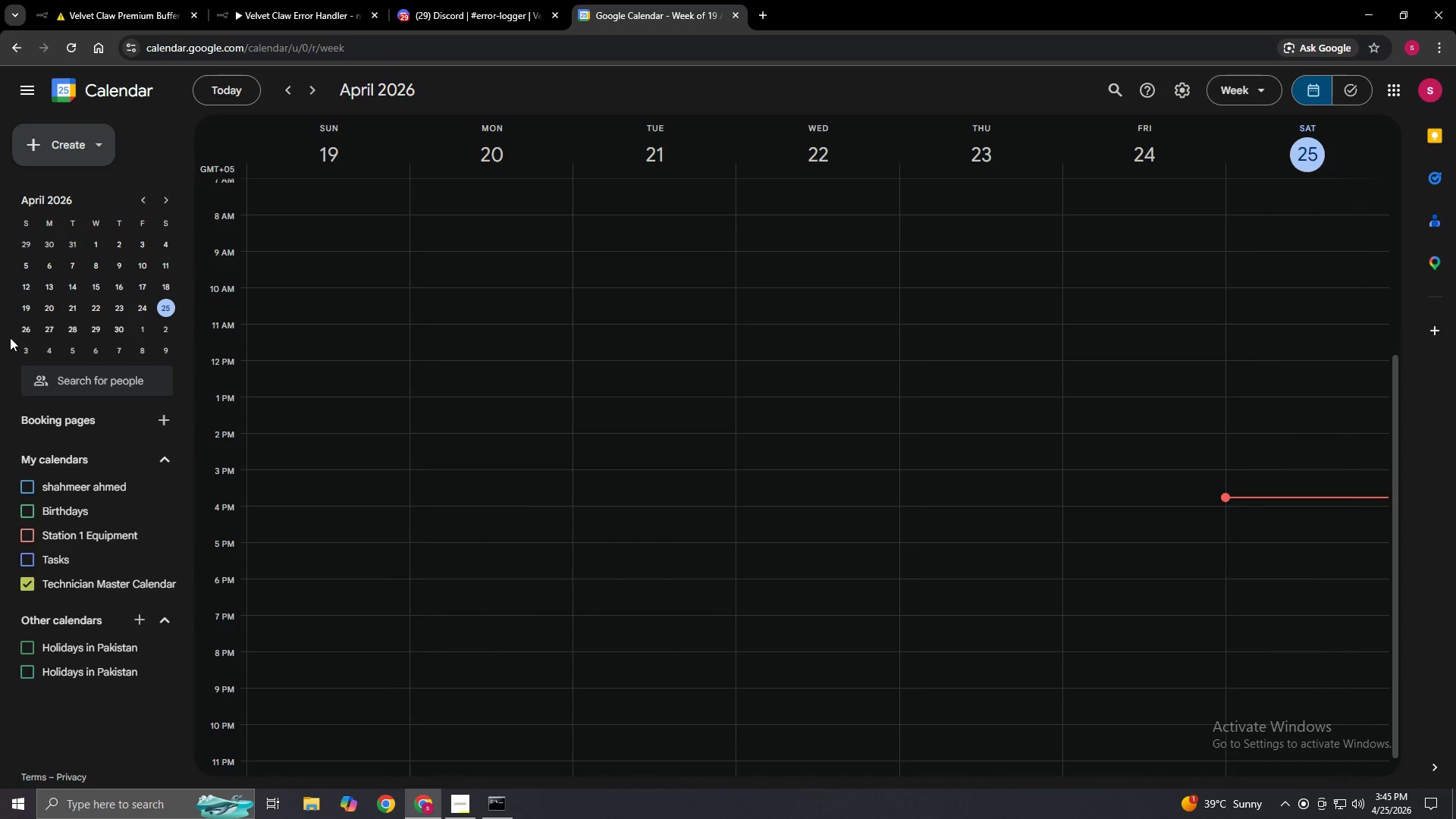 
left_click([25, 327])
 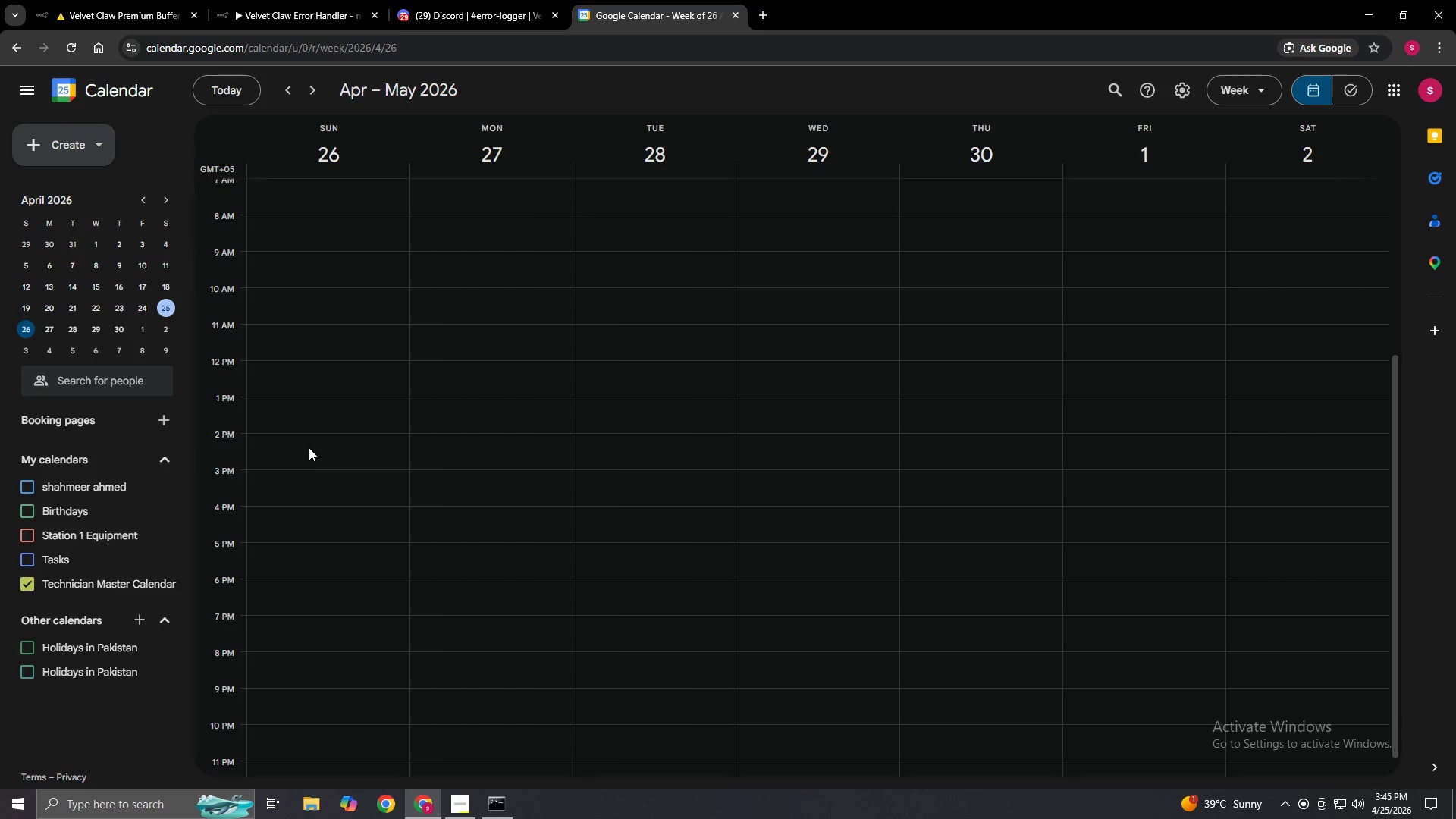 
wait(12.31)
 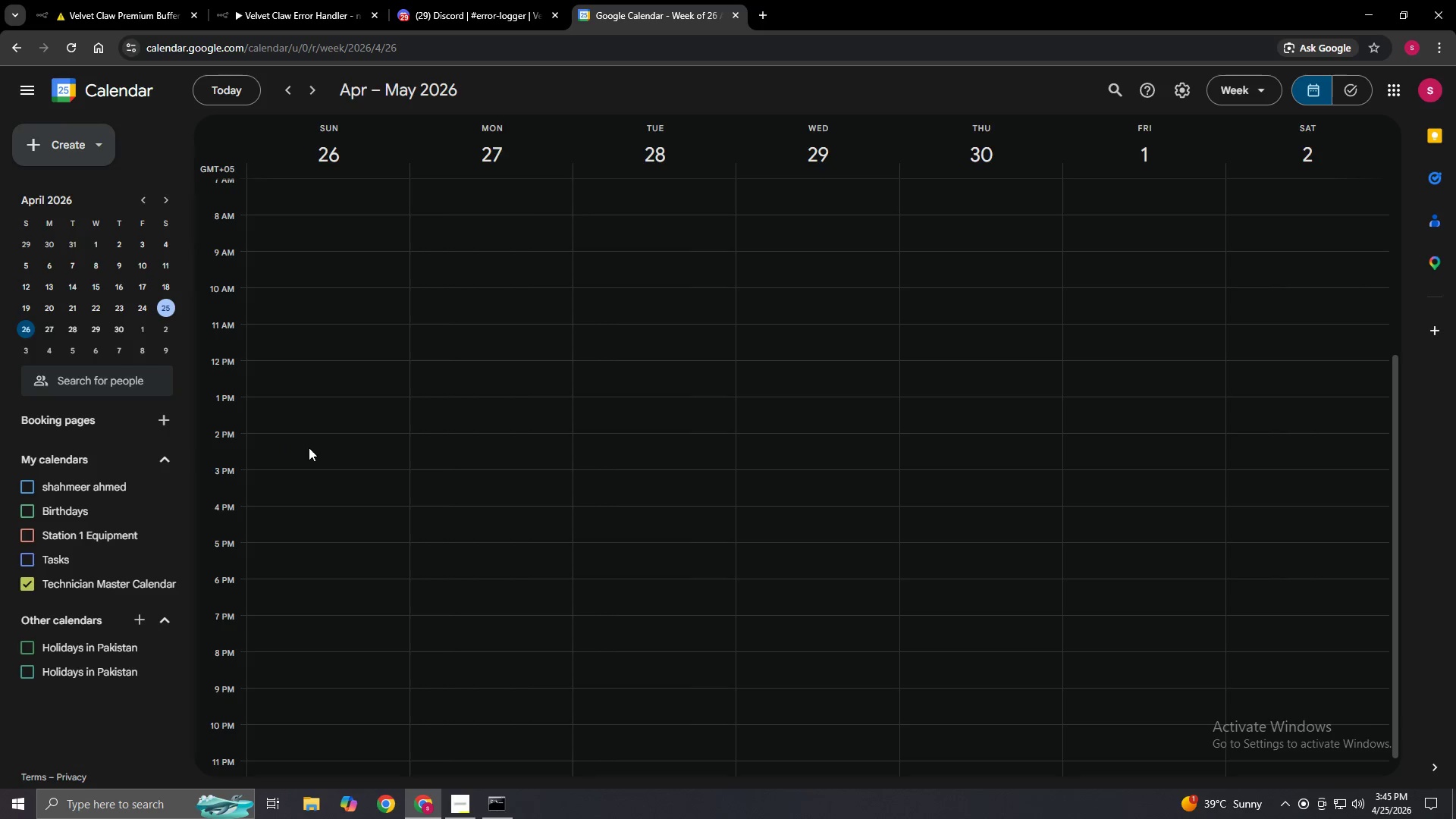 
left_click([74, 140])
 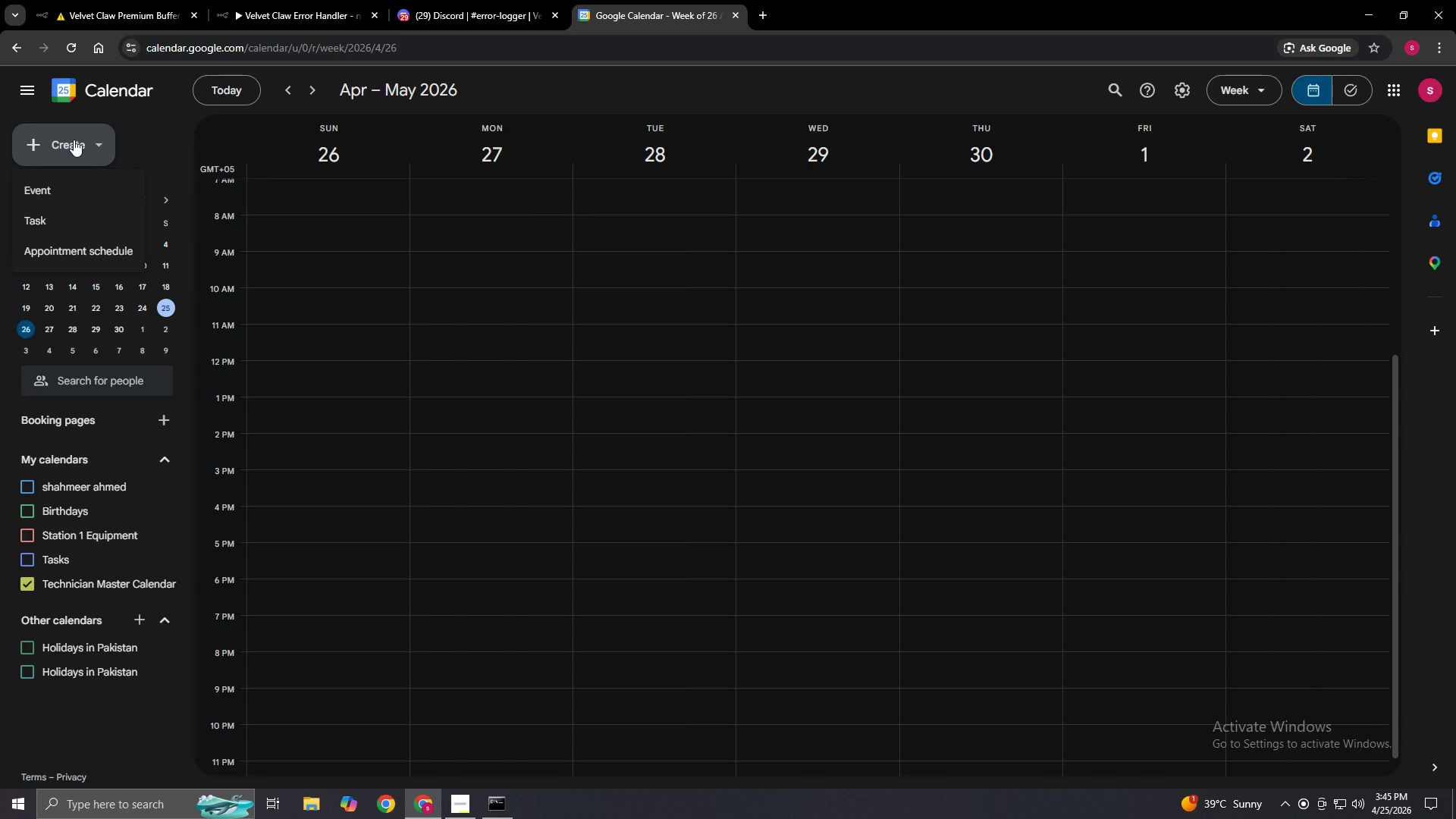 
left_click([49, 143])
 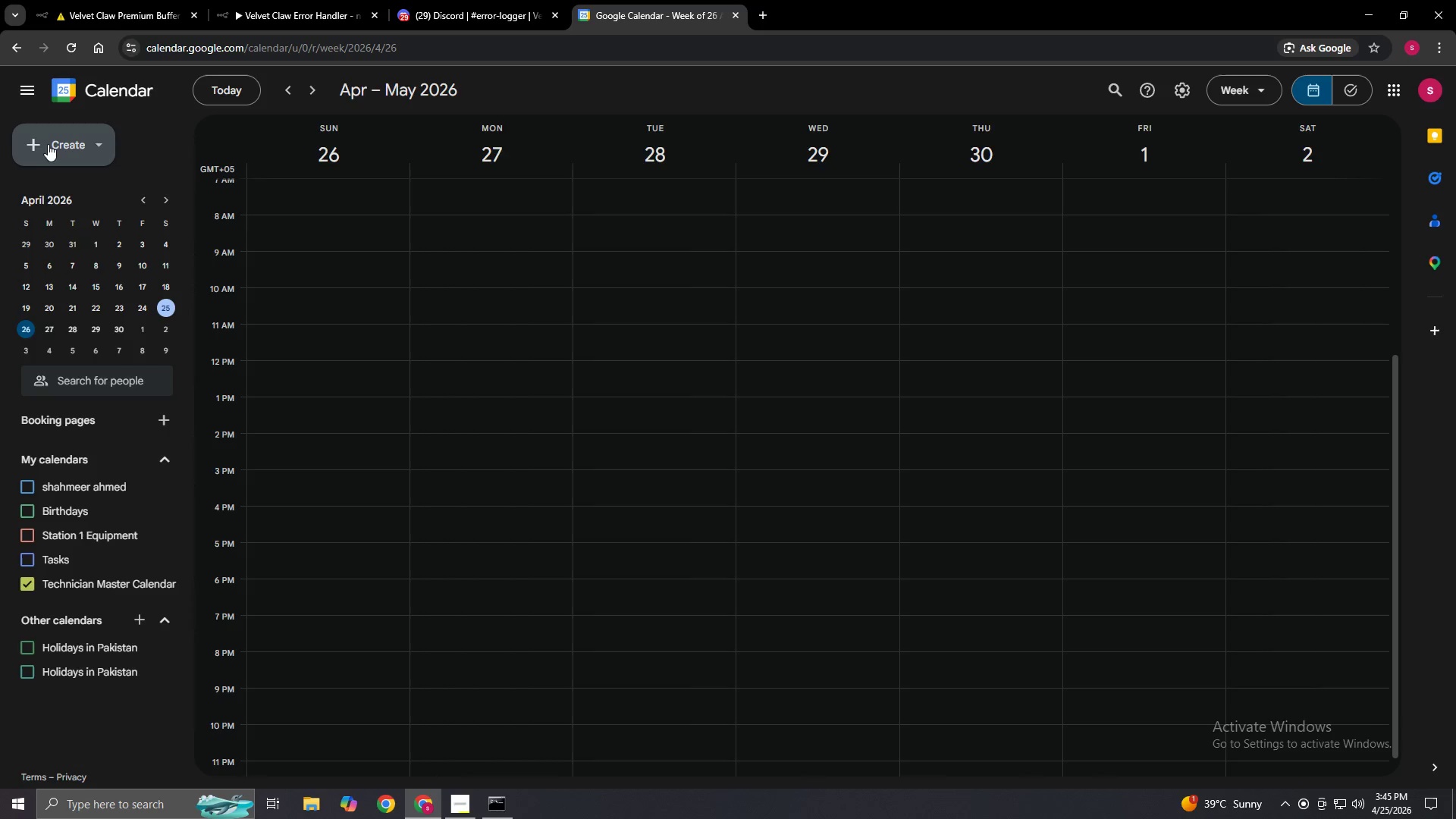 
left_click([48, 145])
 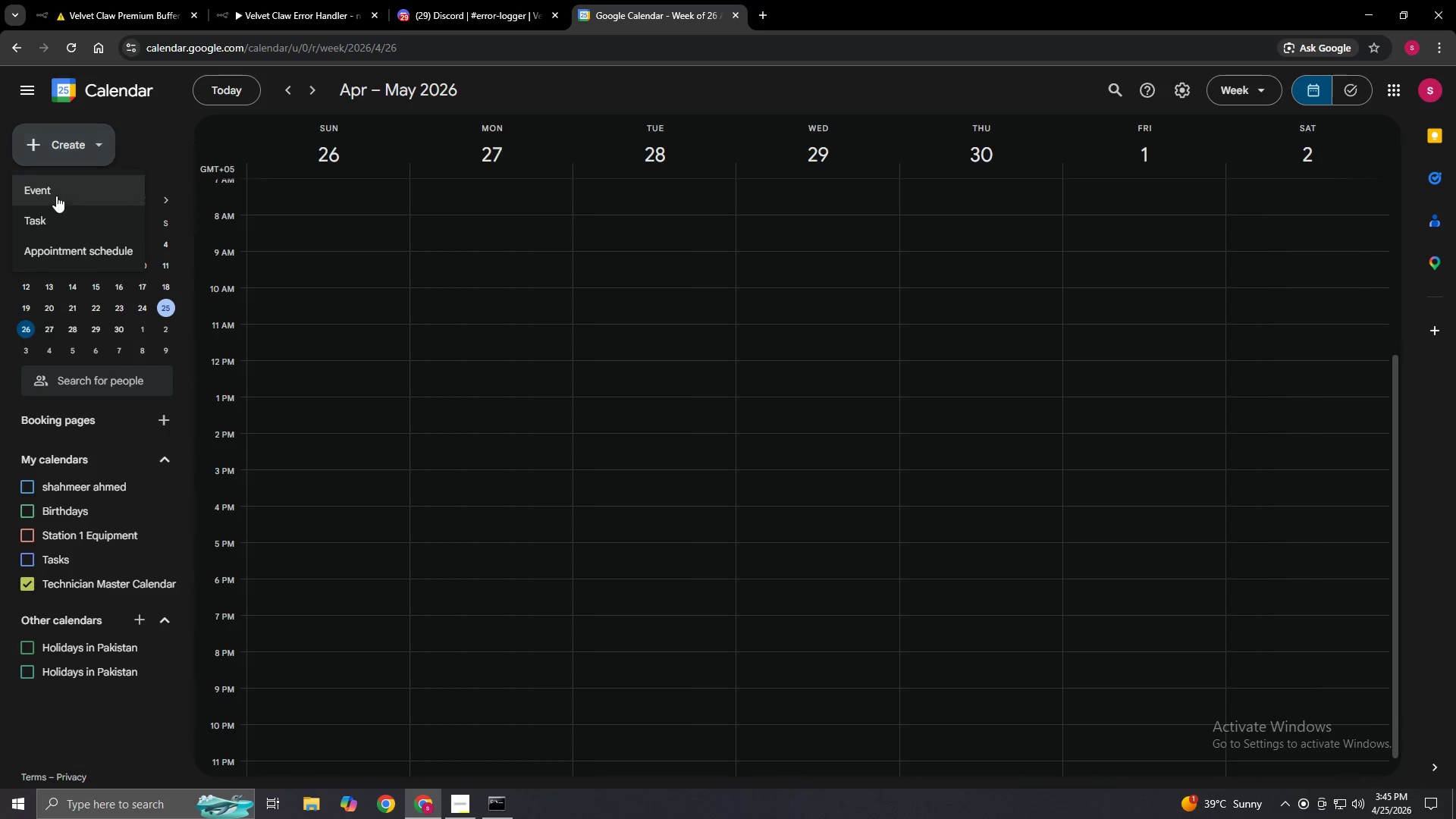 
left_click([59, 196])
 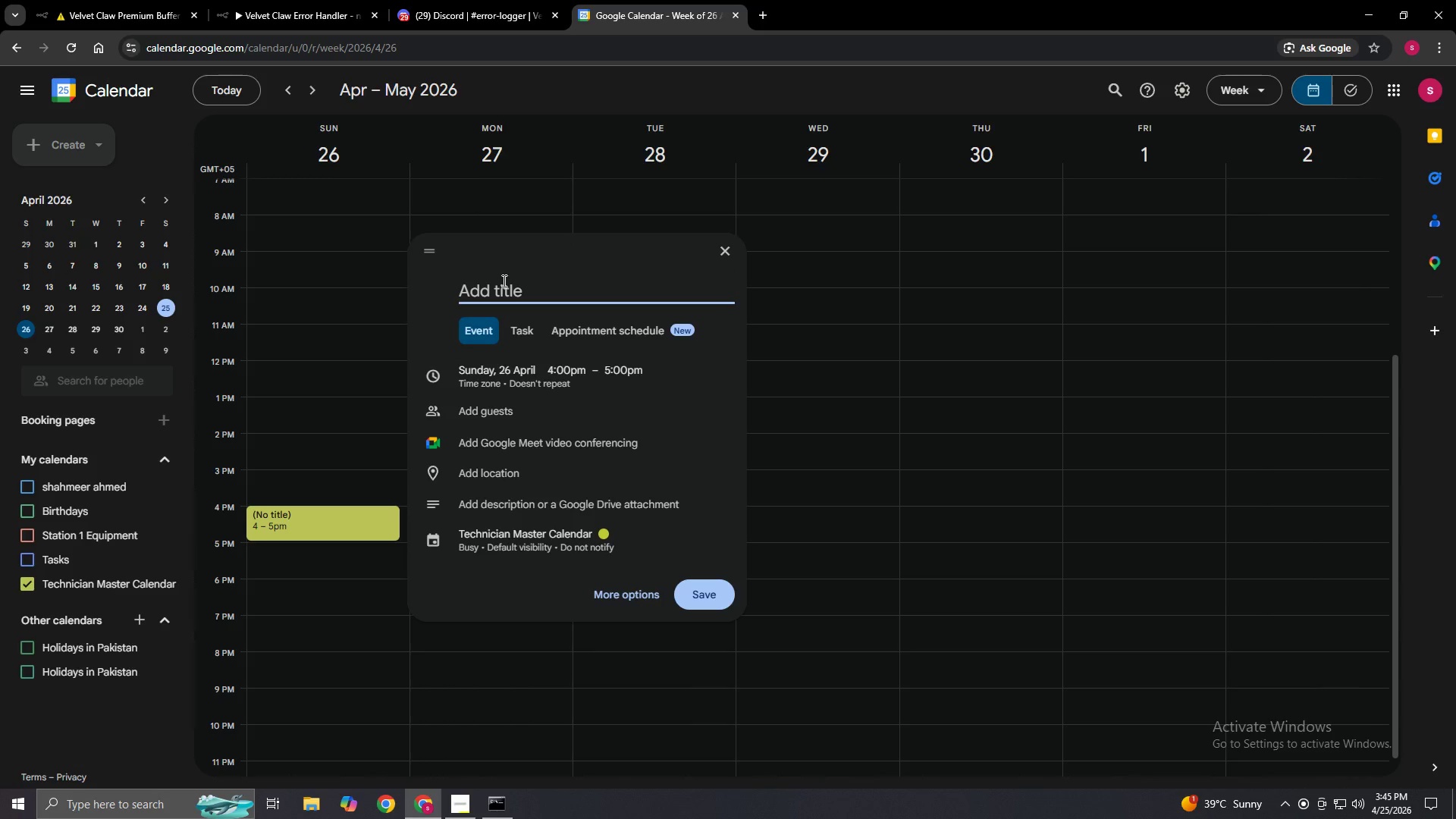 
wait(5.05)
 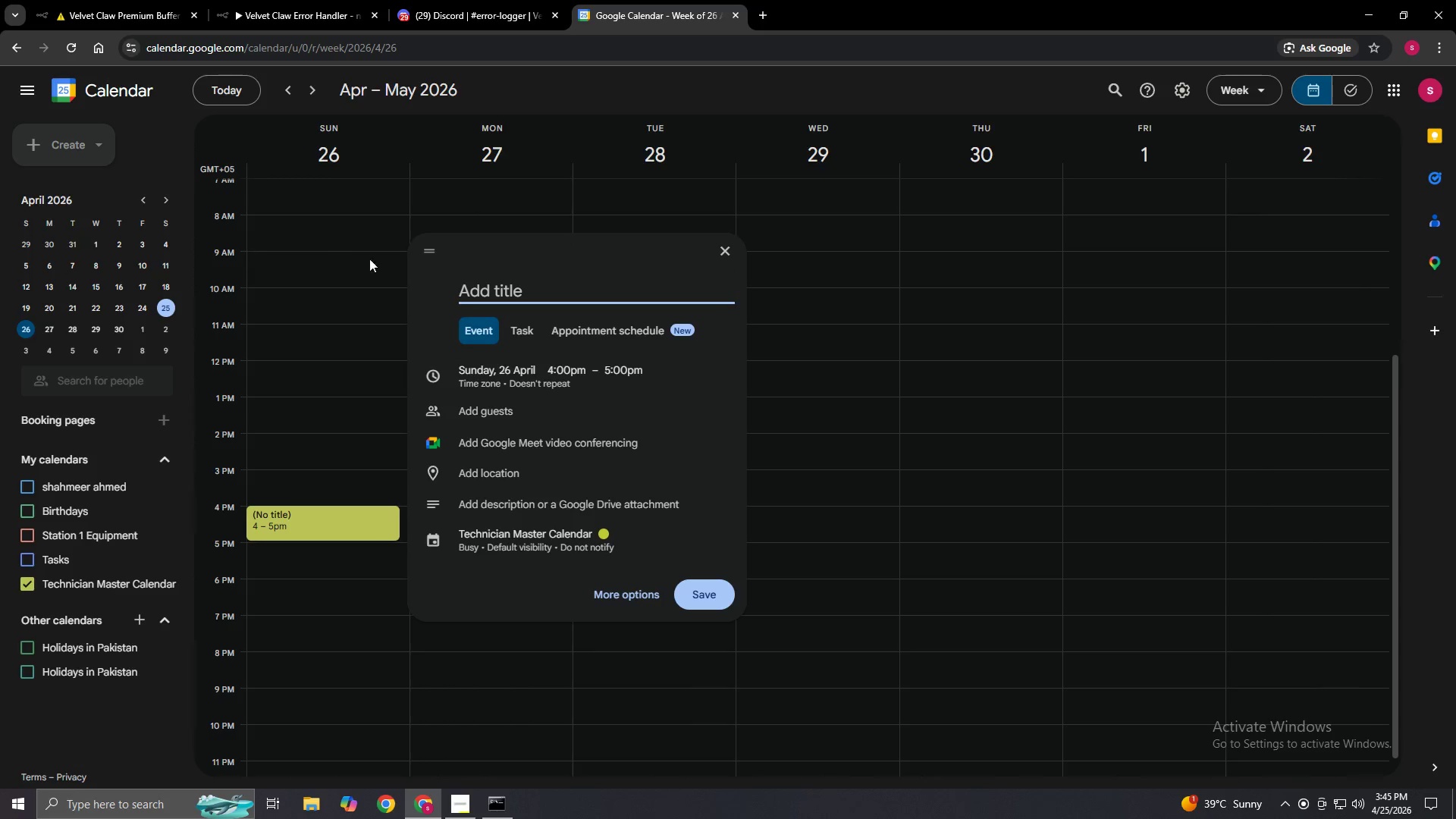 
type(Li)
key(Backspace)
type(ux)
 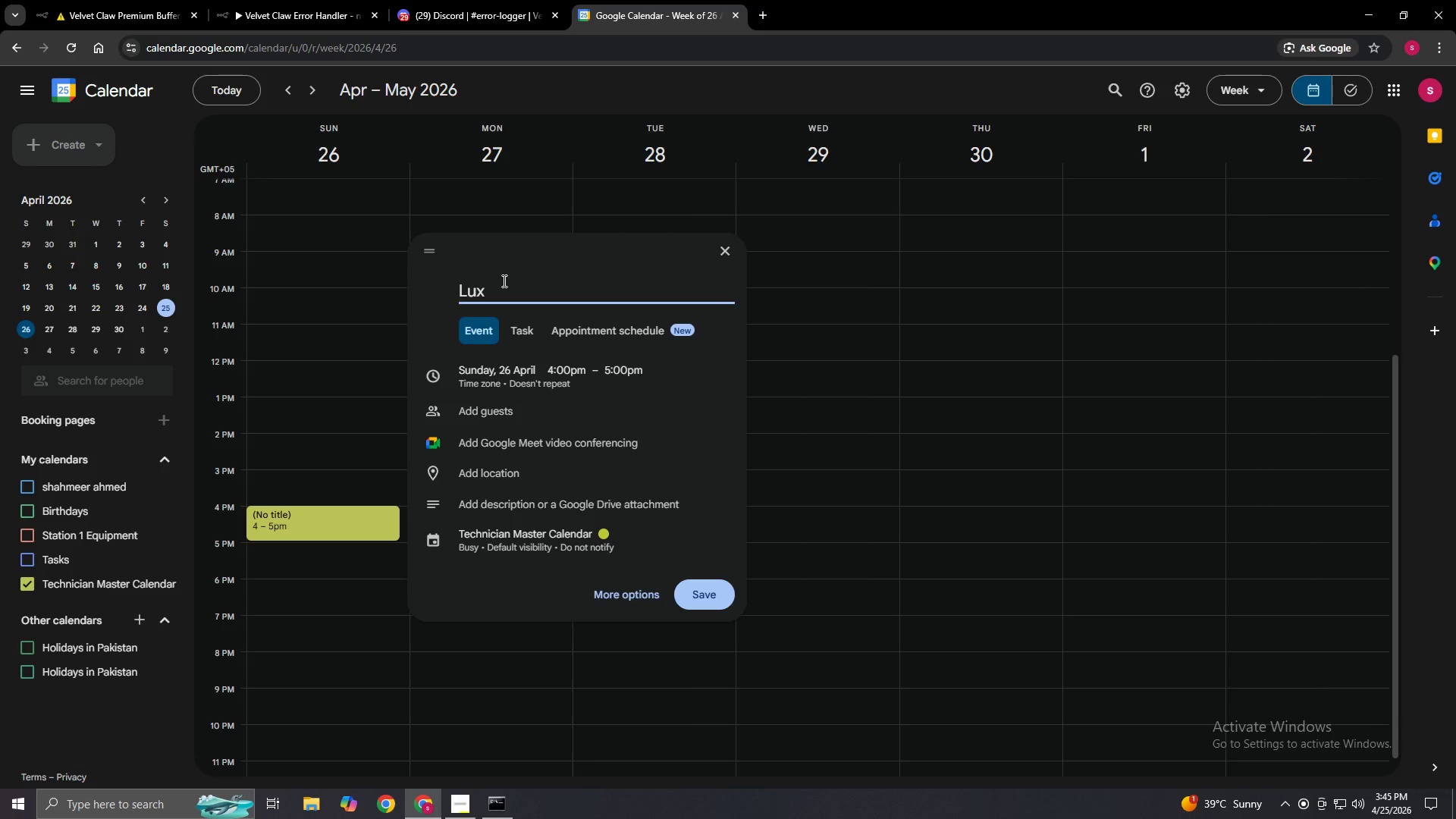 
type(ury Tier appoi)
 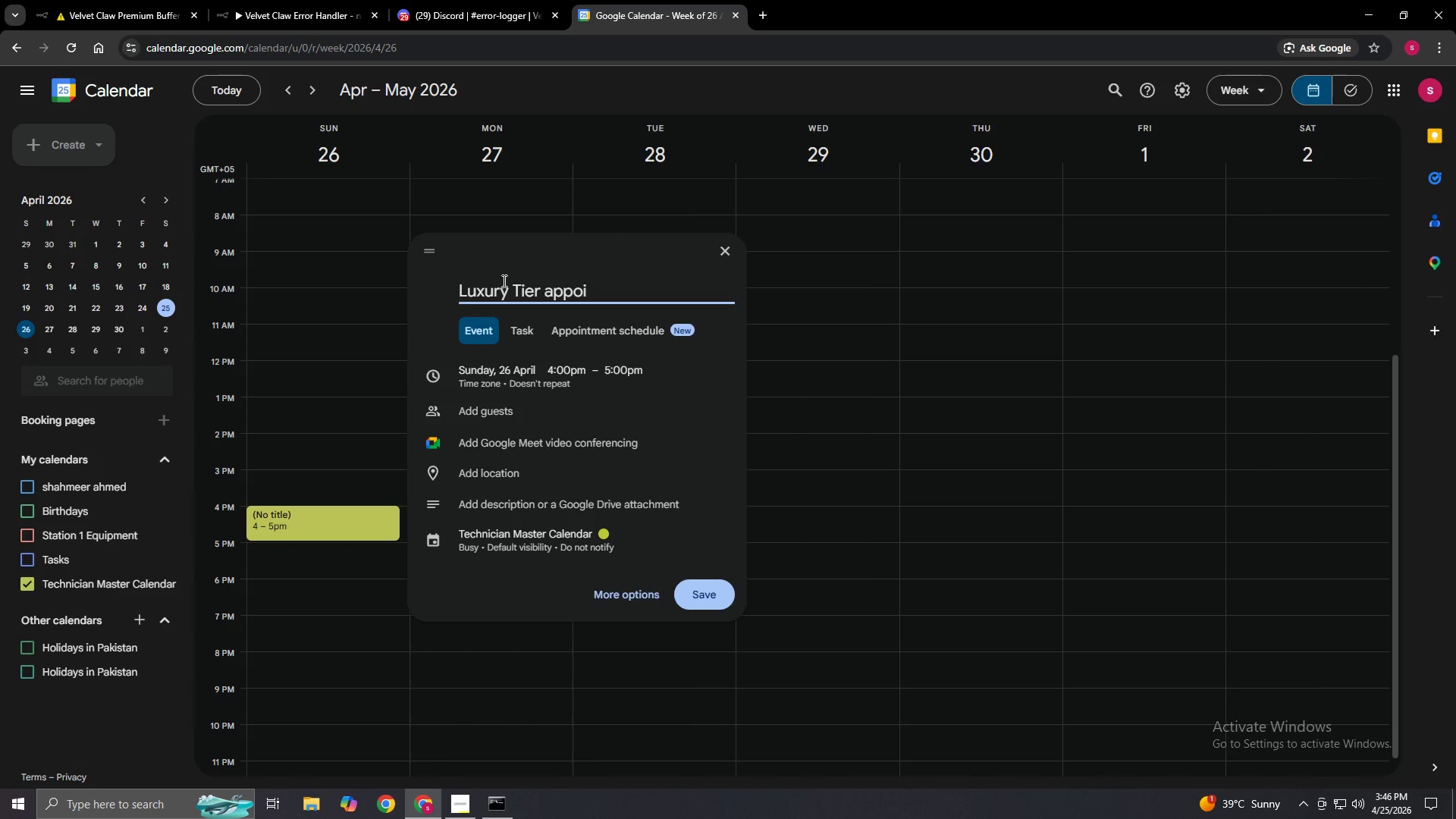 
wait(5.81)
 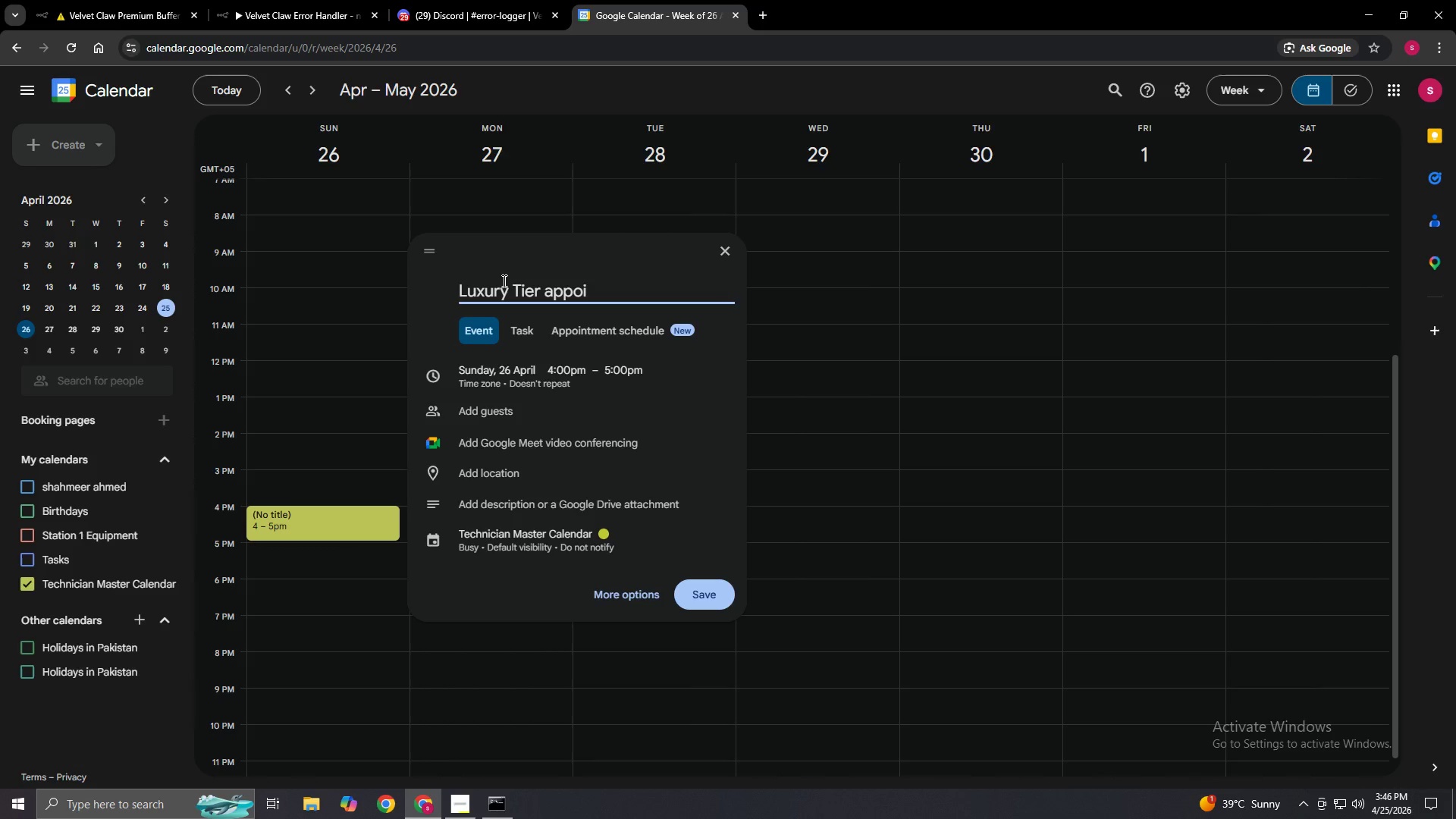 
type(ntment Mastter)
 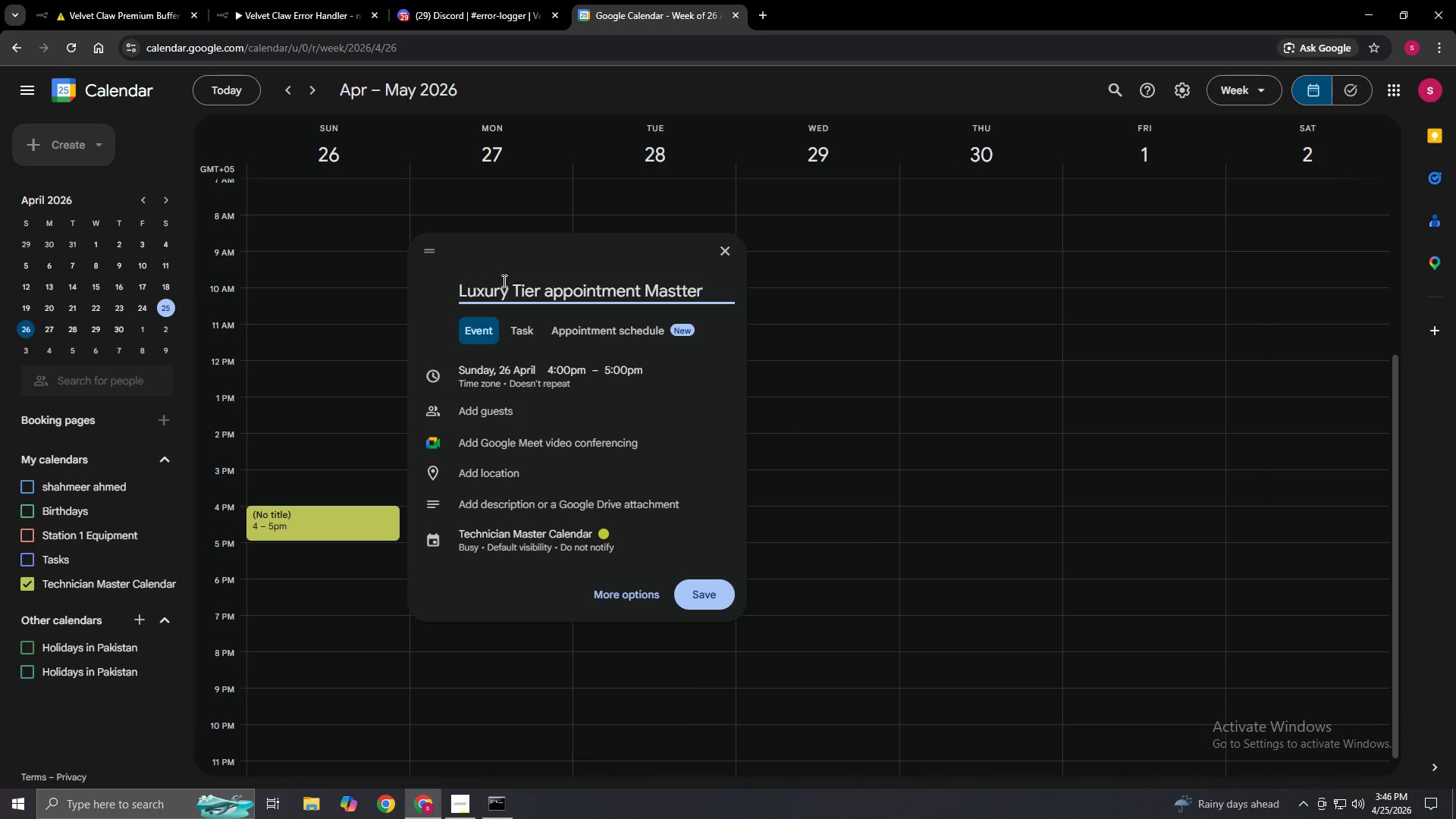 
key(ArrowLeft)
 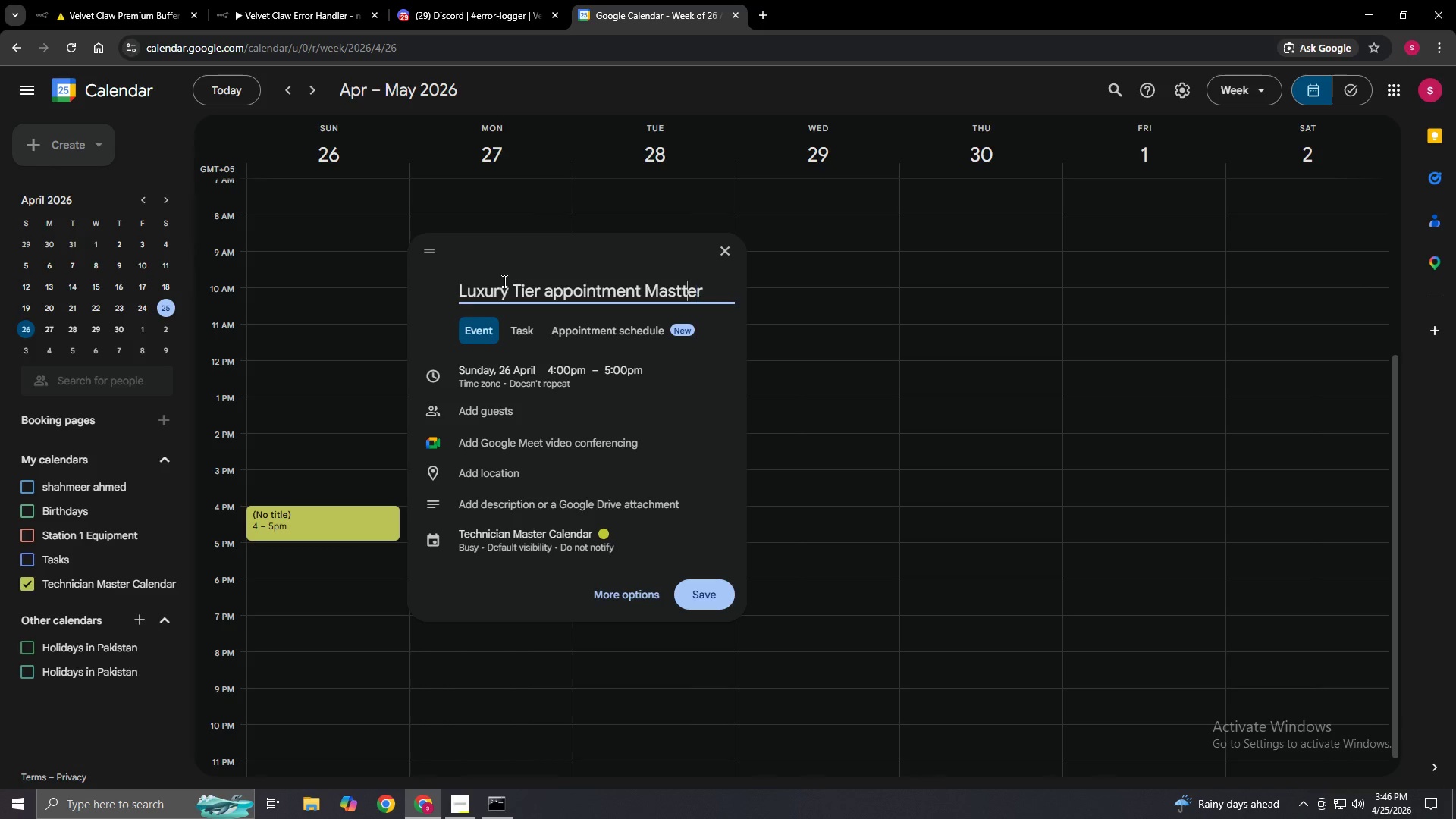 
key(ArrowLeft)
 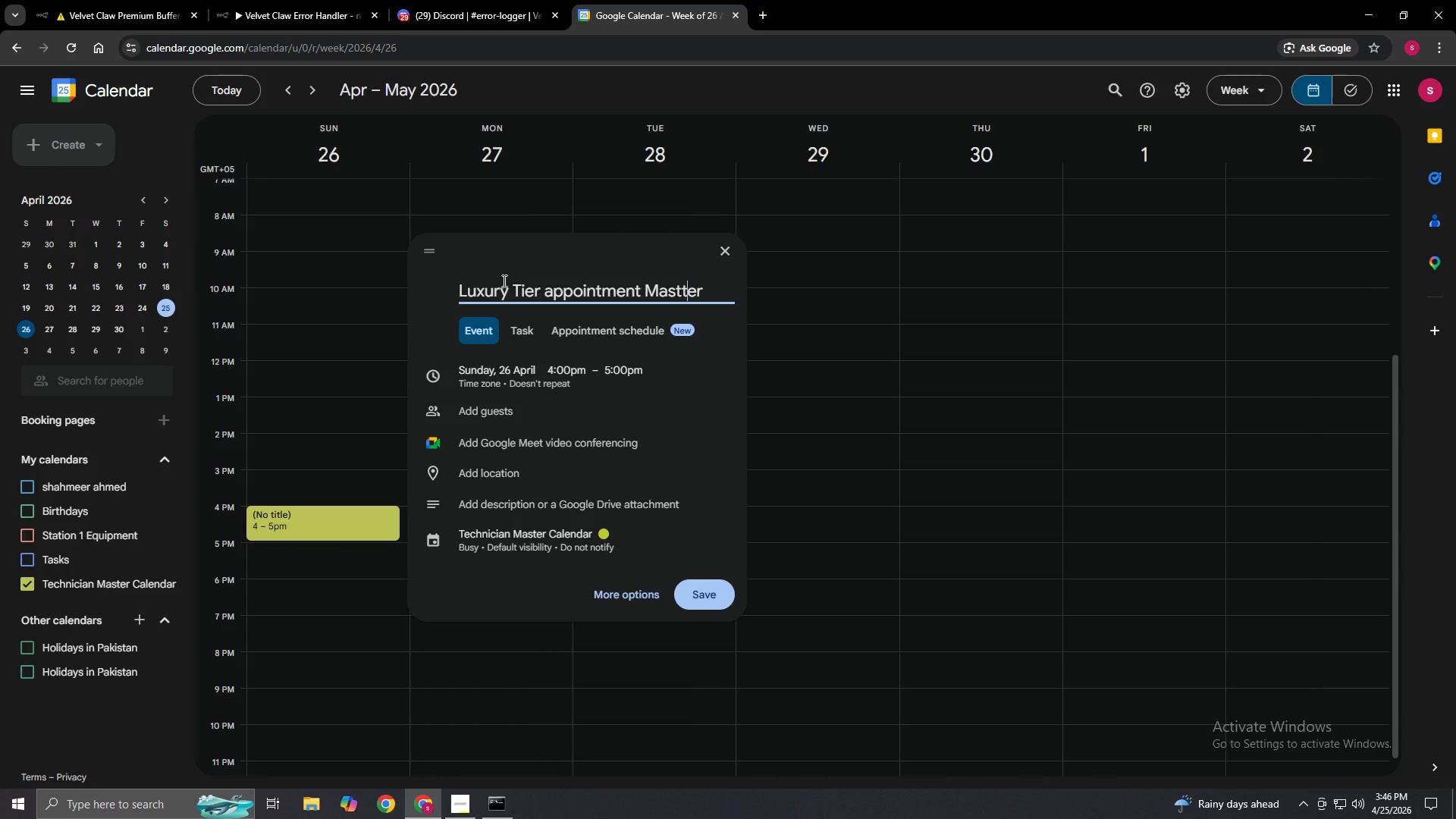 
key(Backspace)
 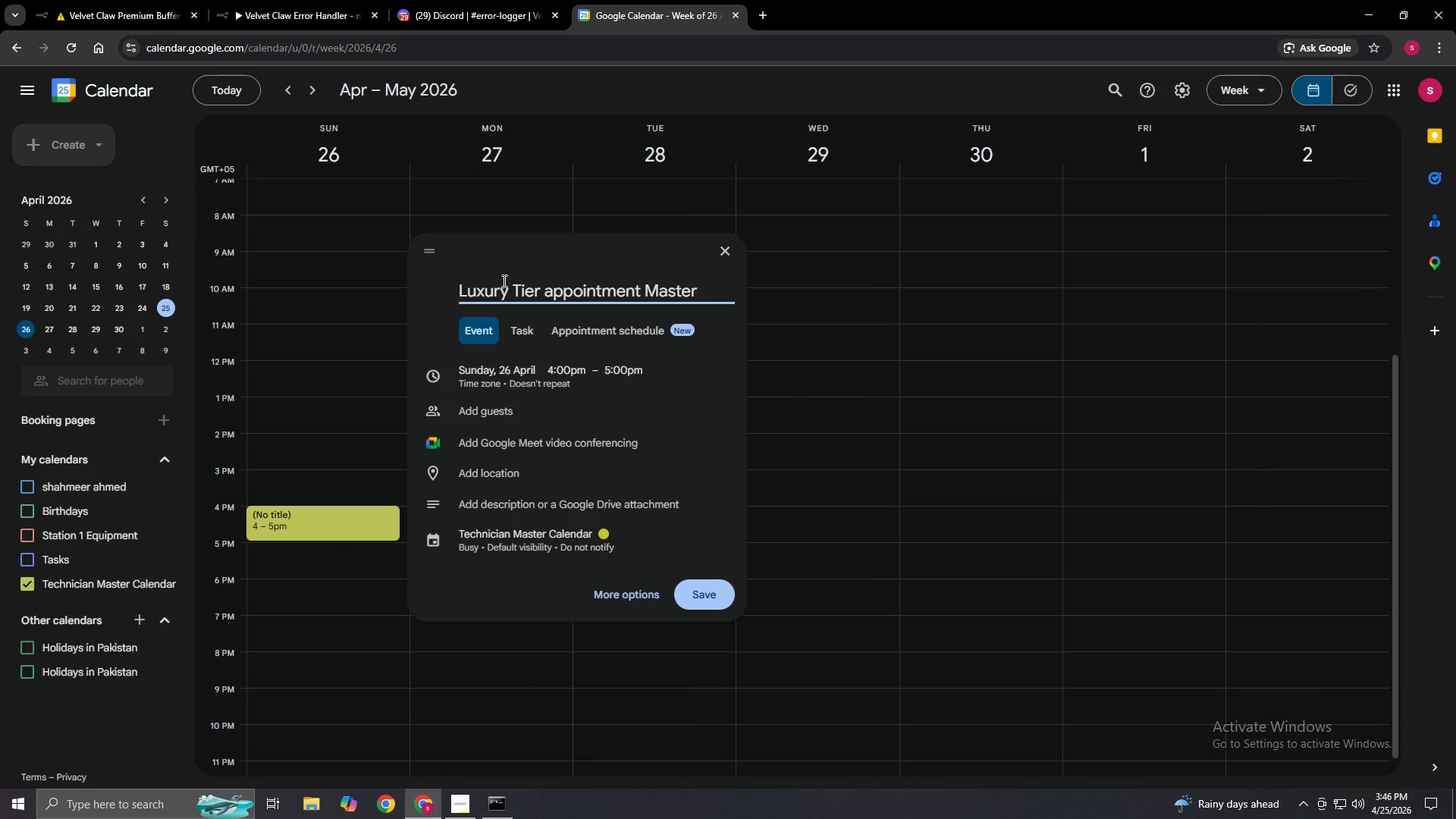 
key(ArrowRight)
 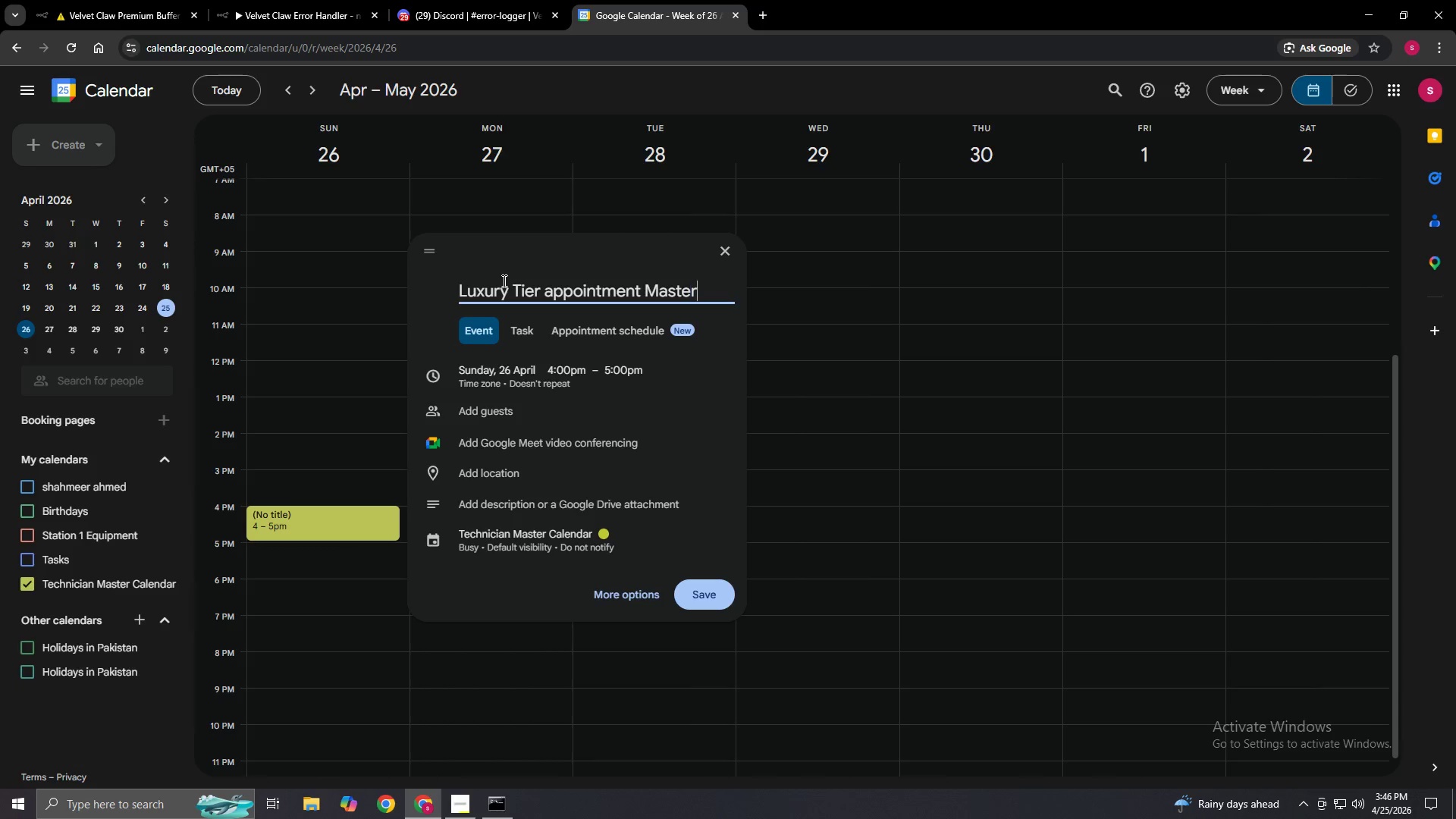 
key(ArrowRight)
 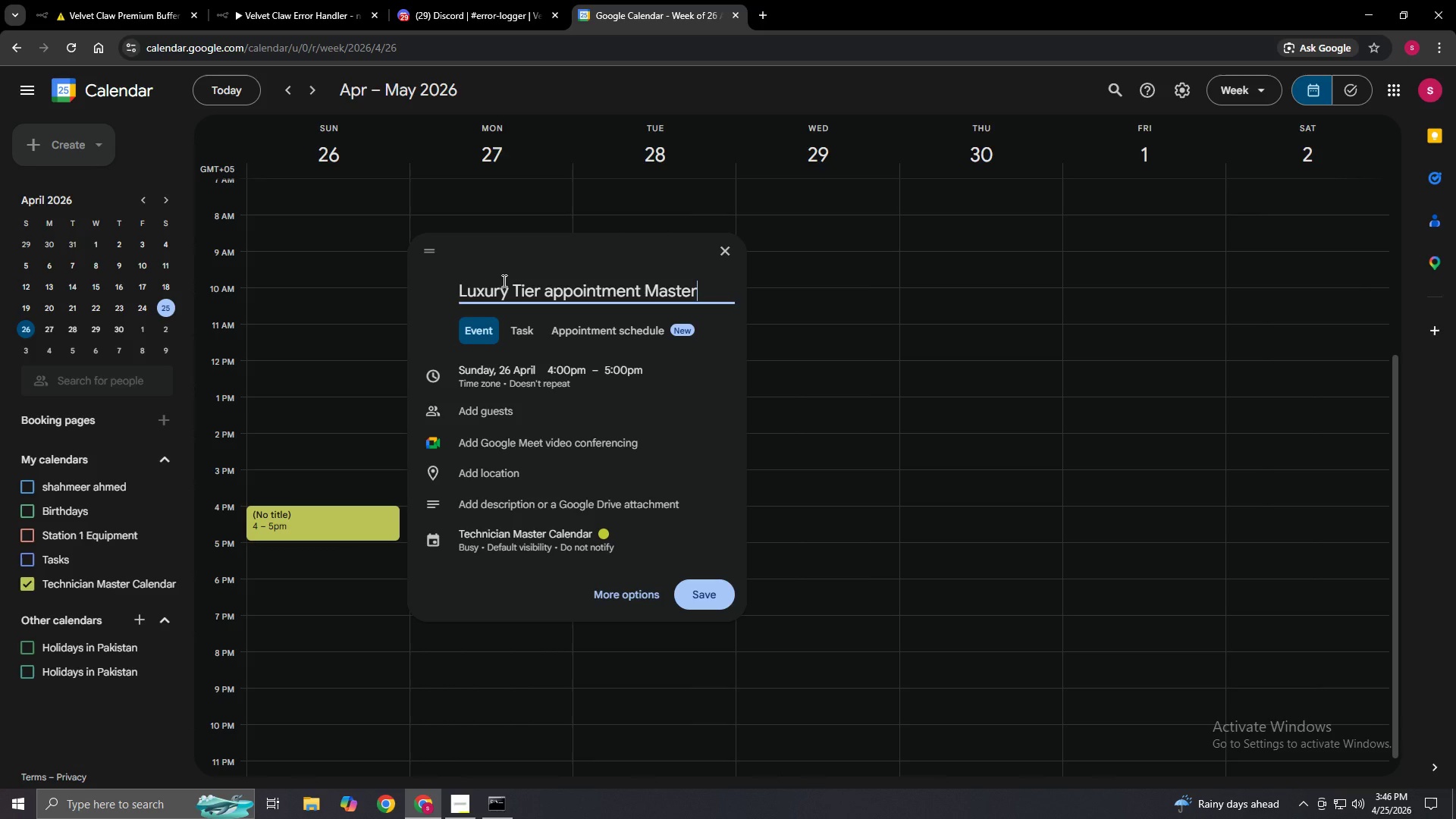 
type( Calender)
 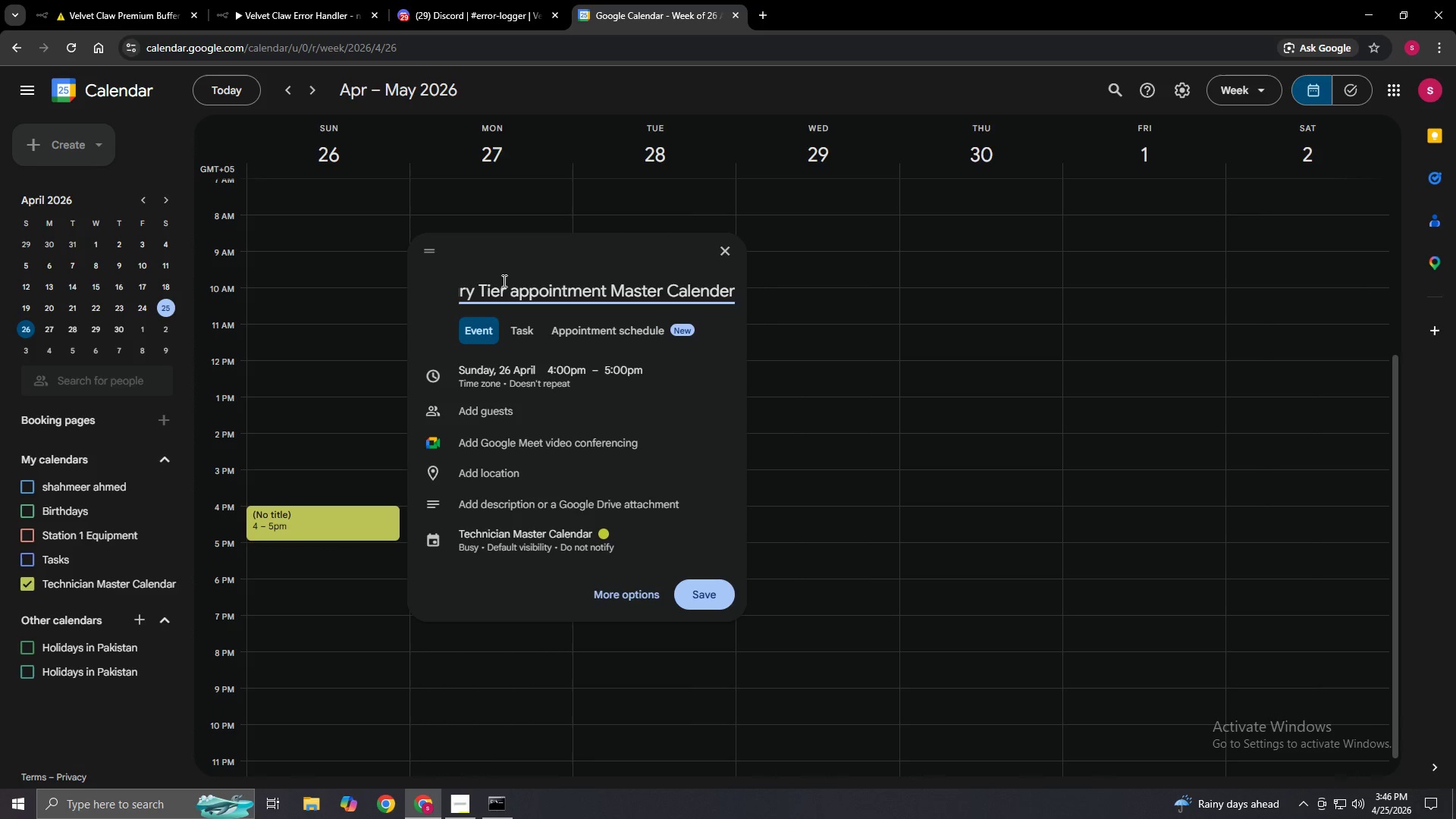 
wait(5.98)
 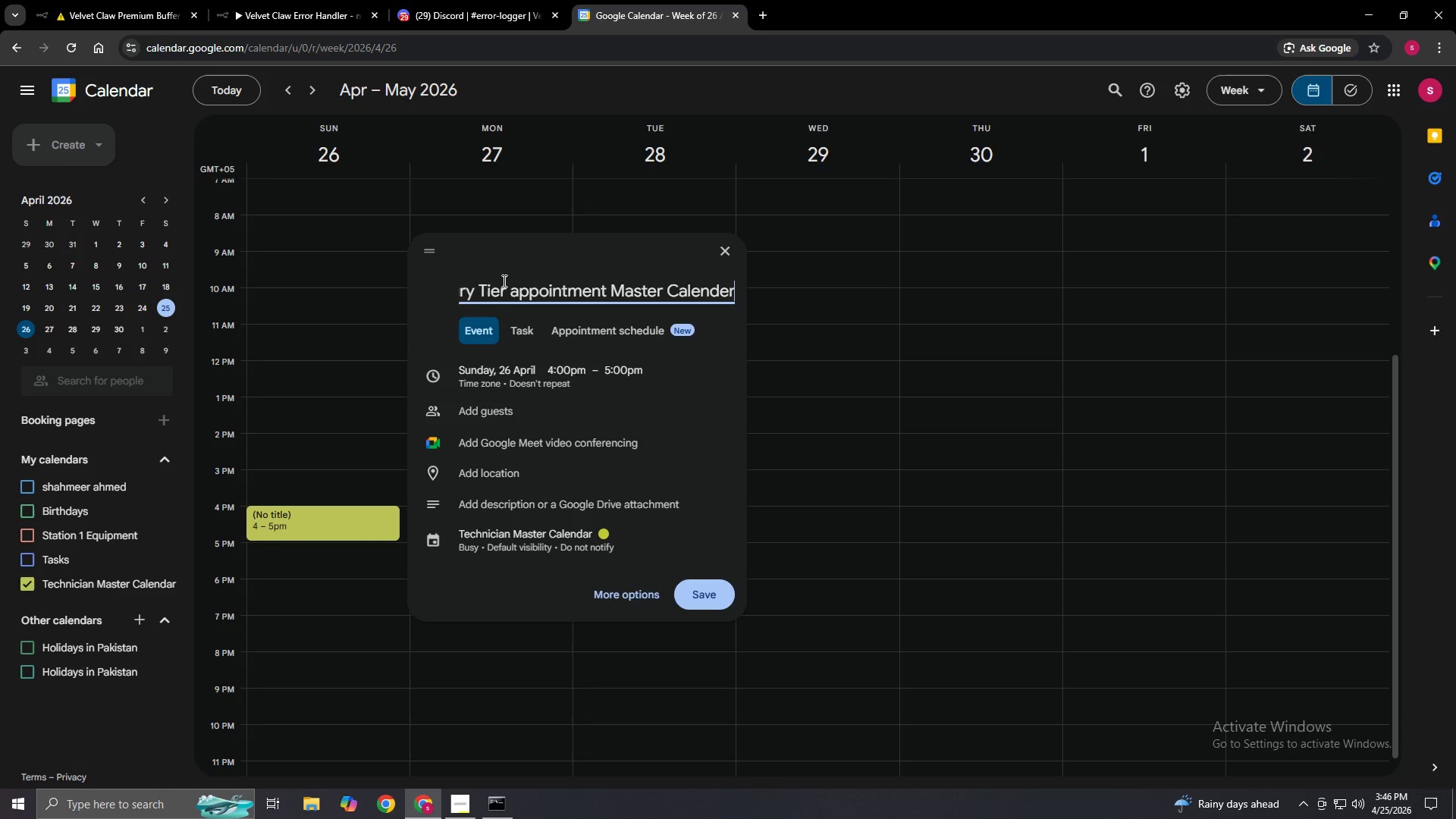 
left_click([510, 371])
 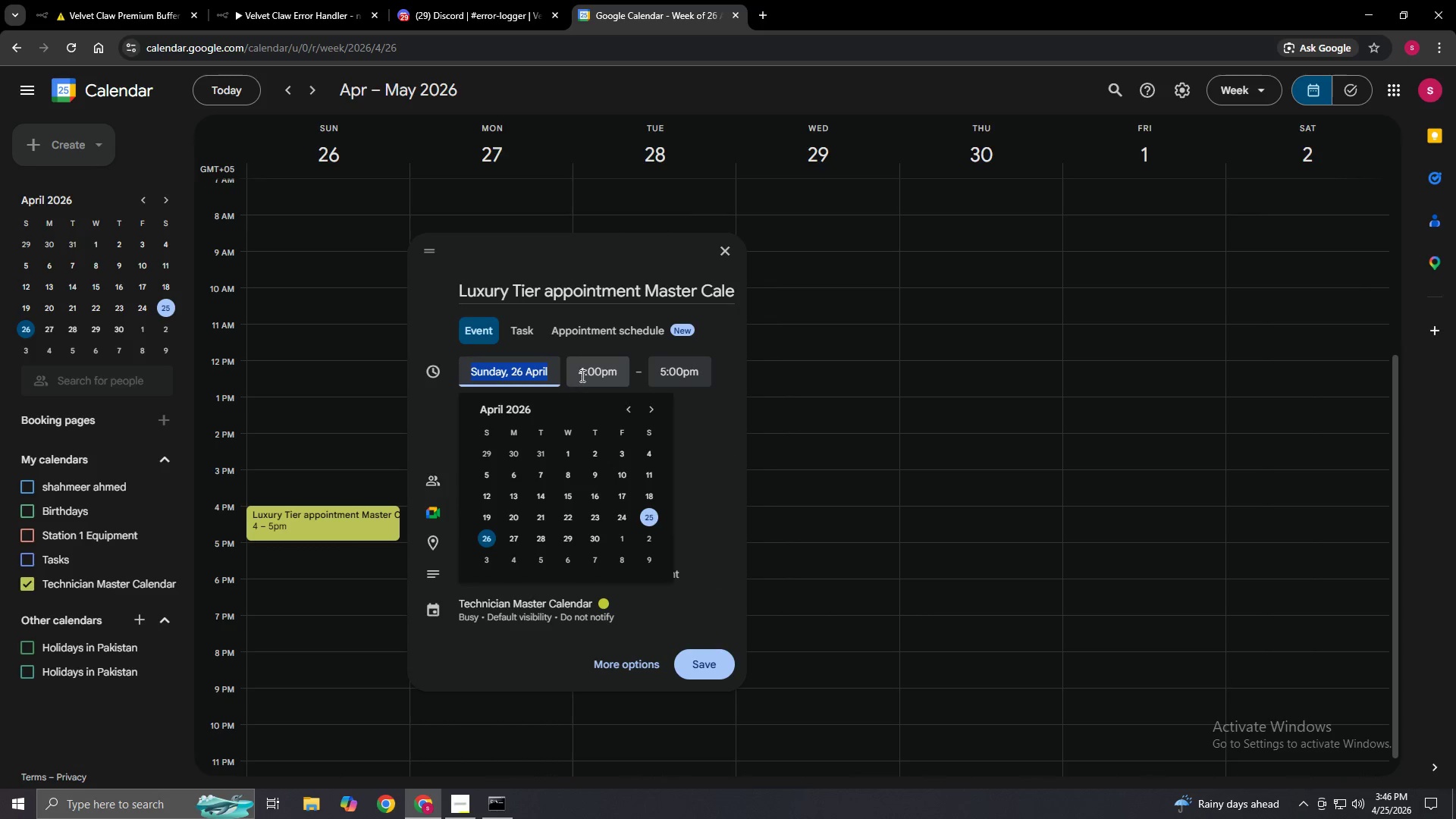 
left_click([582, 375])
 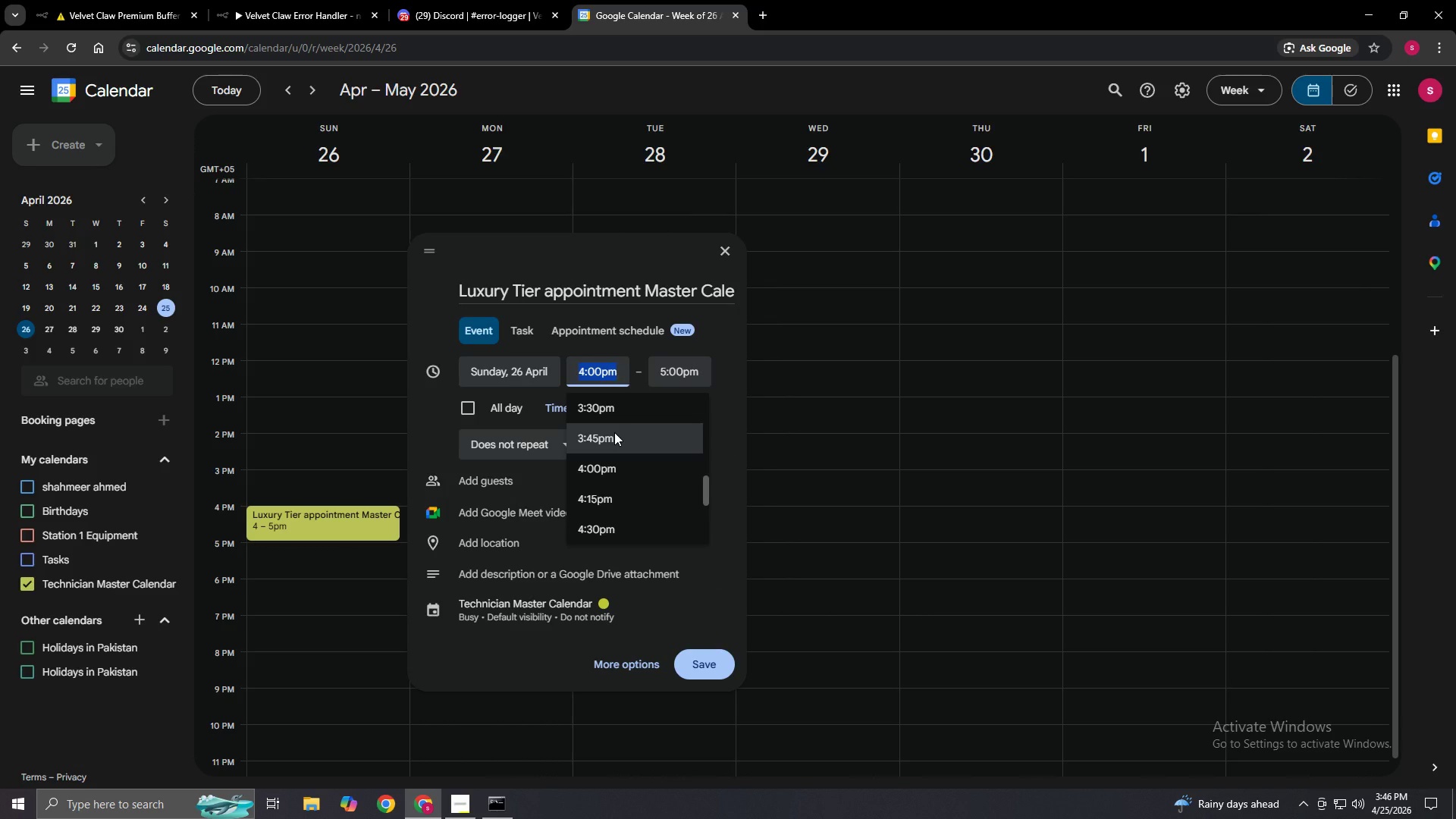 
wait(7.59)
 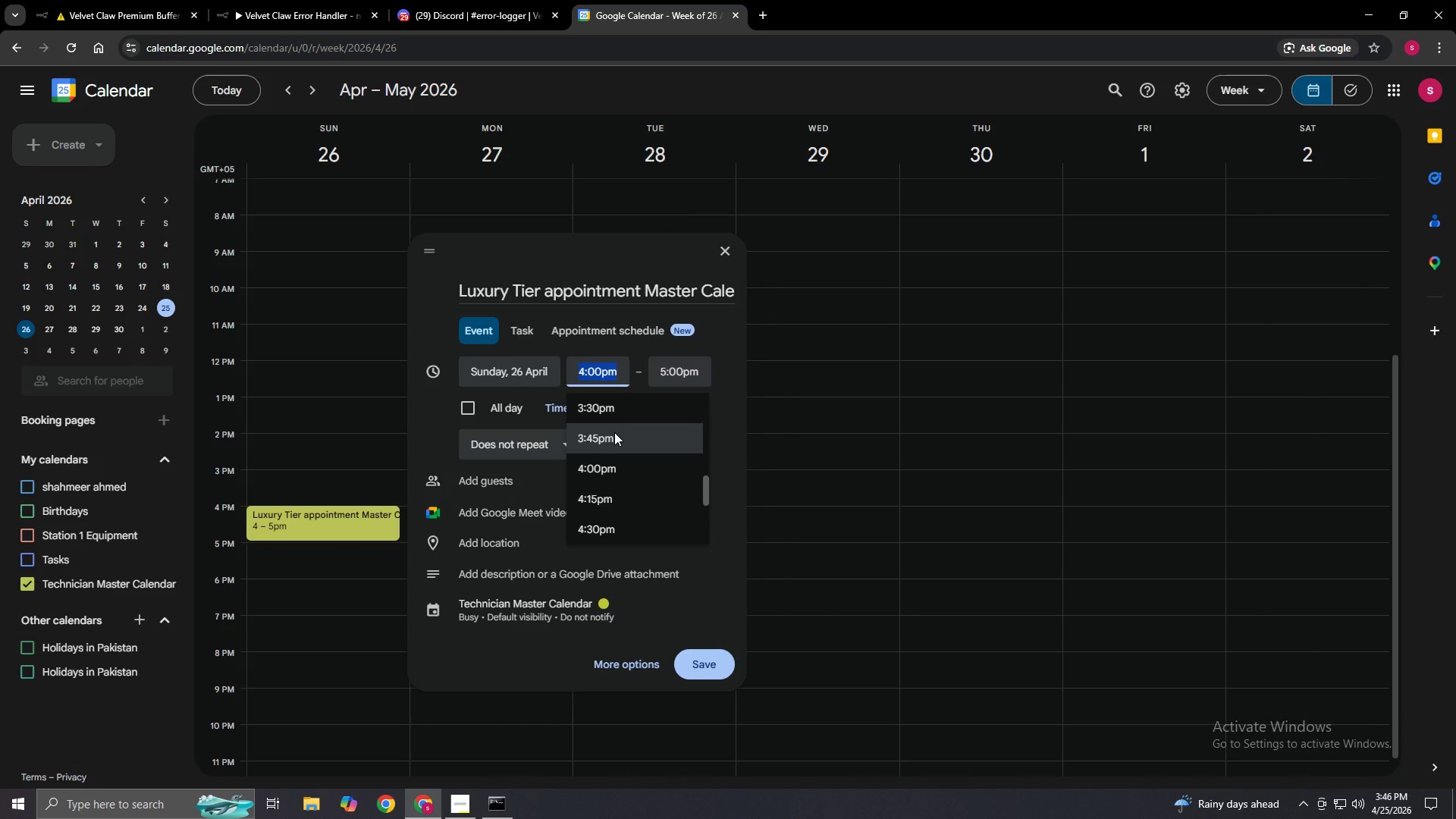 
scroll: coordinate [614, 468], scroll_direction: none, amount: 0.0
 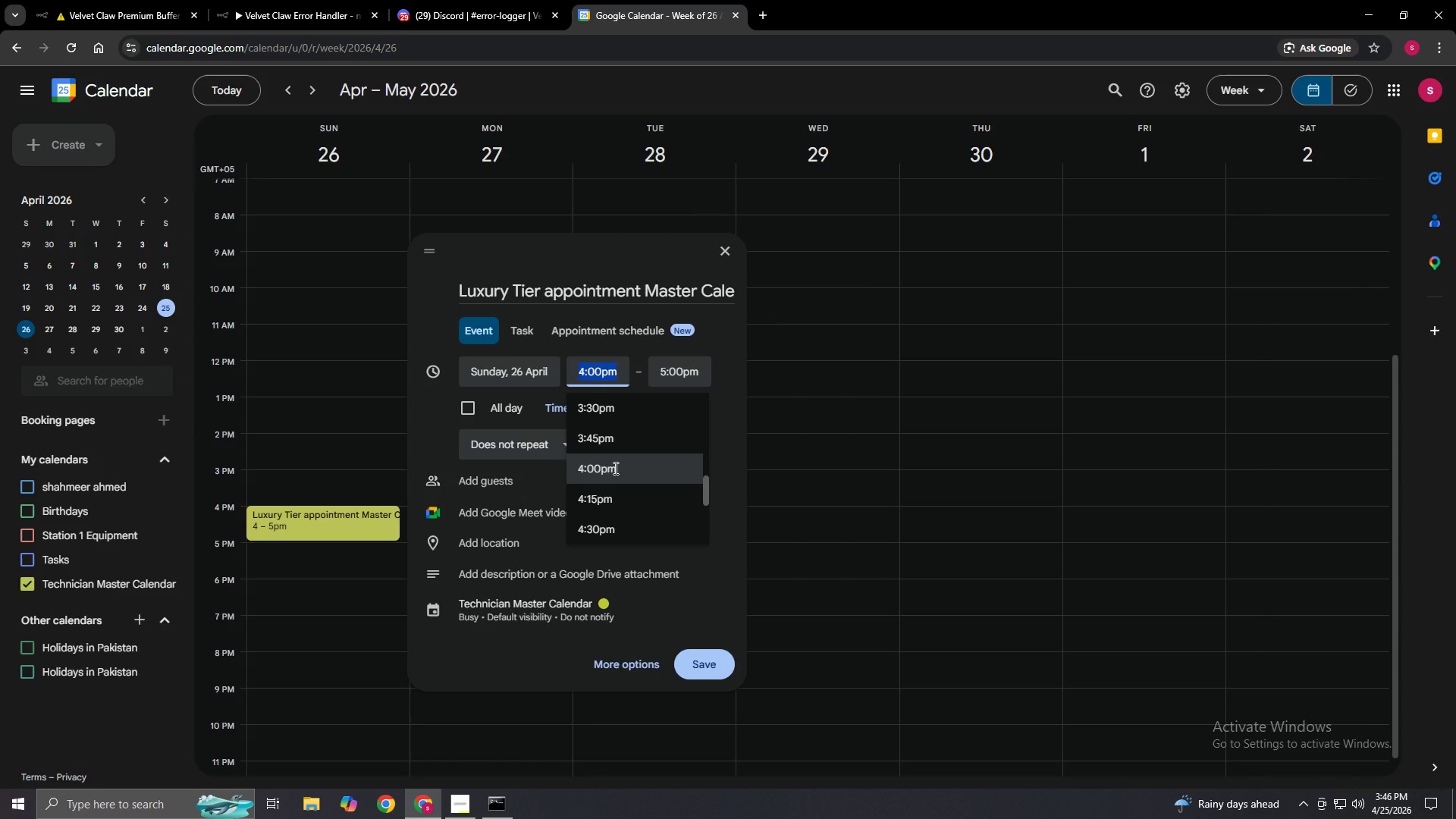 
scroll: coordinate [604, 416], scroll_direction: up, amount: 7.0
 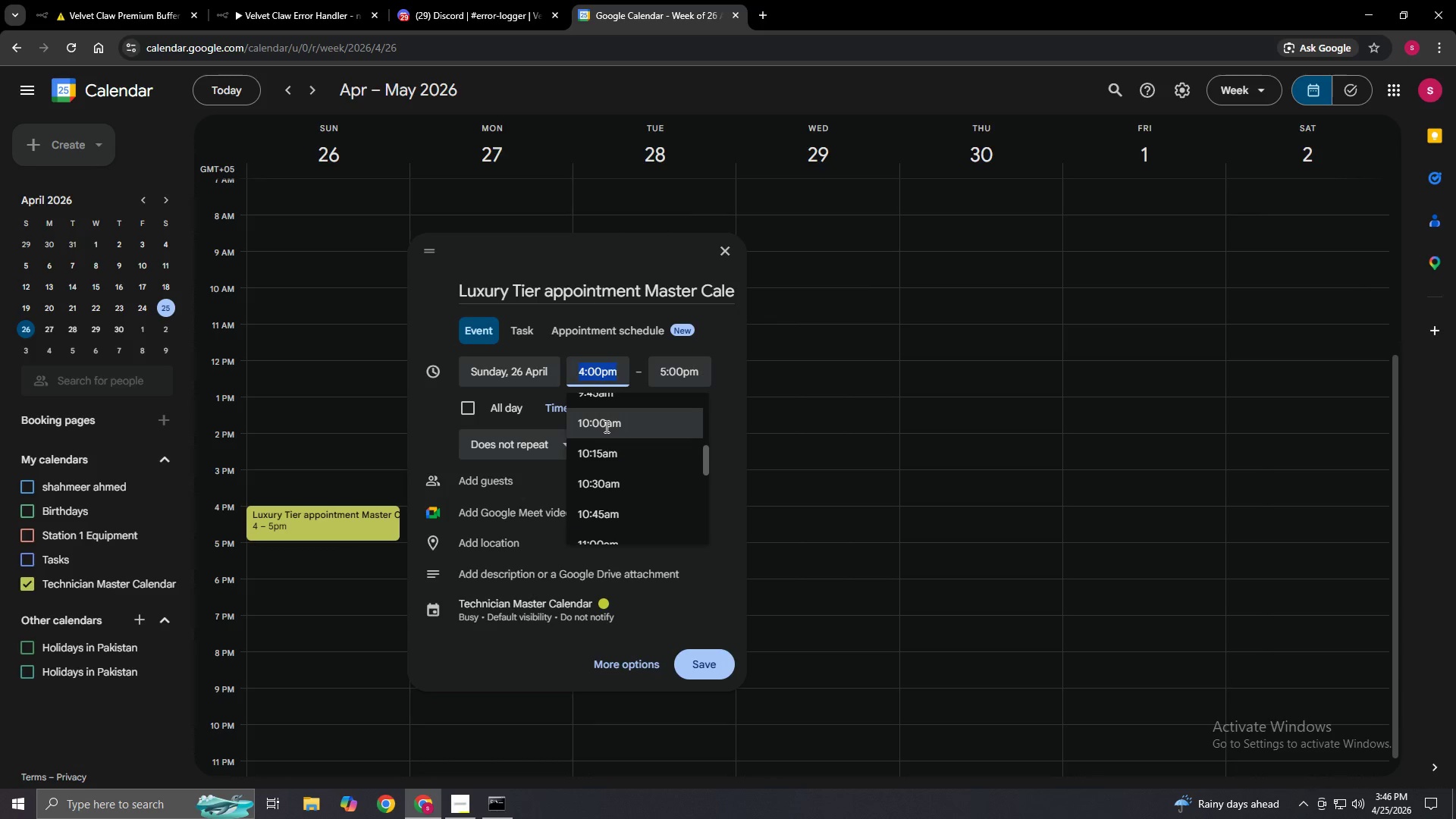 
left_click([605, 426])
 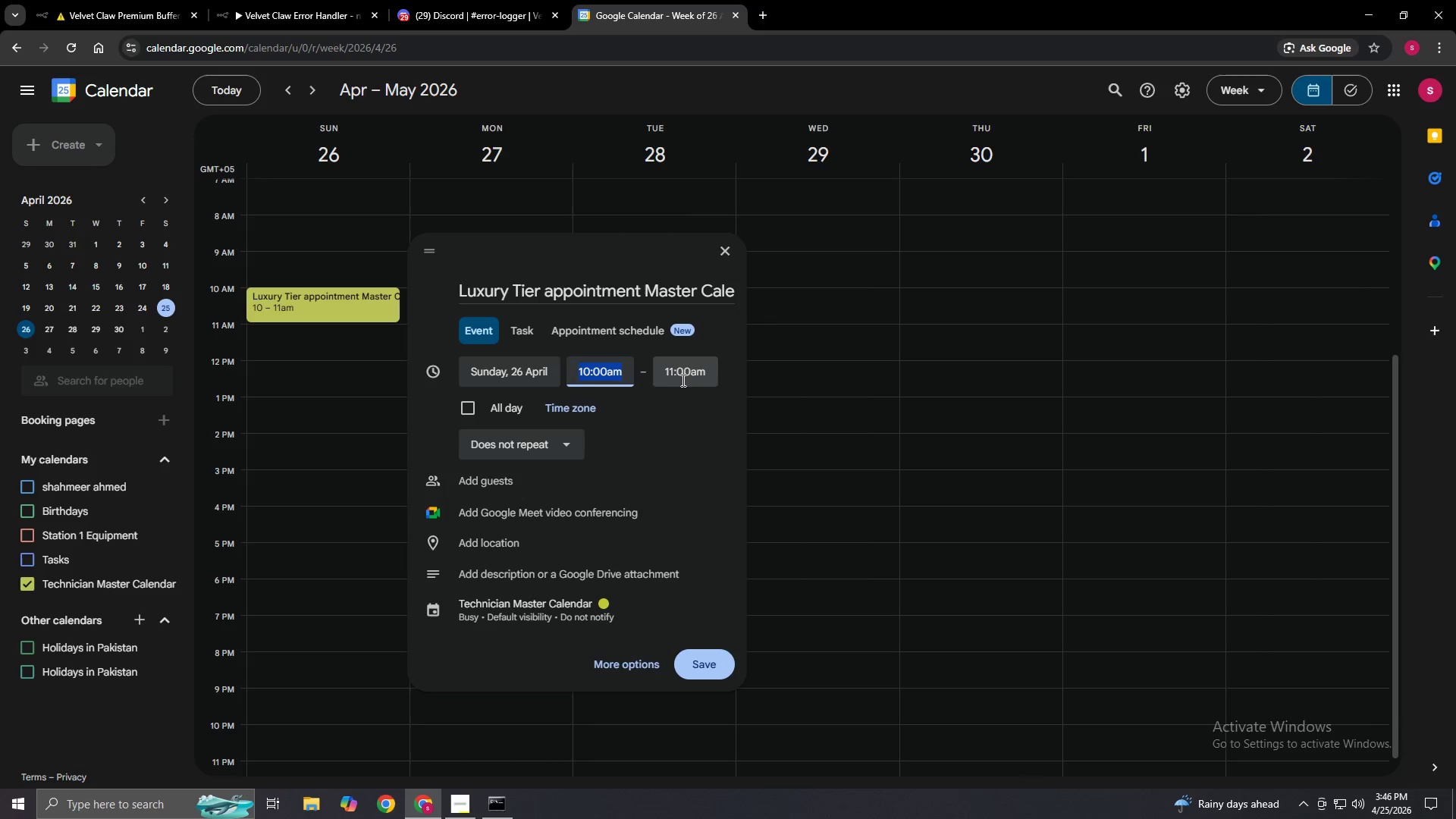 
left_click([682, 375])
 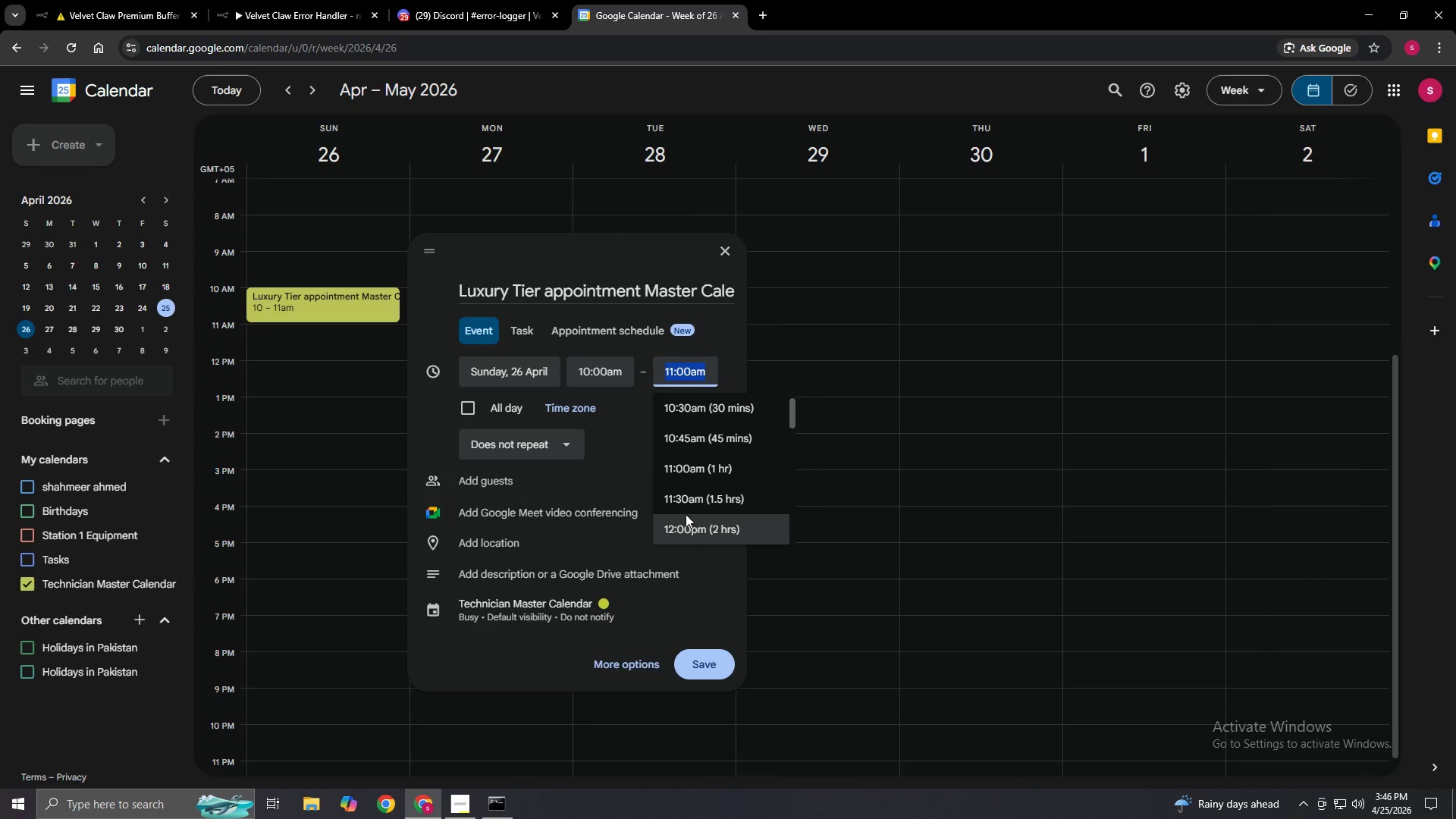 
left_click([693, 532])
 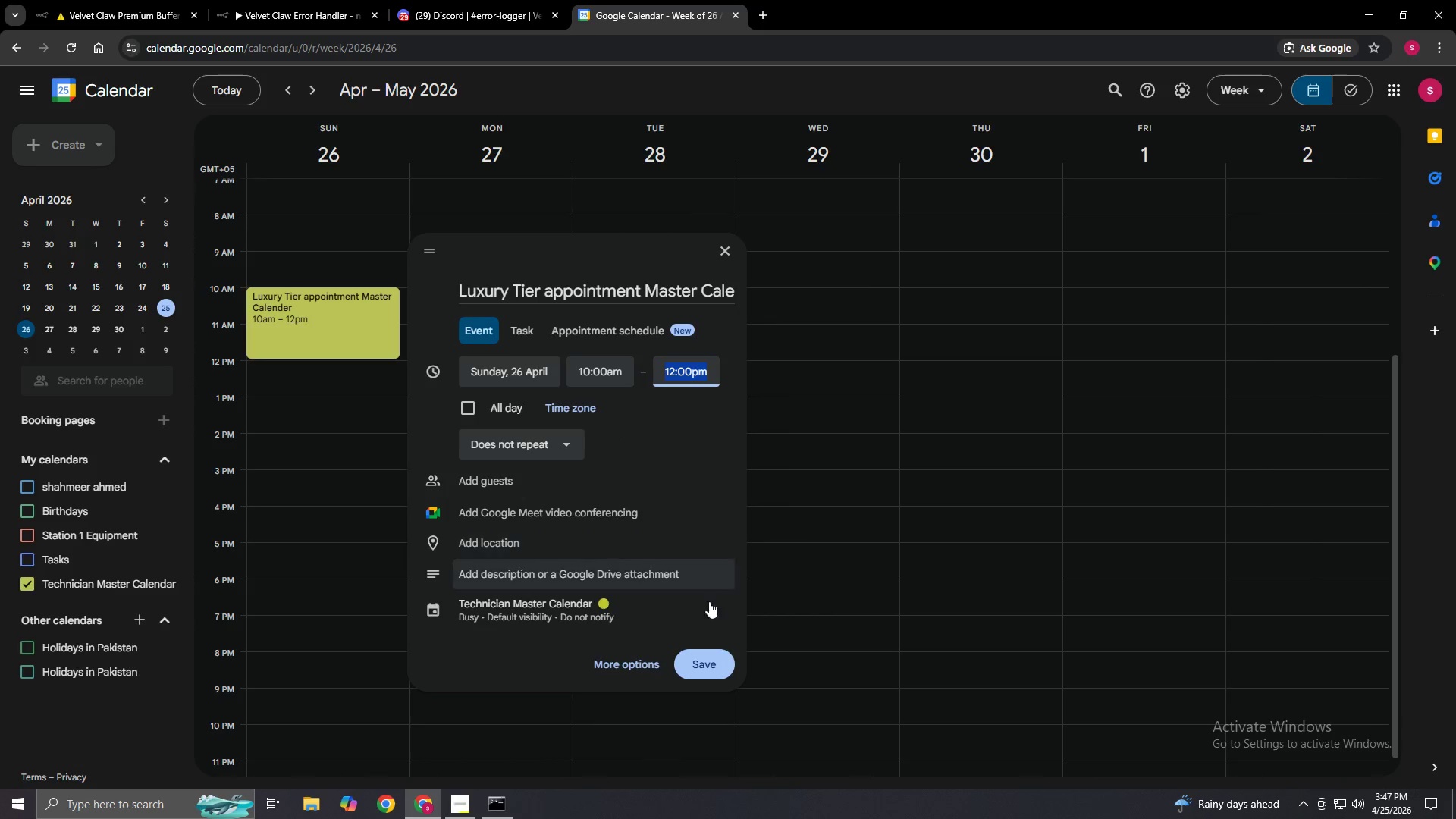 
left_click([709, 663])
 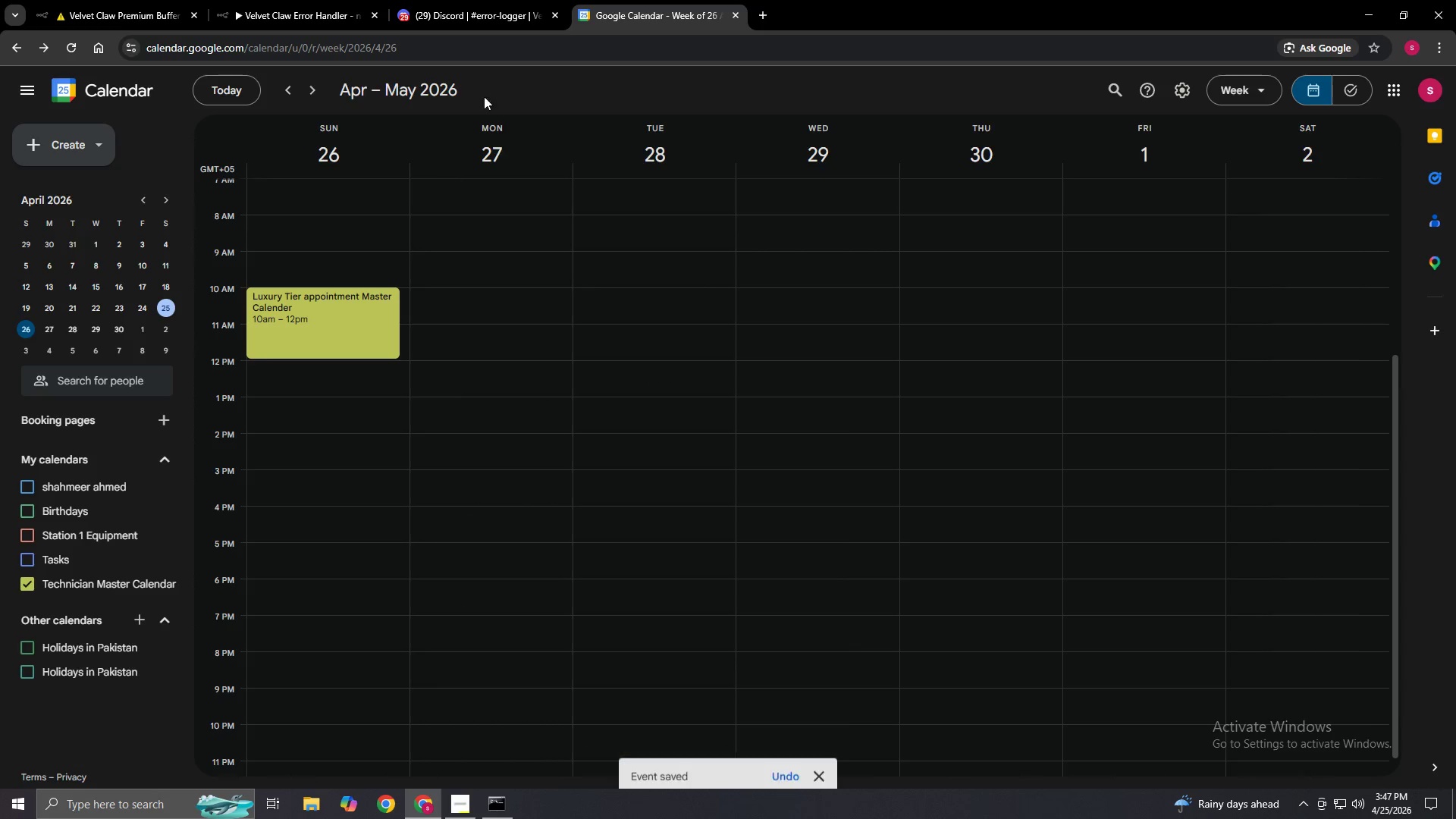 
left_click_drag(start_coordinate=[455, 2], to_coordinate=[450, 5])
 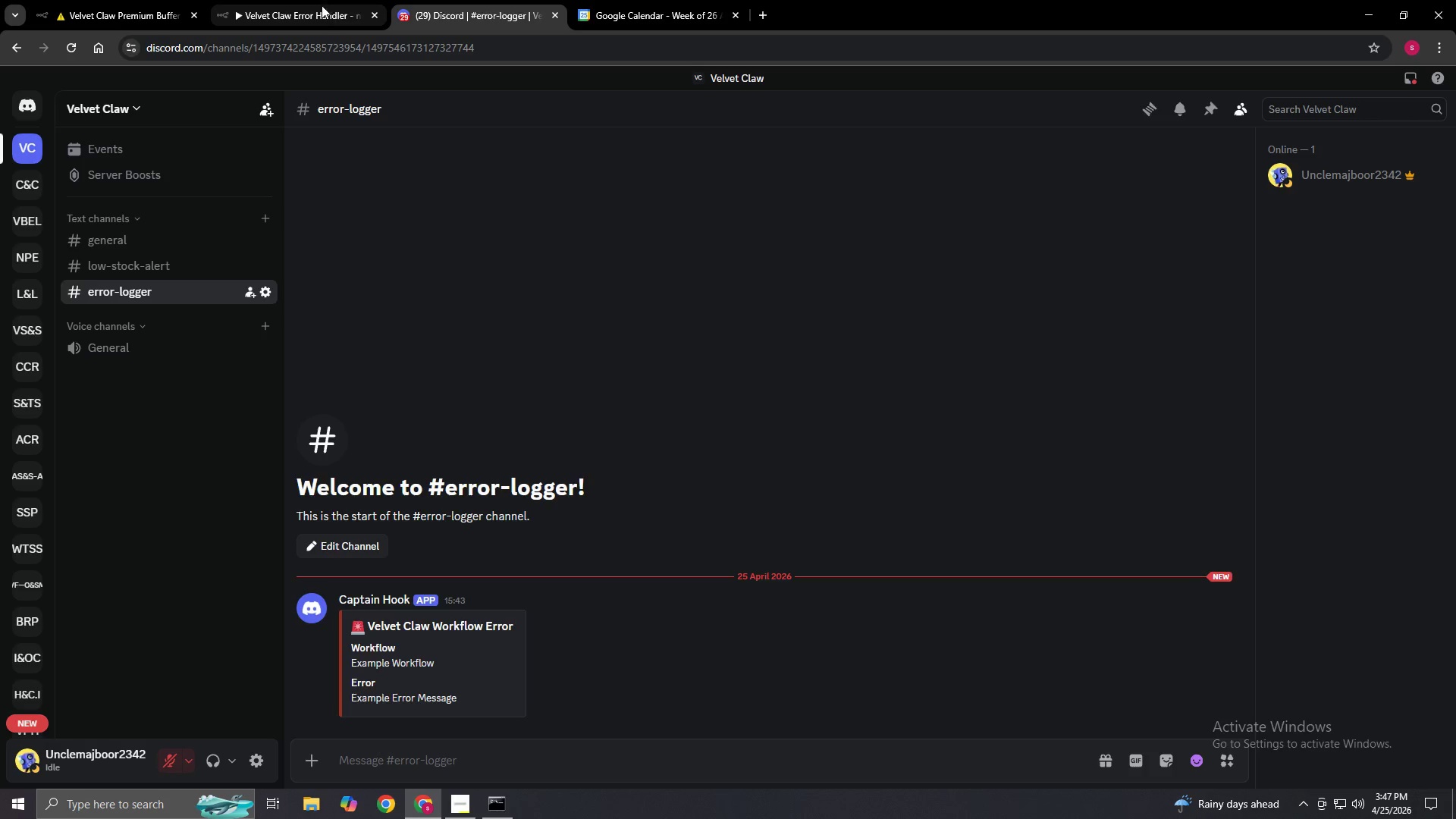 
left_click([320, 3])
 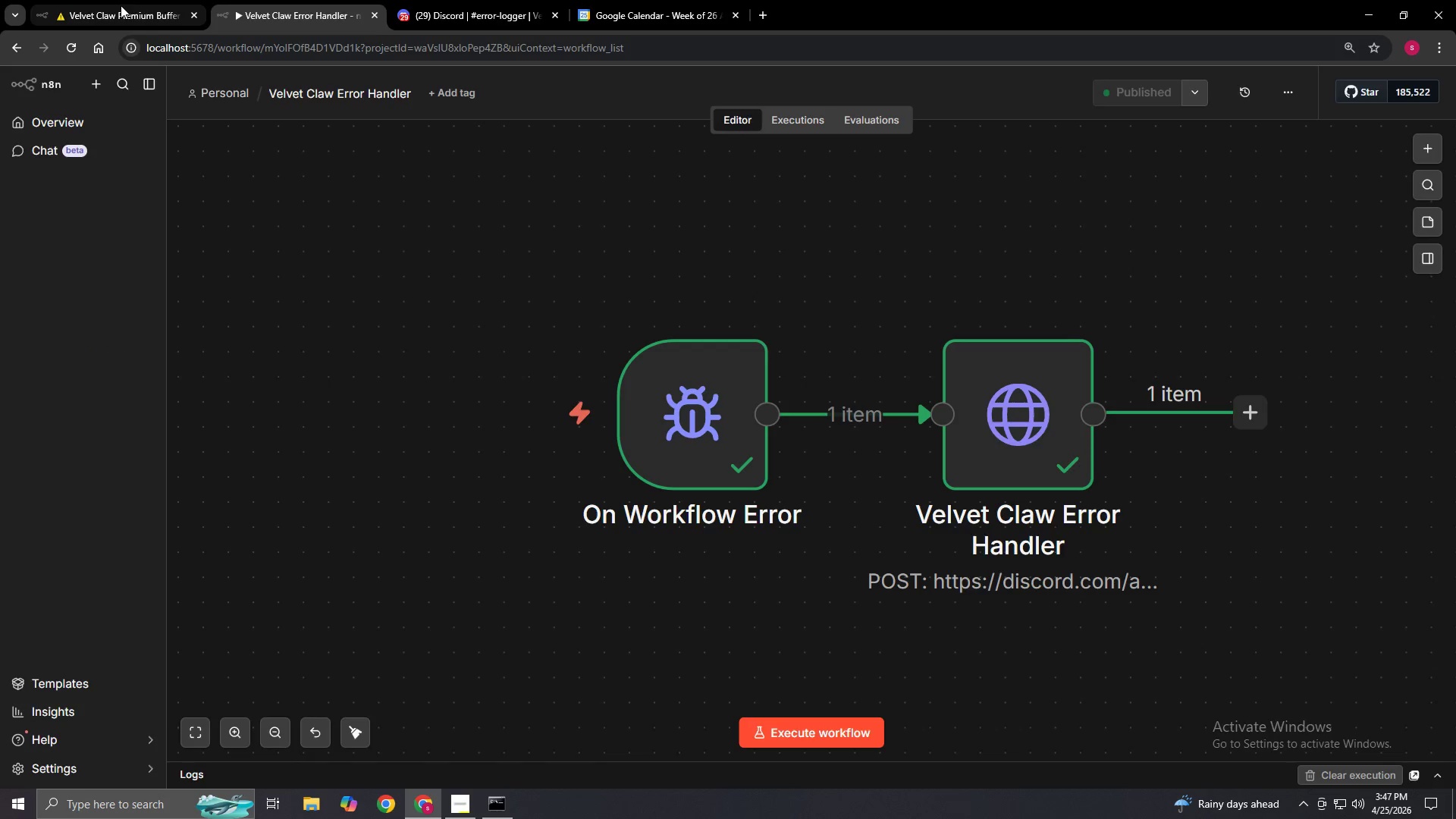 
left_click([121, 5])
 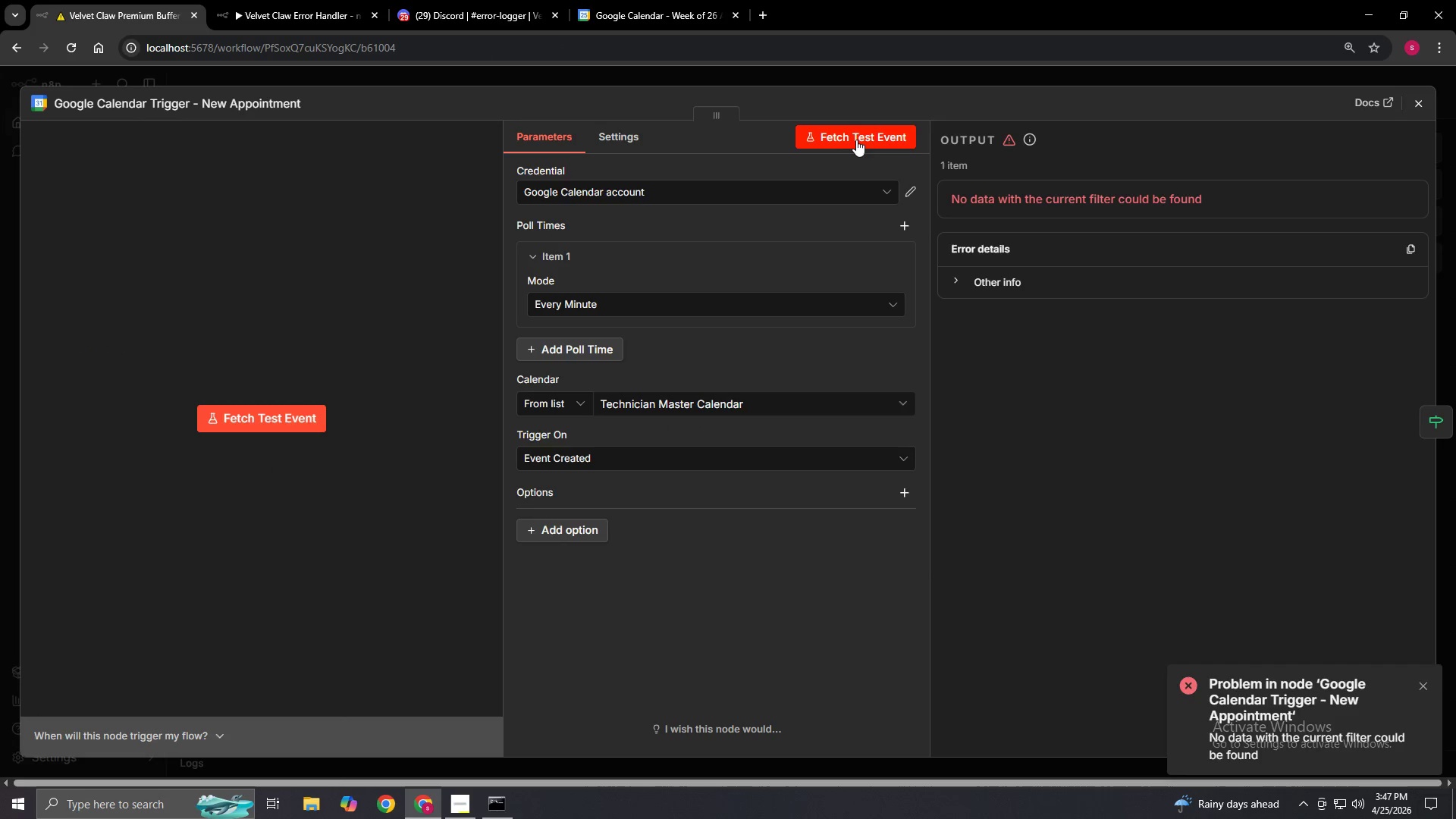 
left_click([870, 134])
 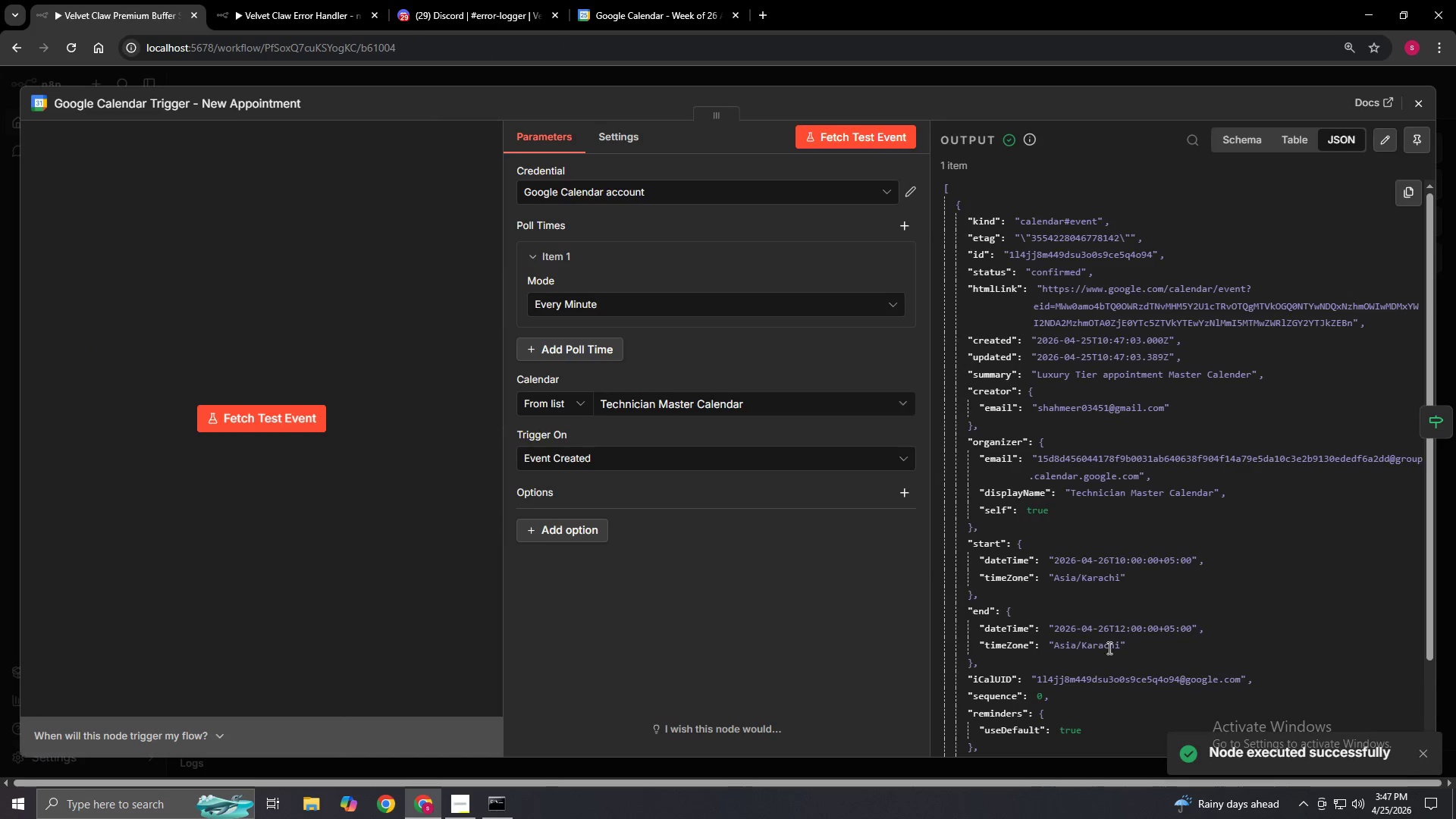 
scroll: coordinate [1159, 683], scroll_direction: down, amount: 4.0
 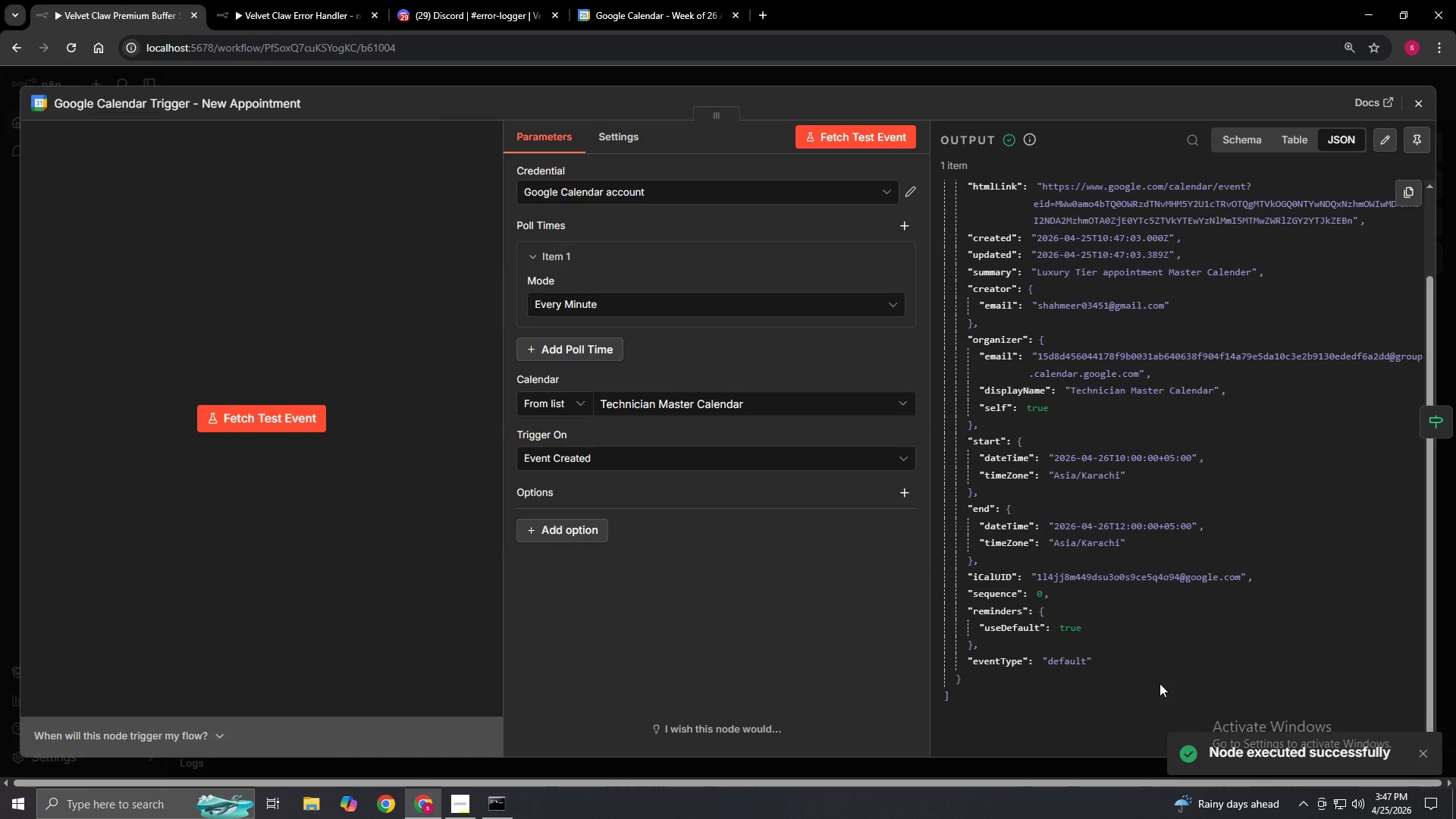 
scroll: coordinate [1159, 683], scroll_direction: up, amount: 4.0
 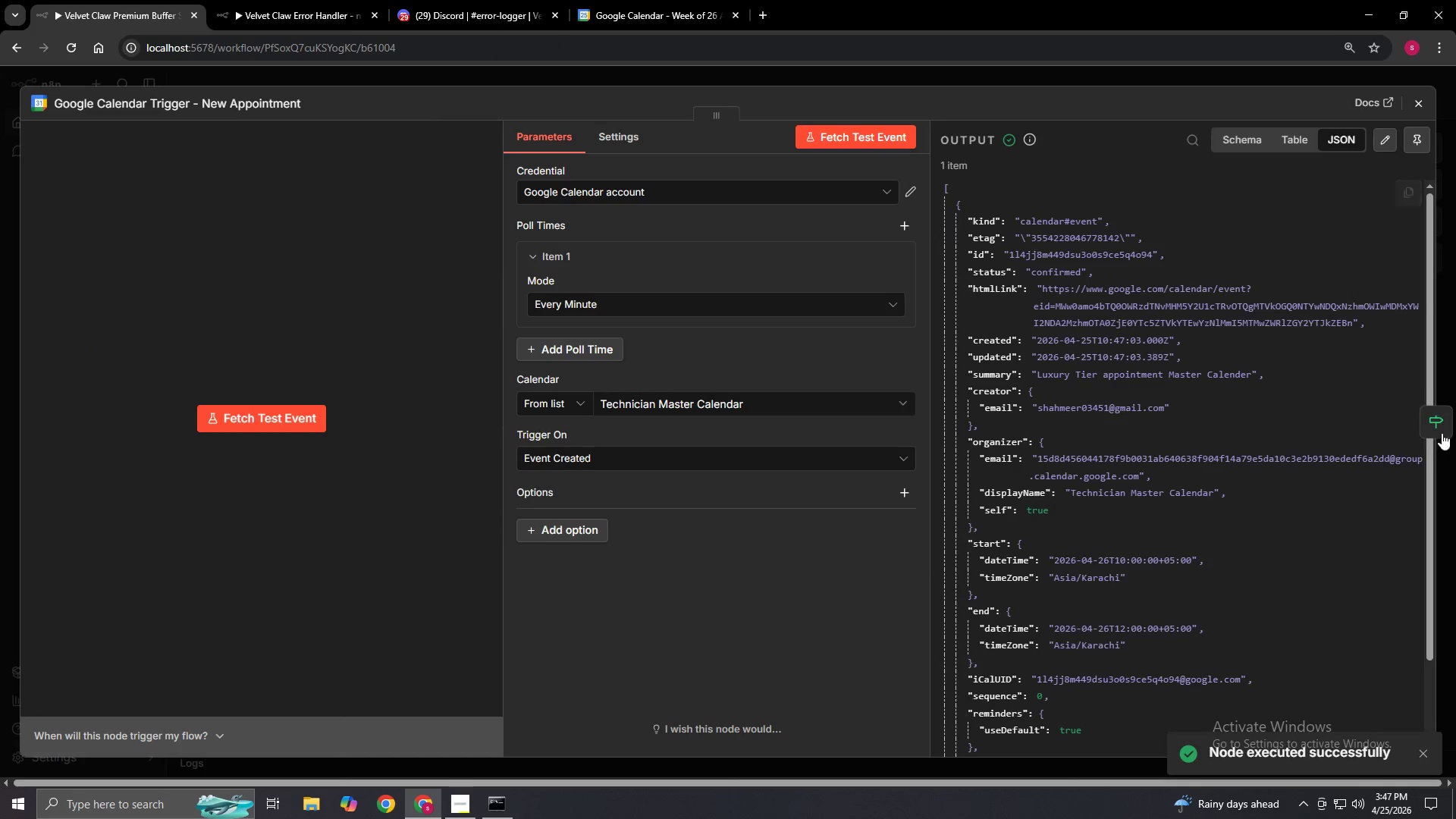 
left_click([1449, 414])
 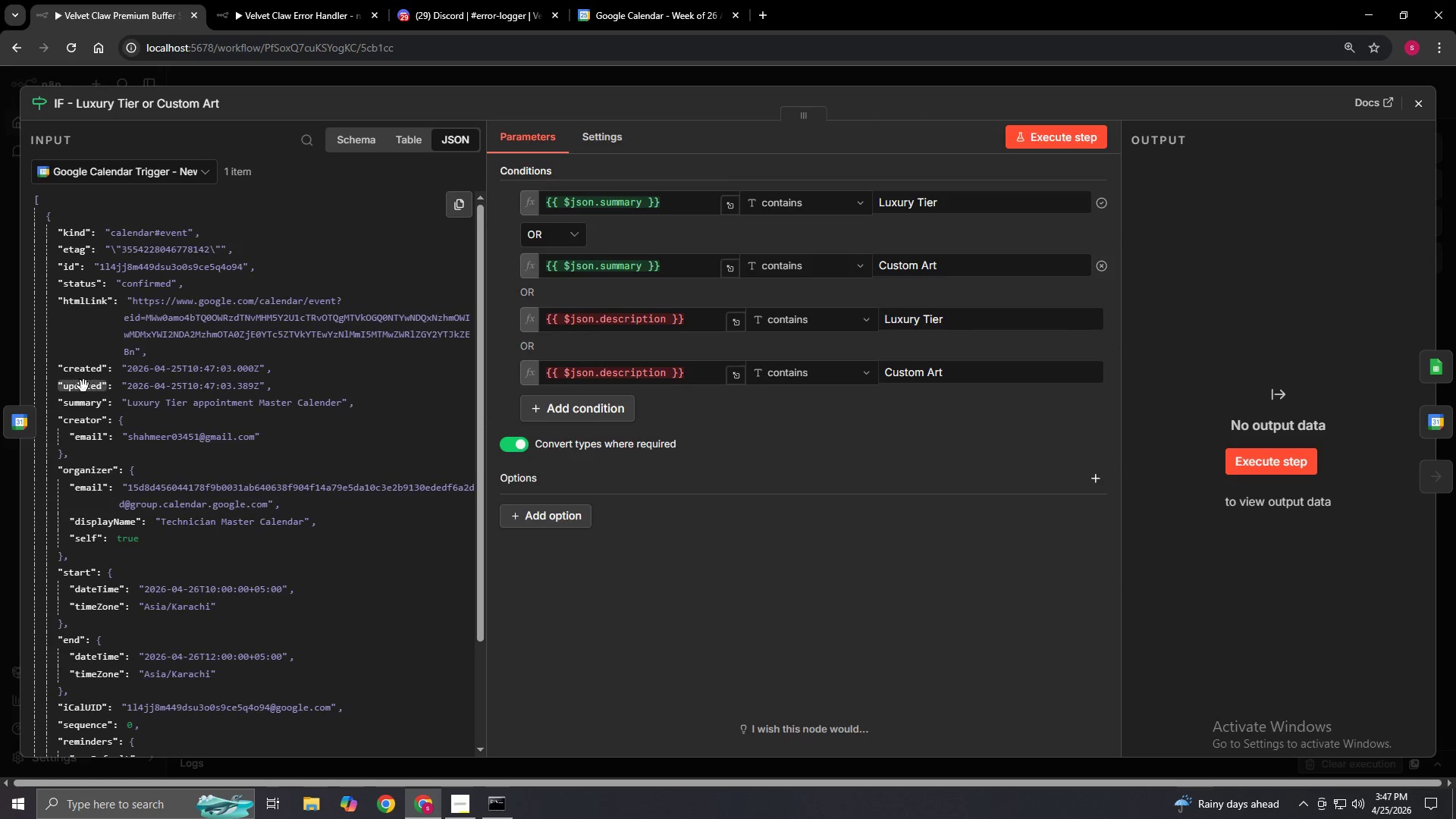 
wait(9.39)
 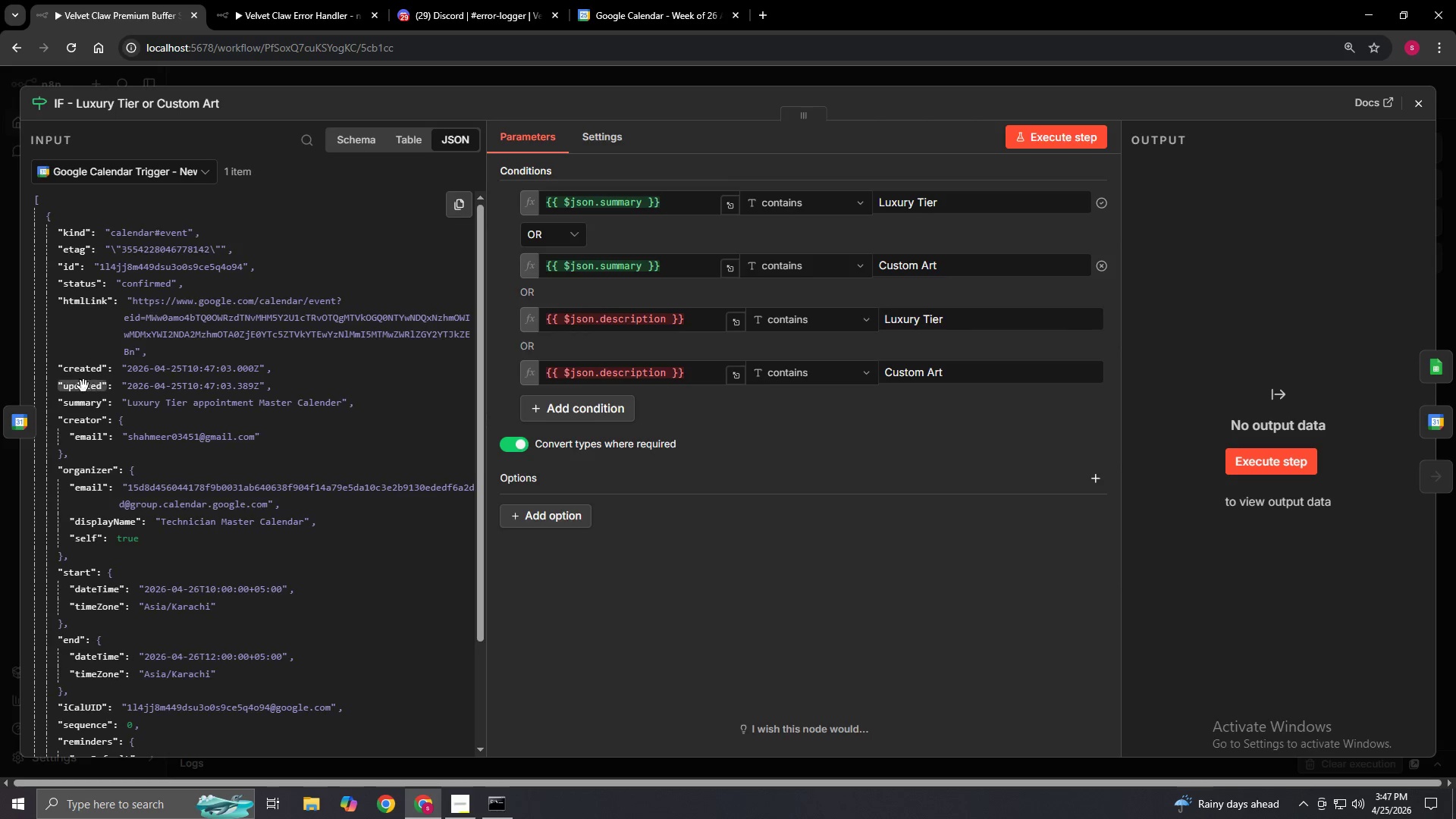 
scroll: coordinate [99, 588], scroll_direction: down, amount: 1.0
 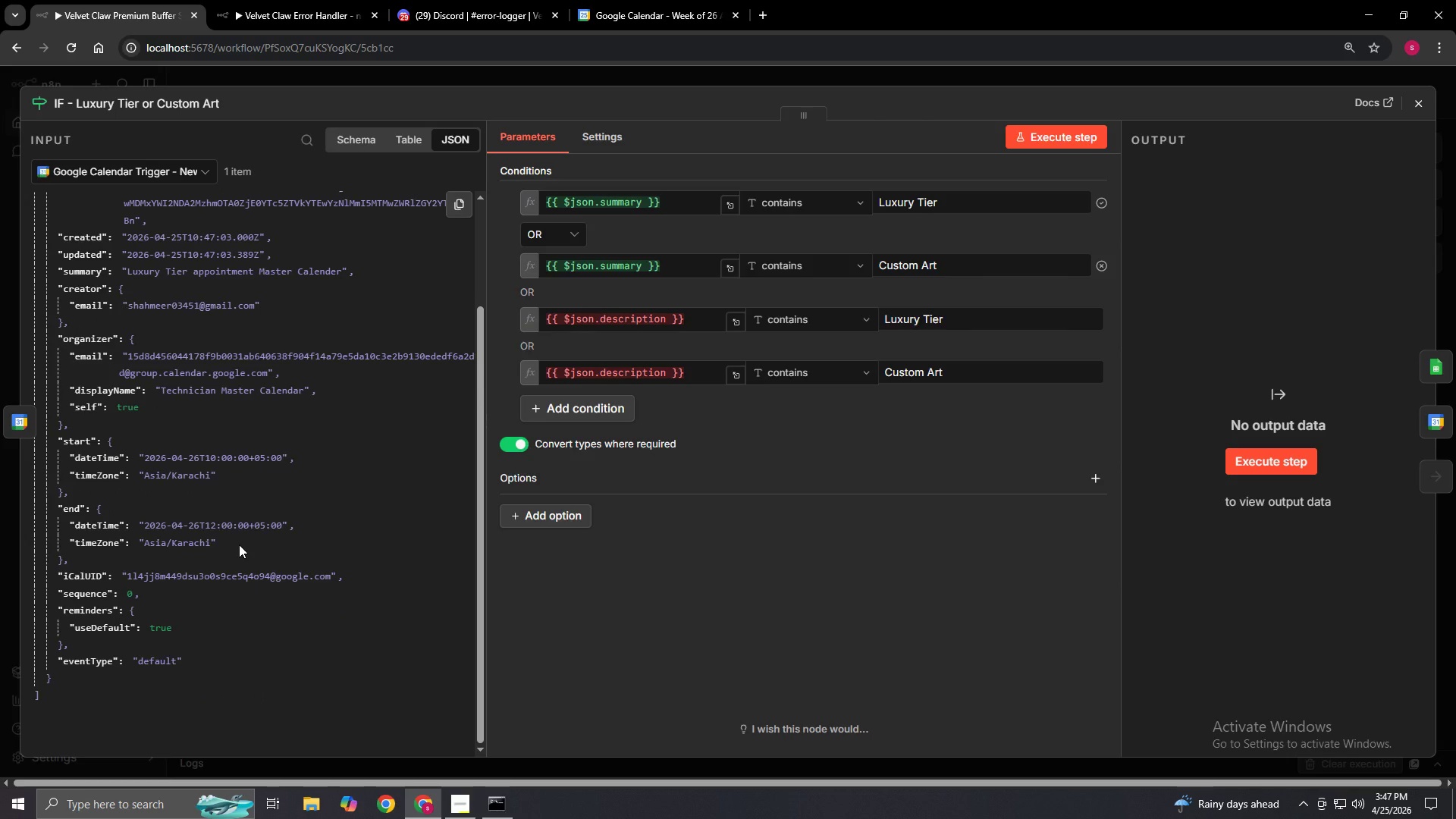 
wait(10.28)
 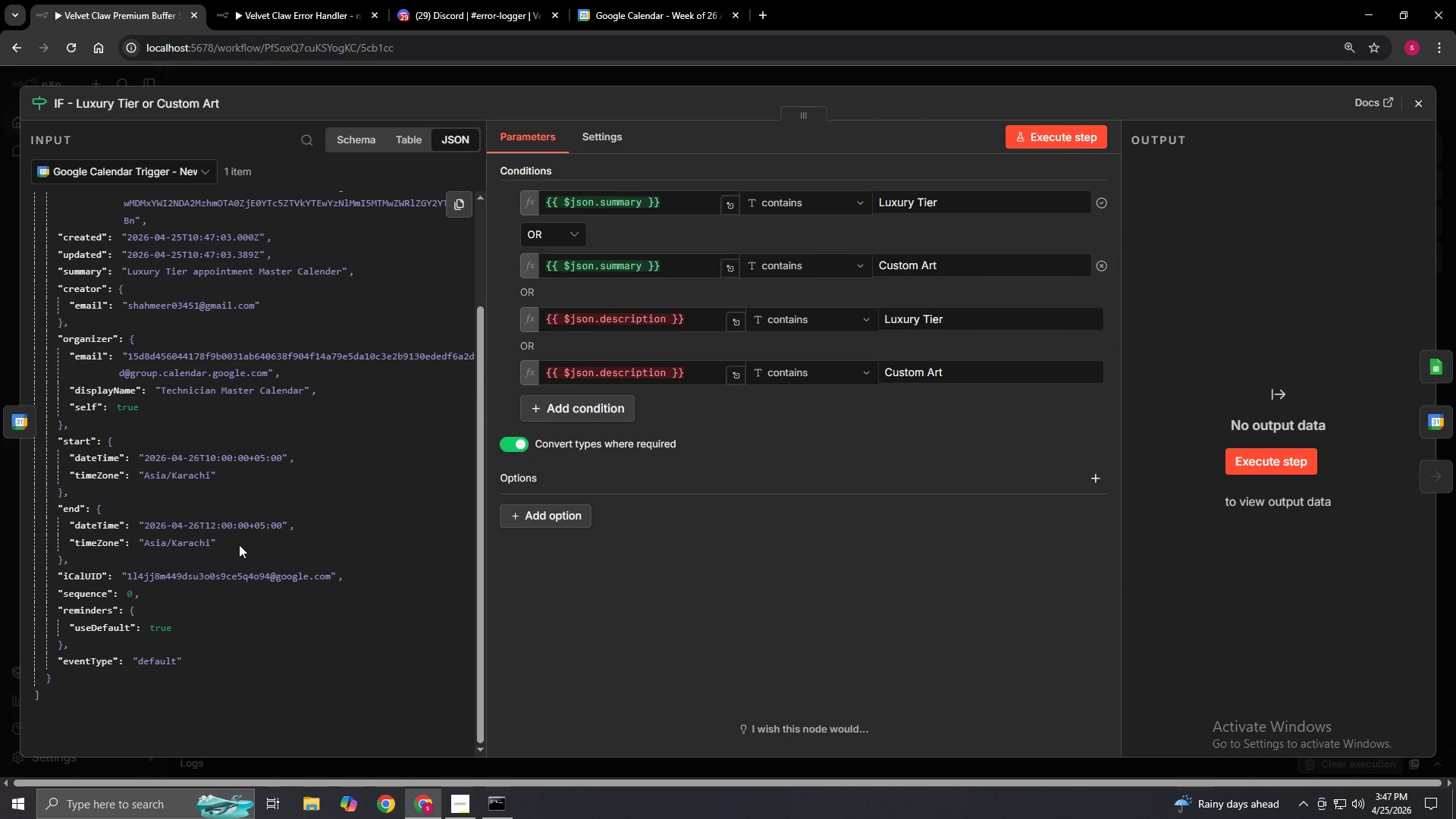 
scroll: coordinate [191, 468], scroll_direction: up, amount: 2.0
 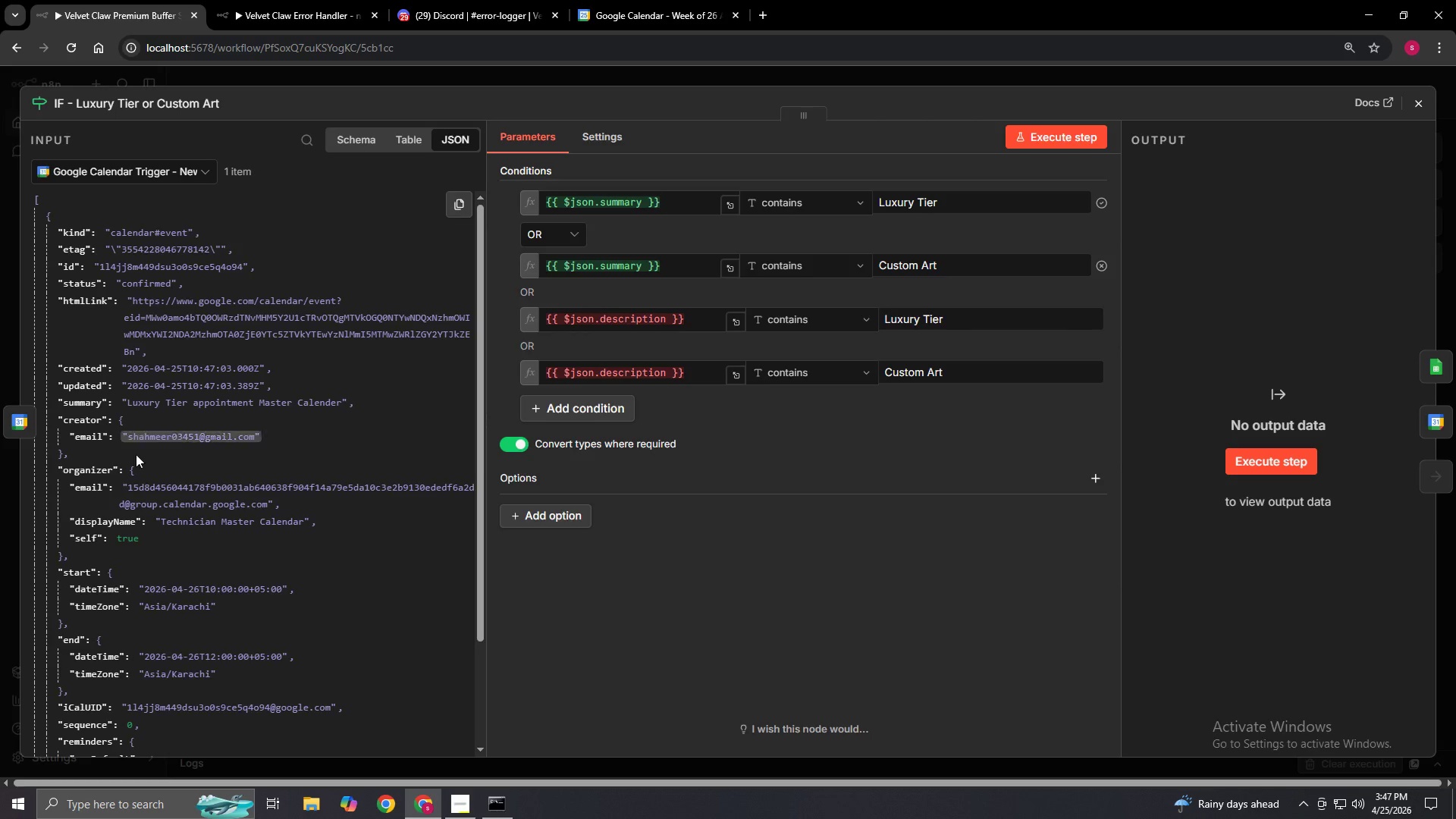 
wait(6.66)
 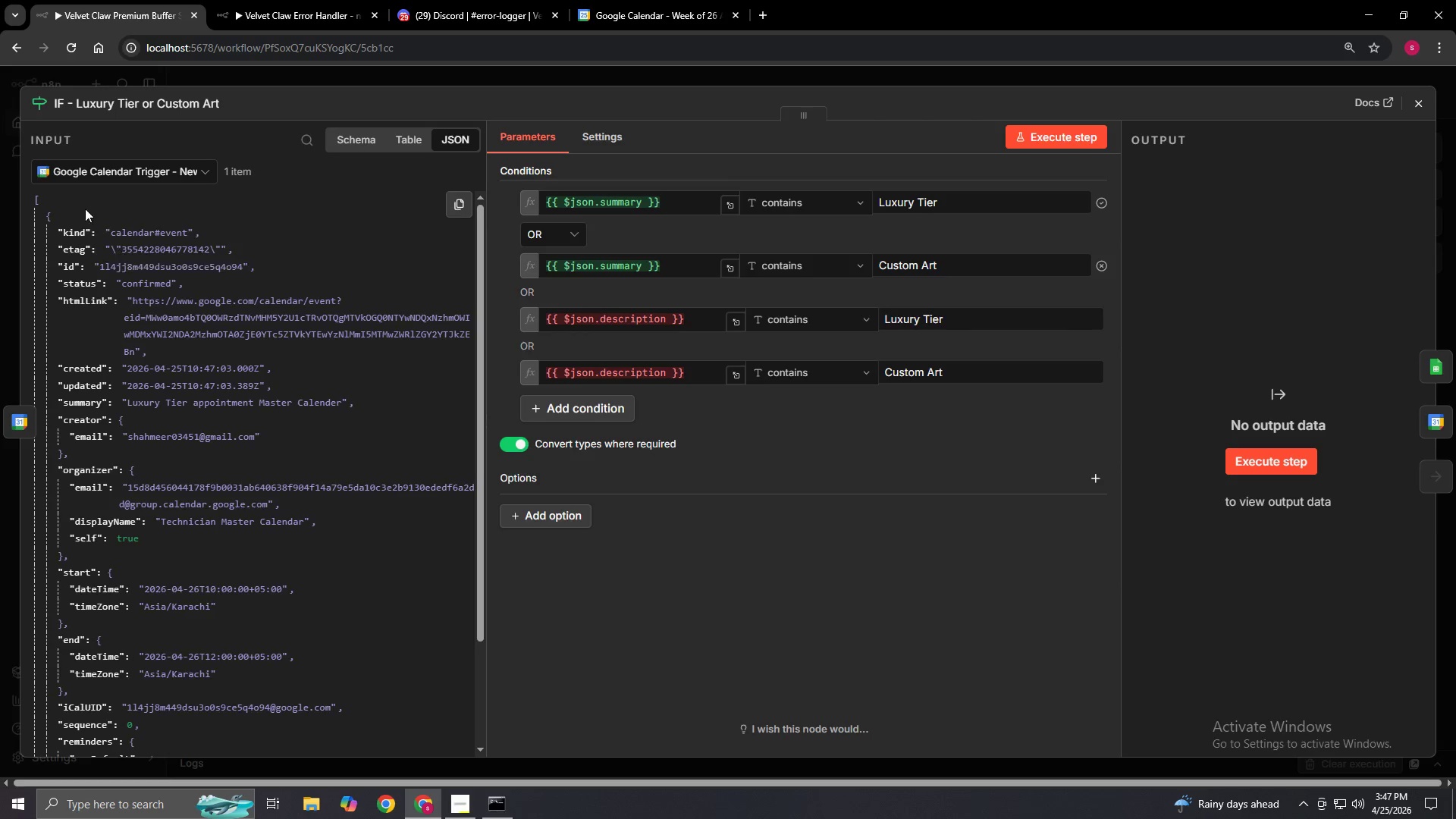 
scroll: coordinate [174, 584], scroll_direction: down, amount: 1.0
 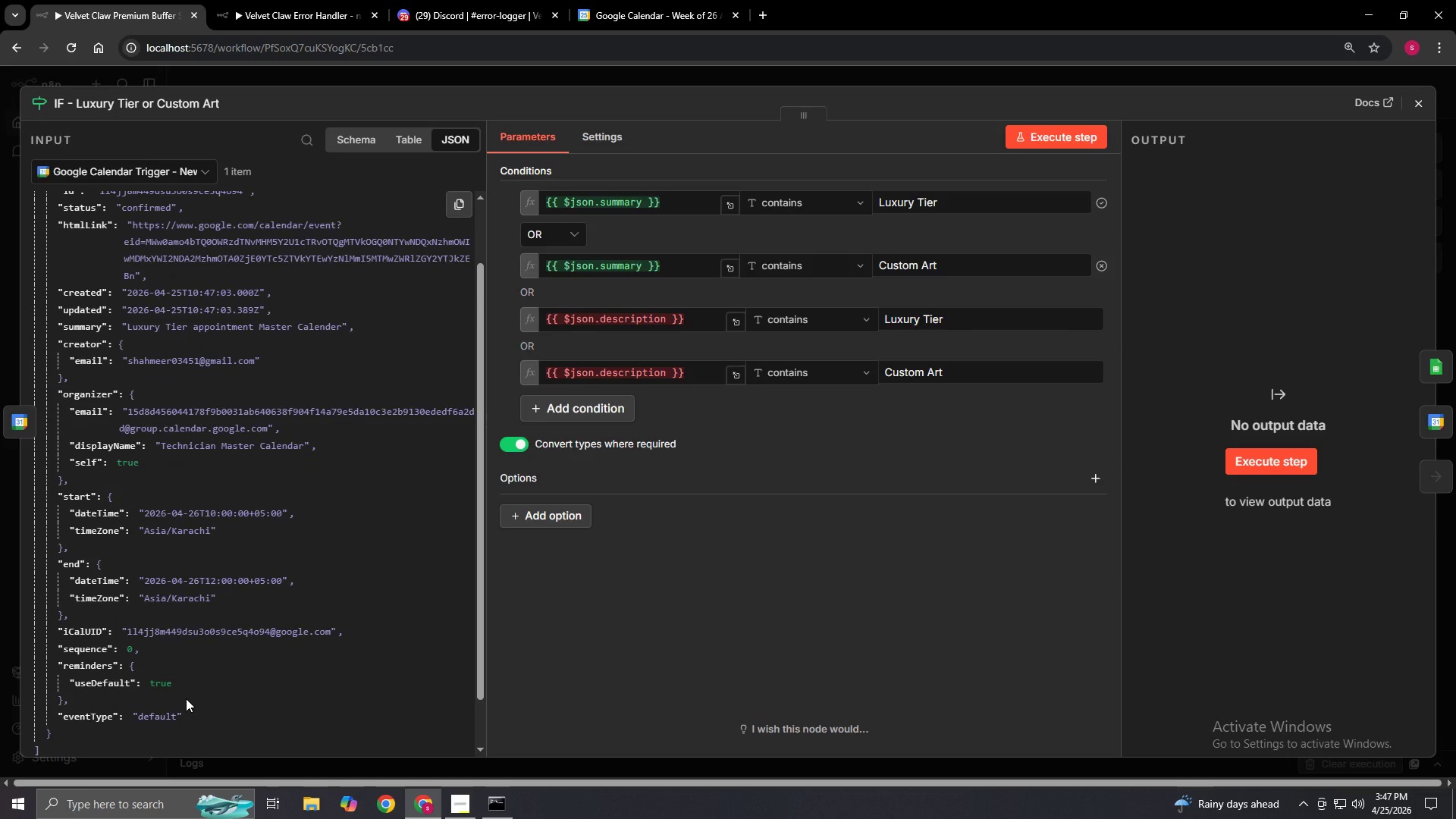 
wait(12.61)
 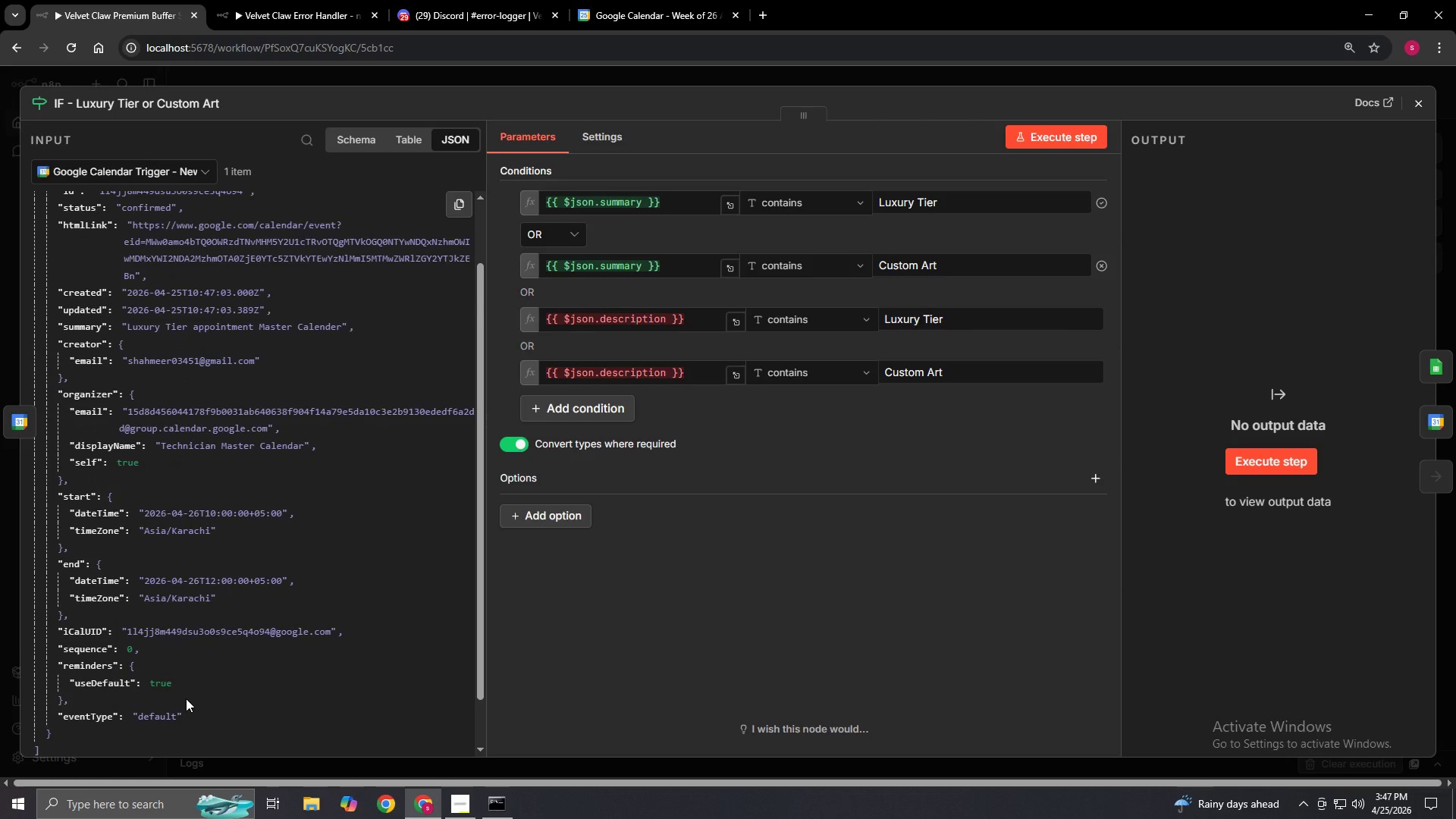 
scroll: coordinate [265, 618], scroll_direction: up, amount: 4.0
 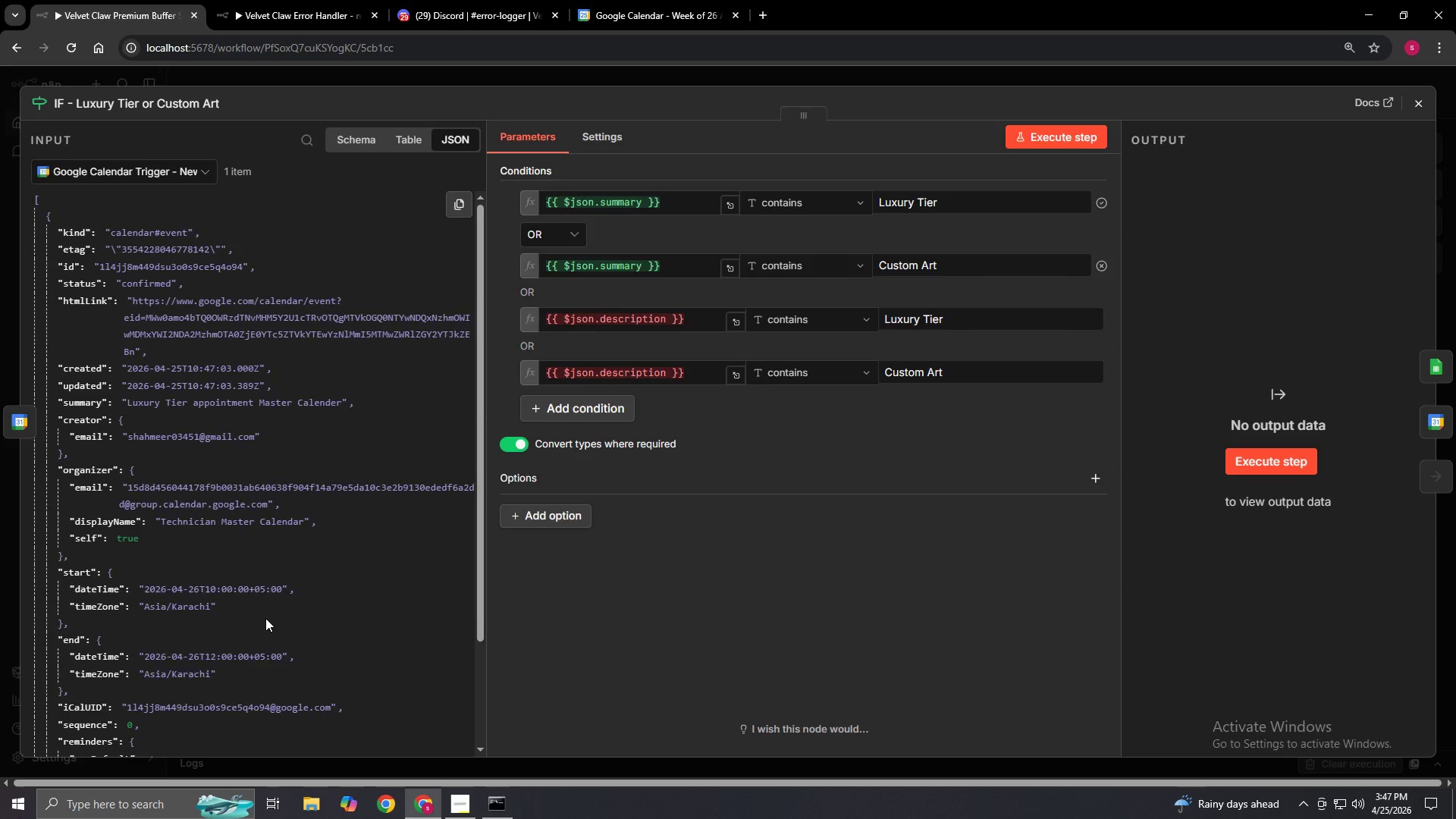 
scroll: coordinate [265, 618], scroll_direction: down, amount: 1.0
 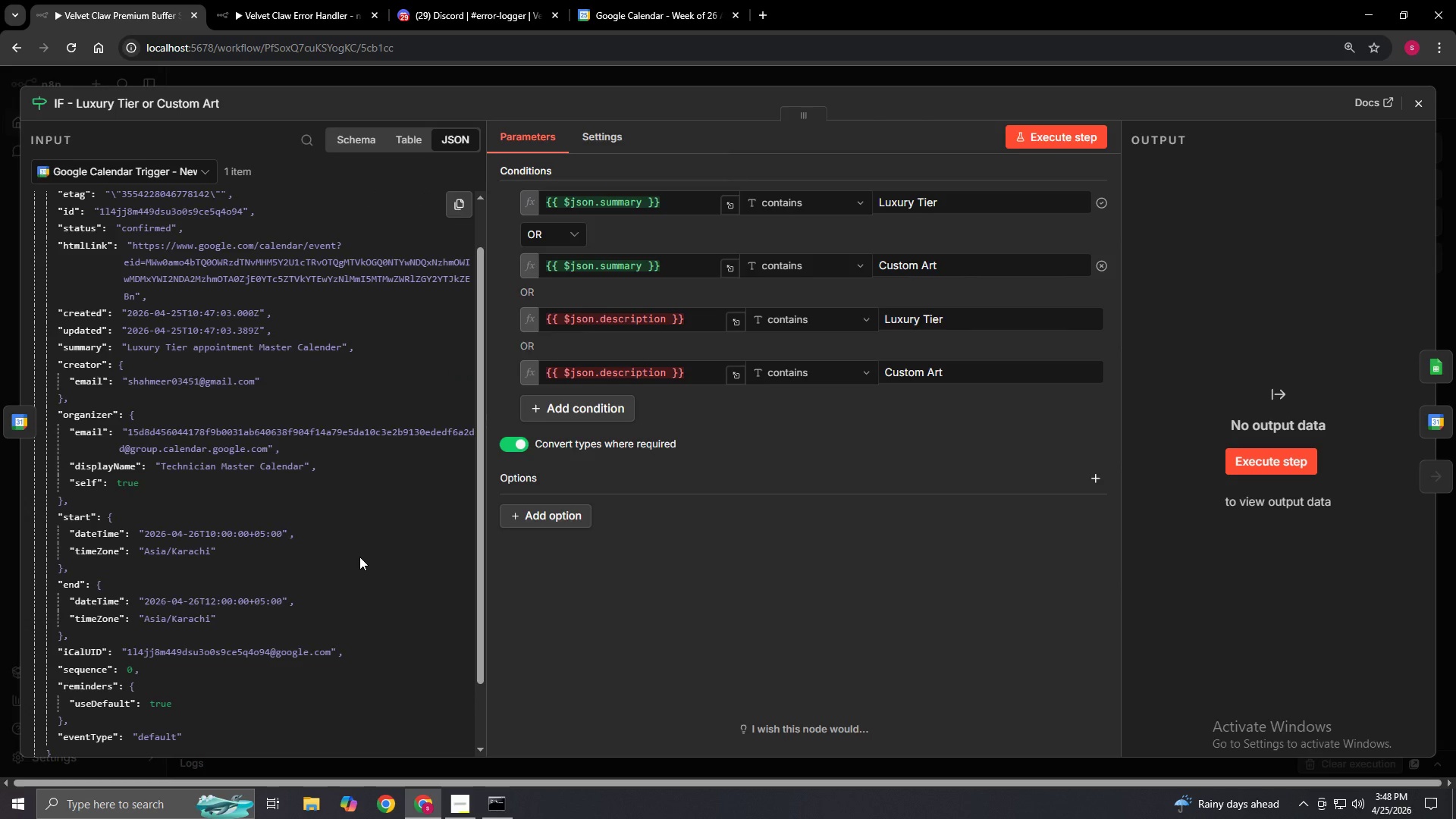 
wait(7.64)
 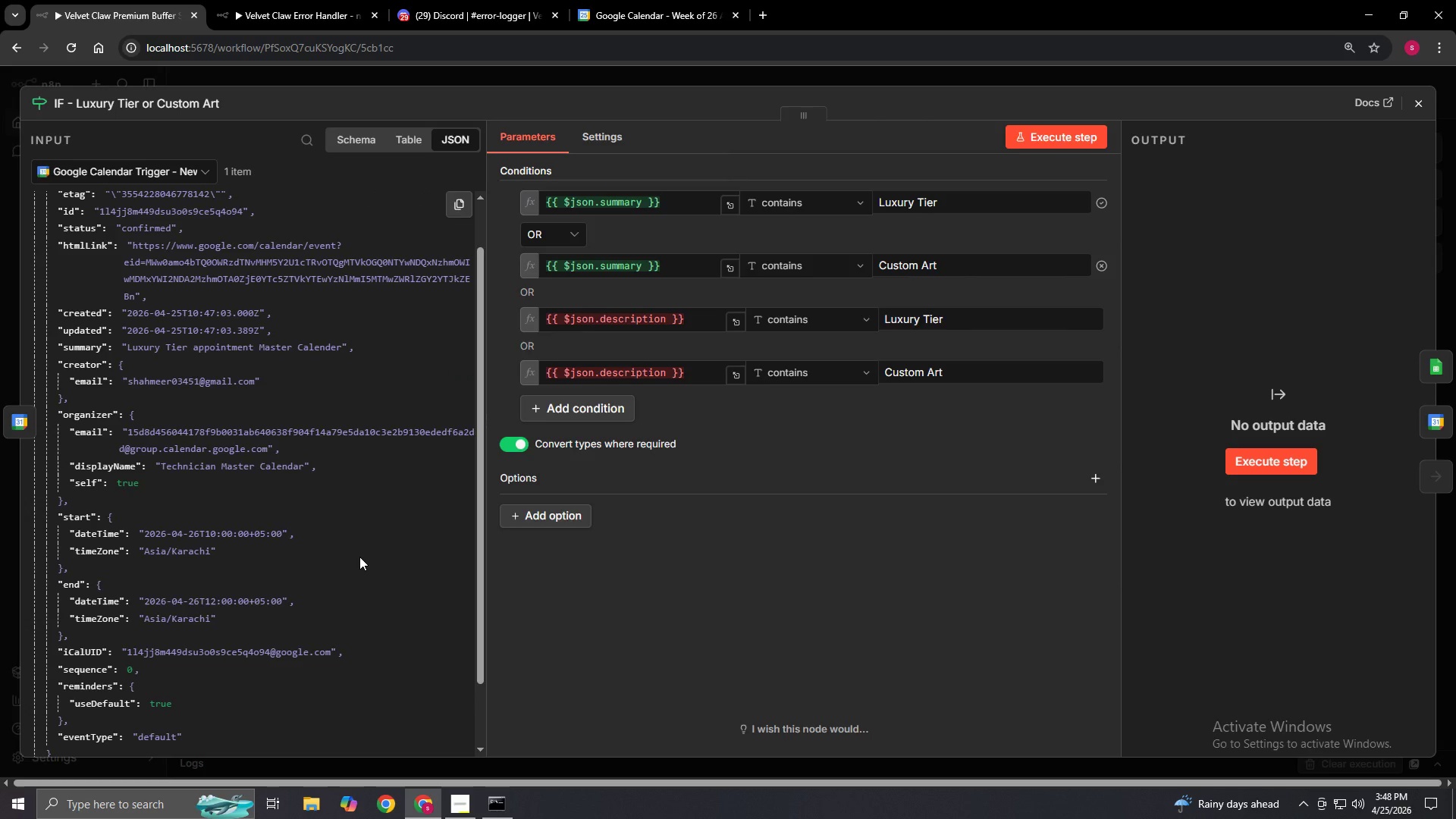 
left_click([651, 0])
 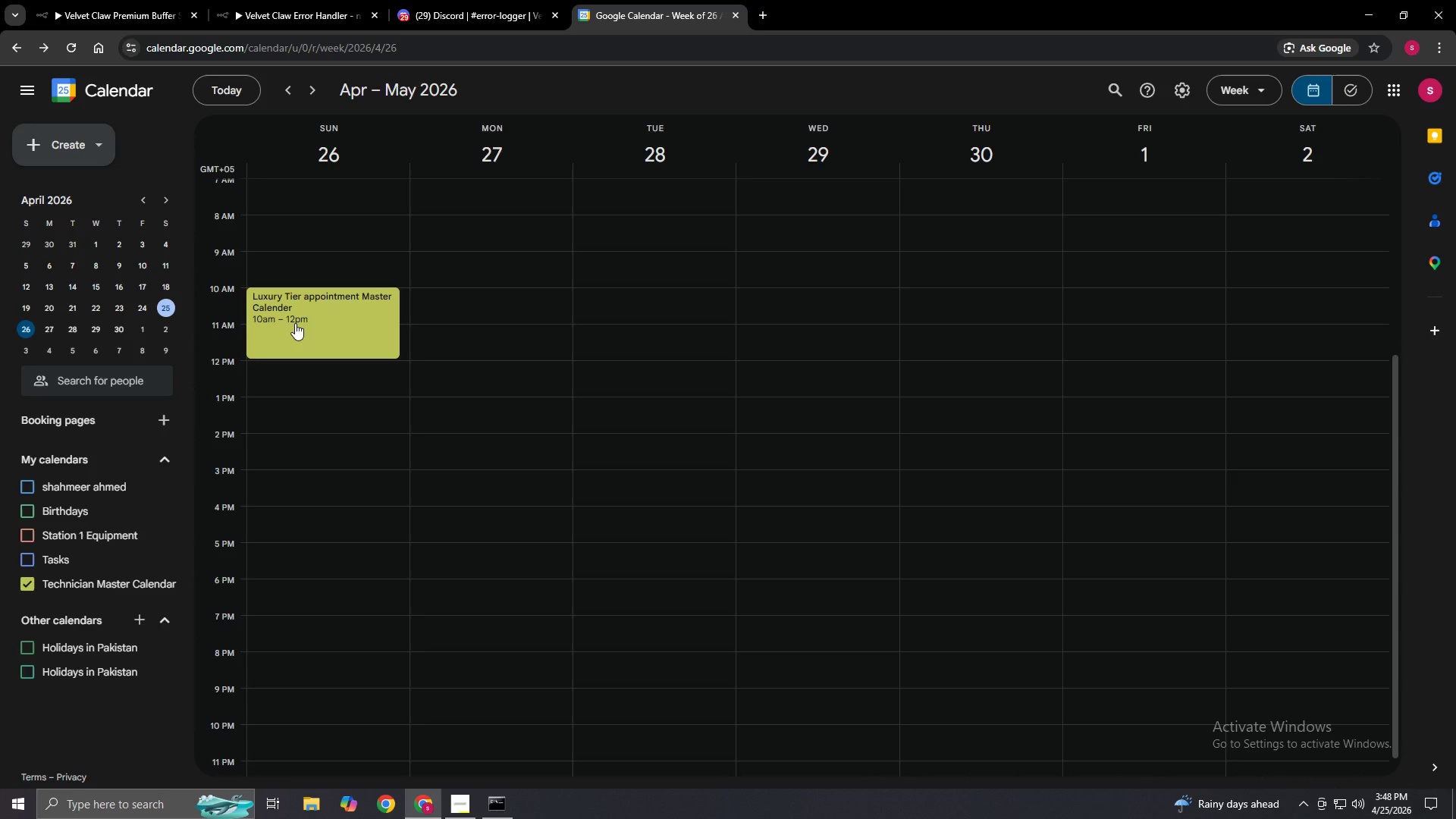 
double_click([295, 323])
 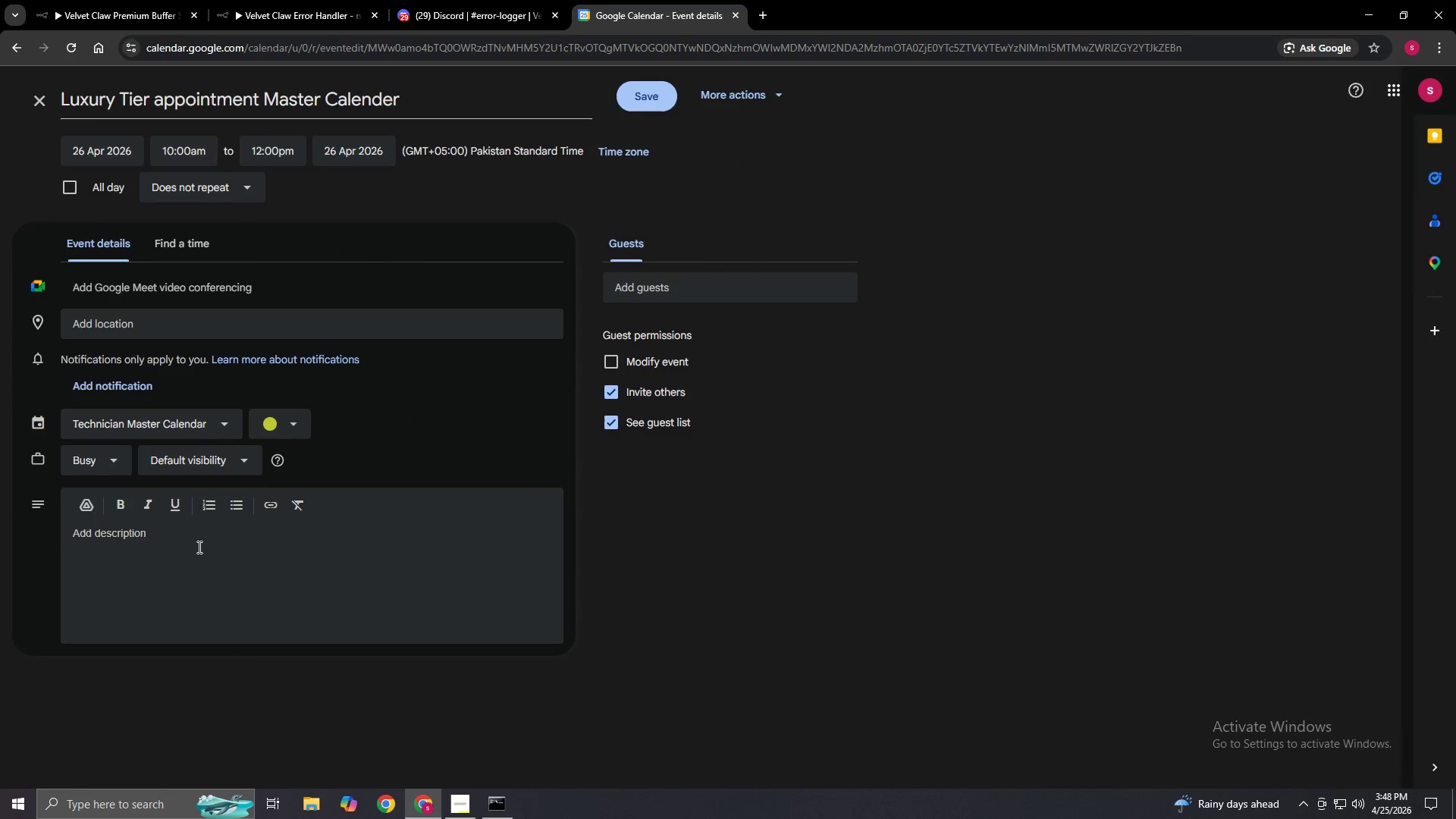 
left_click([170, 536])
 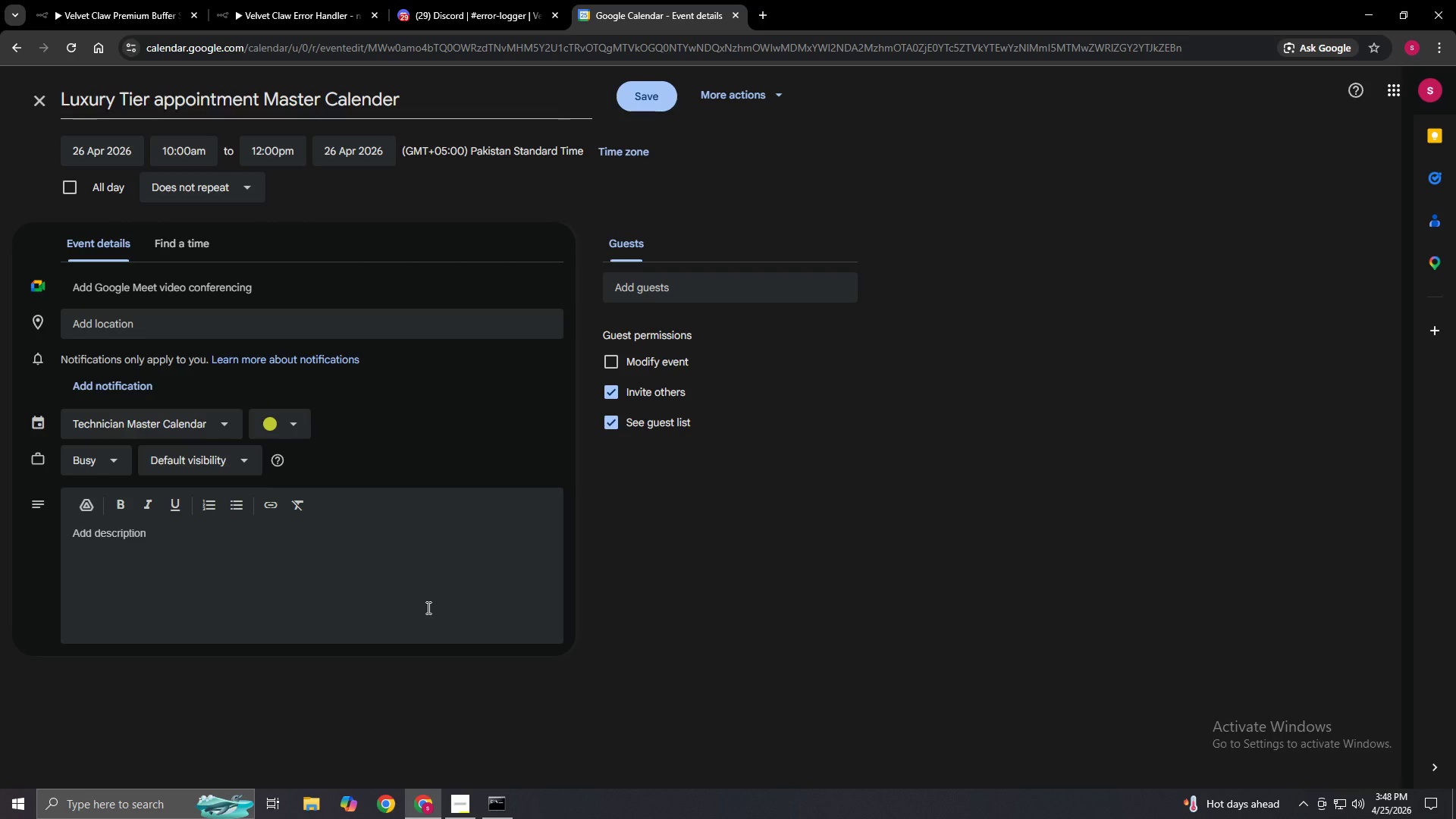 
wait(53.5)
 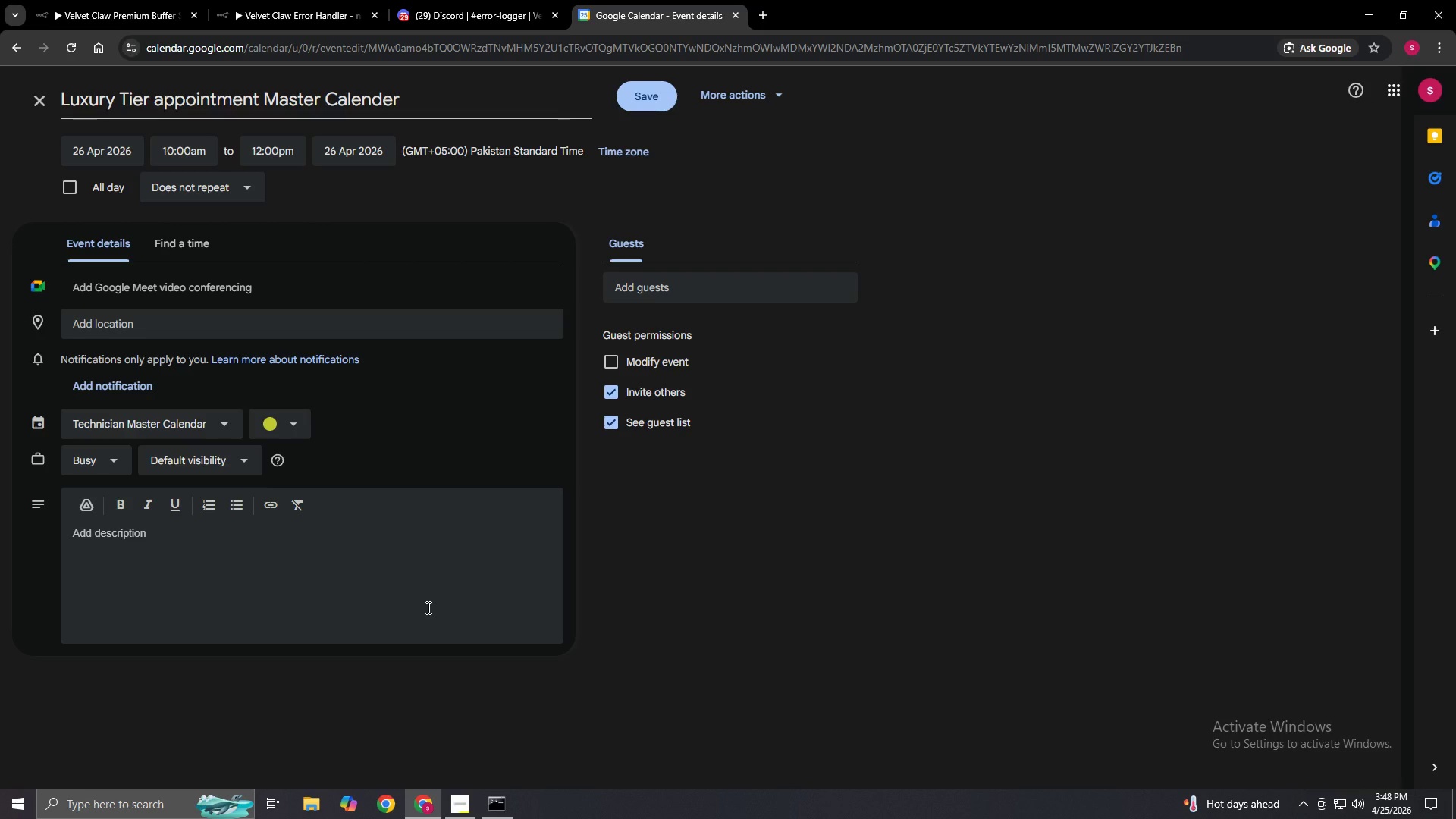 
left_click([229, 532])
 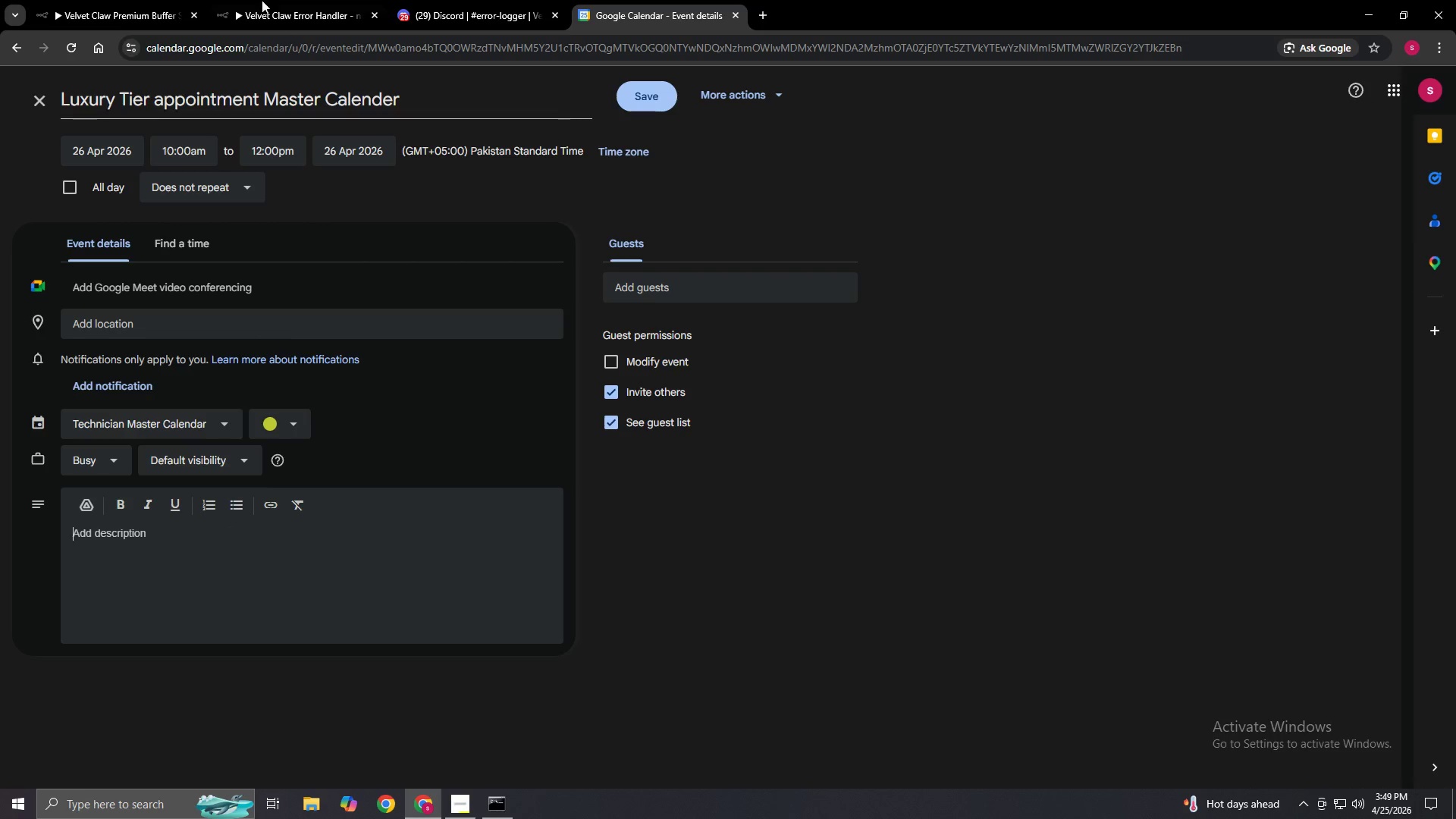 
left_click([134, 0])
 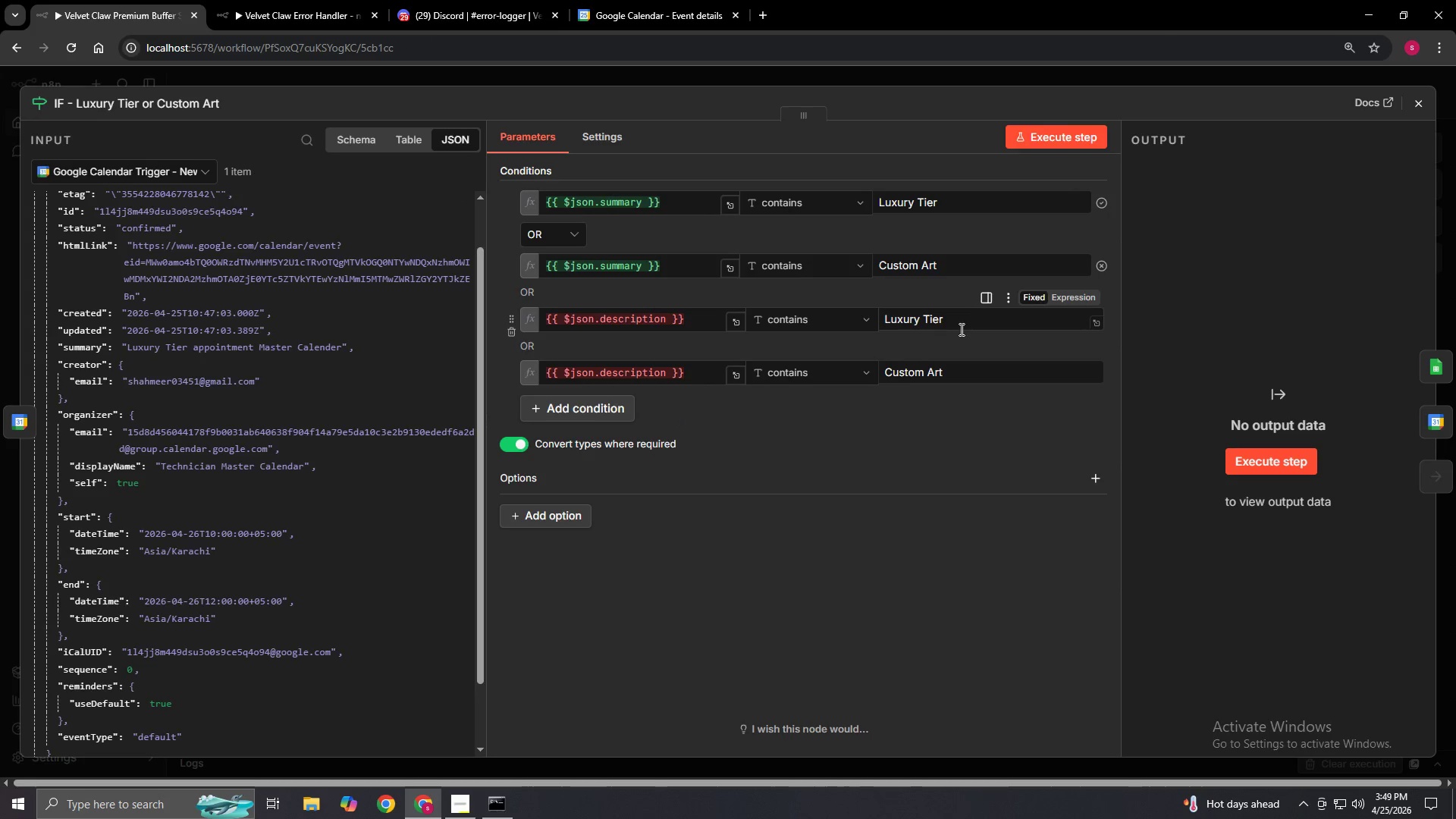 
left_click_drag(start_coordinate=[956, 318], to_coordinate=[884, 307])
 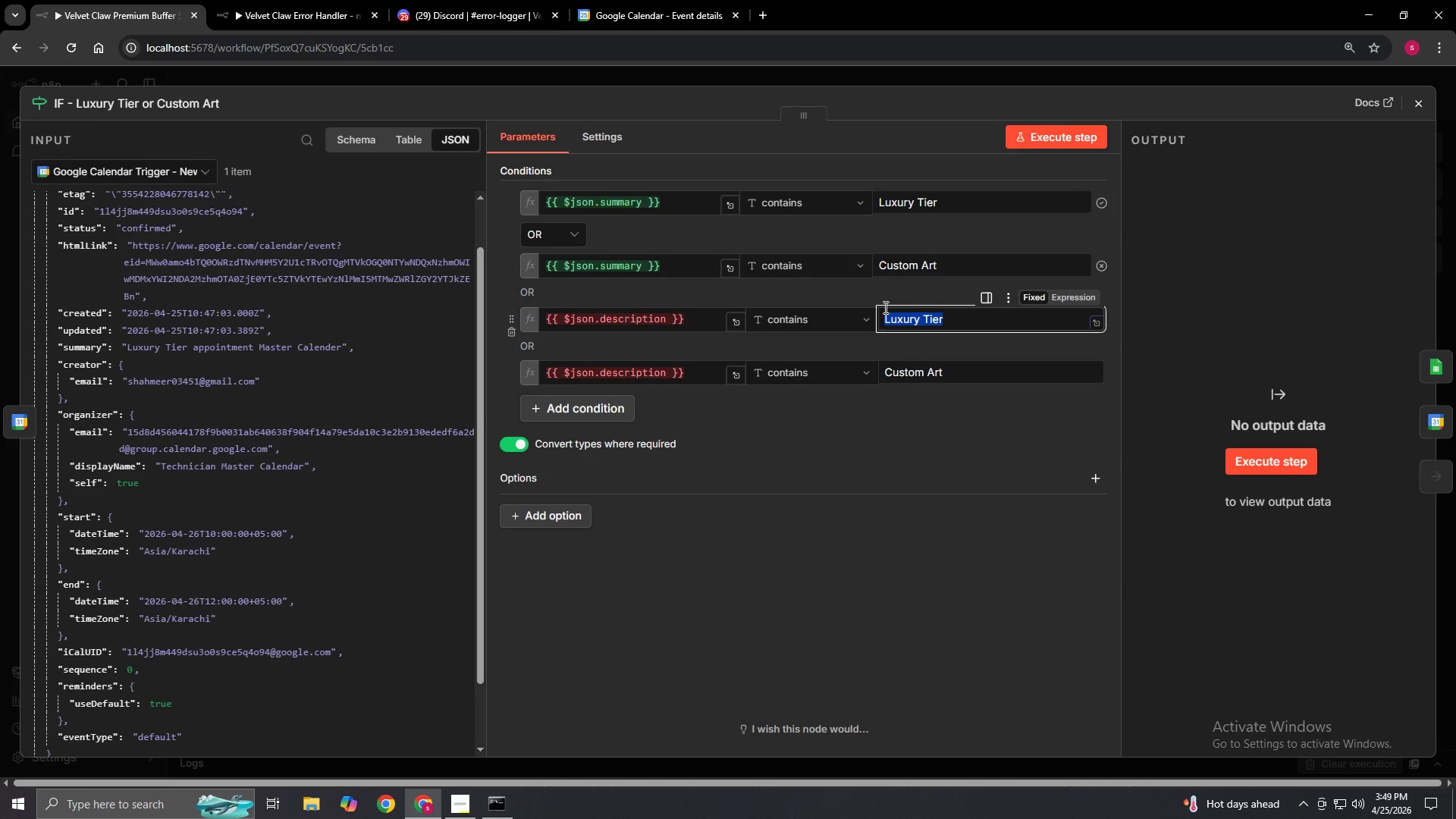 
key(Control+C)
 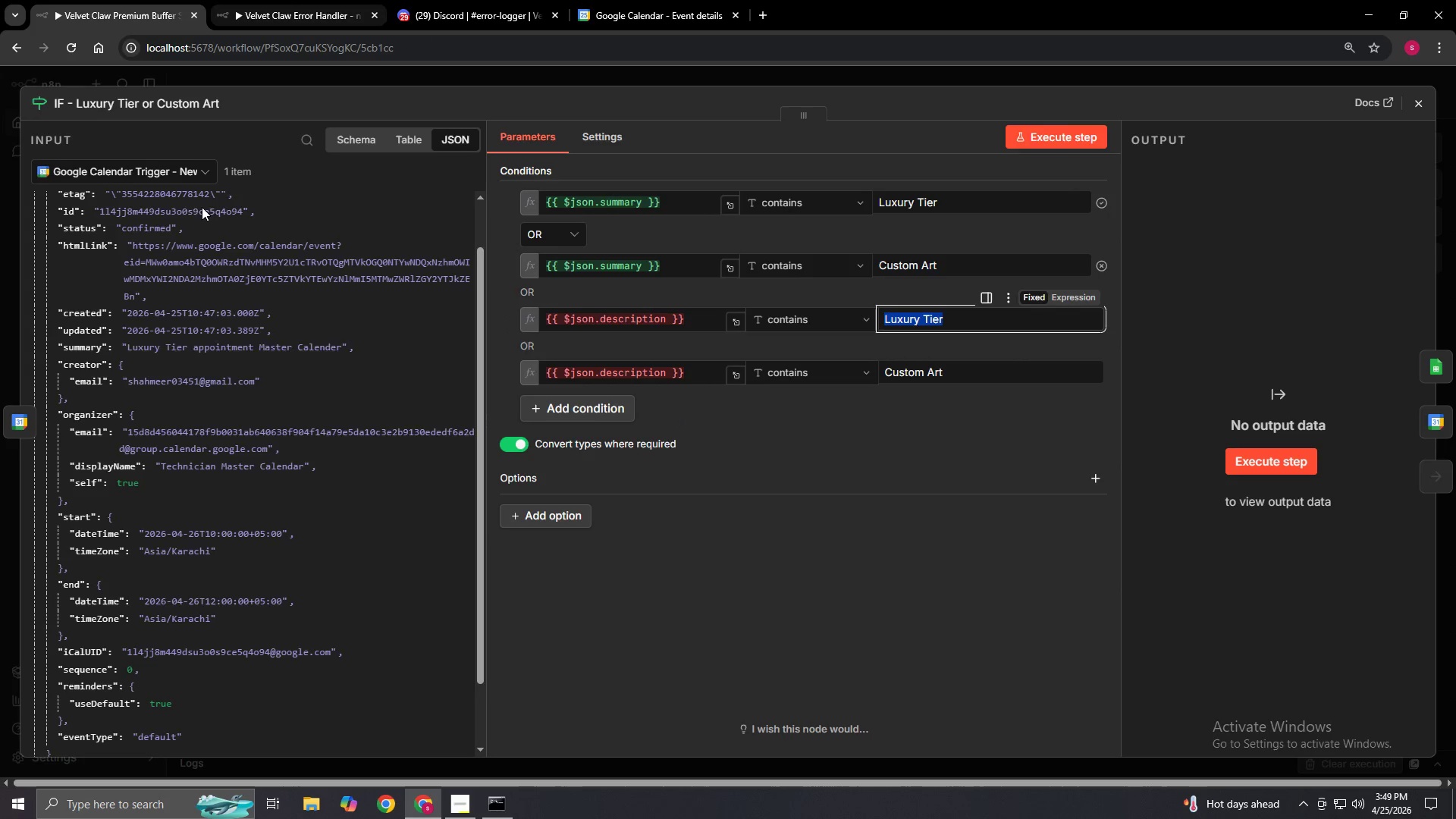 
scroll: coordinate [147, 672], scroll_direction: up, amount: 4.0
 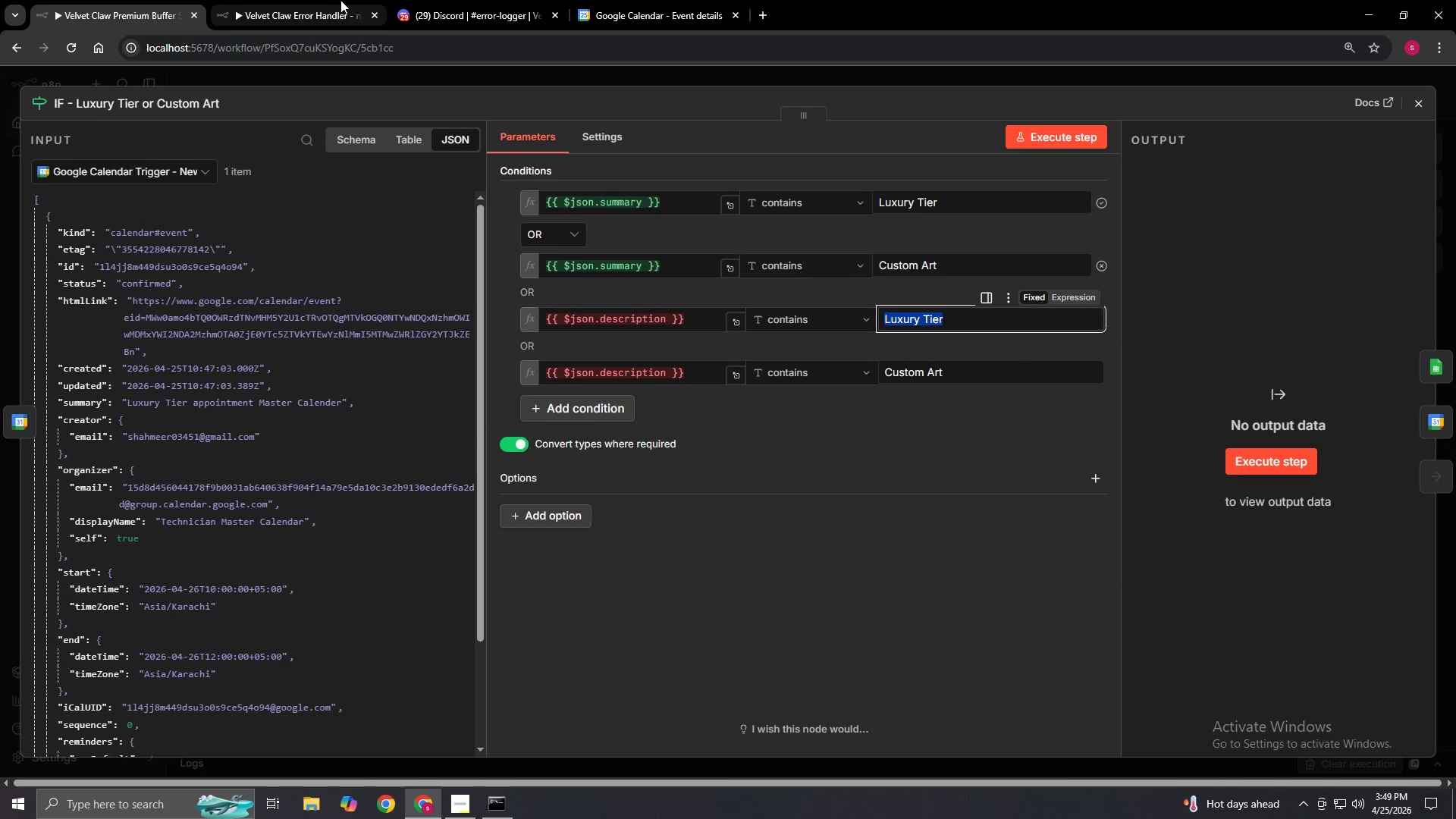 
left_click([284, 15])
 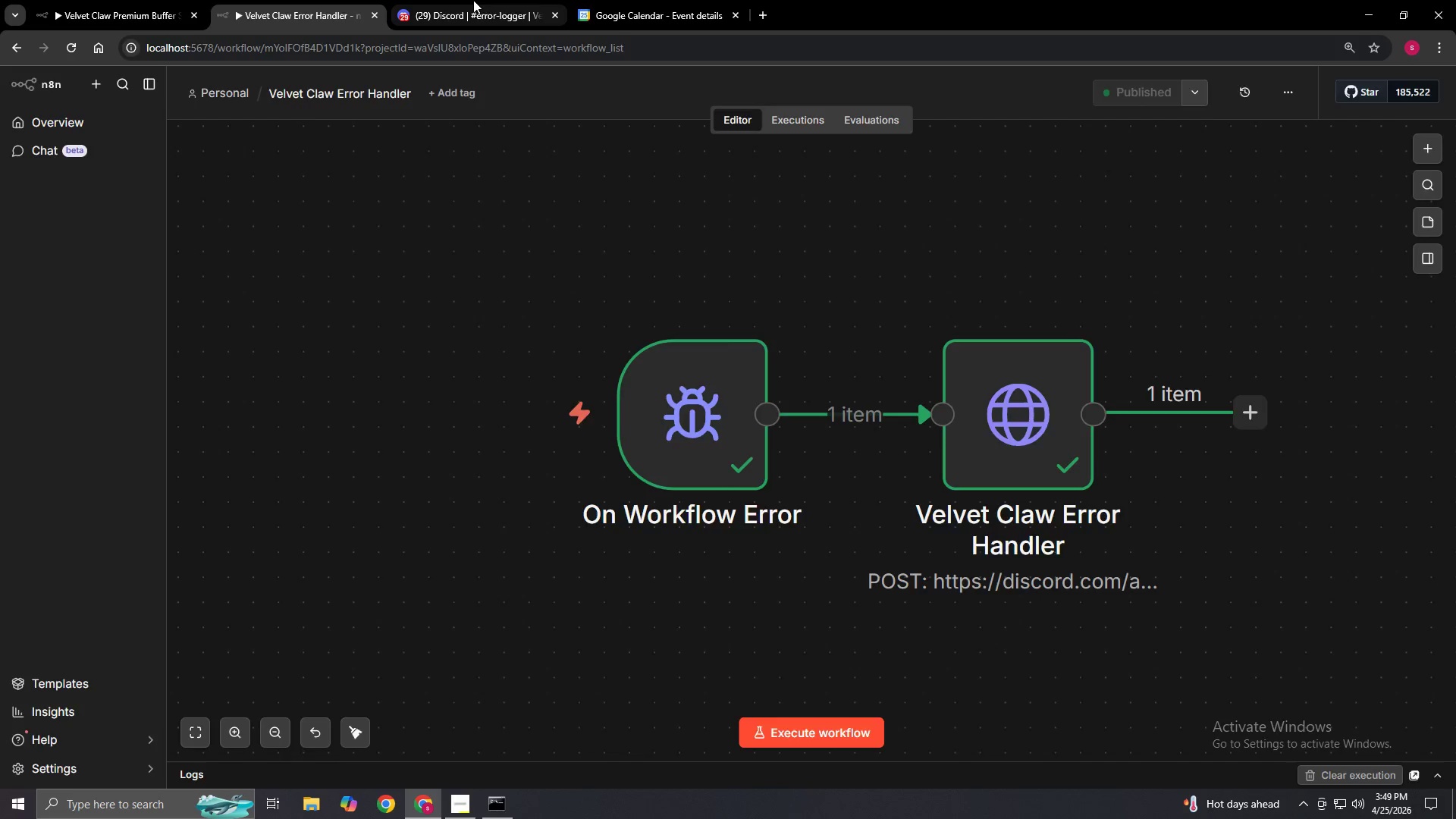 
double_click([645, 8])
 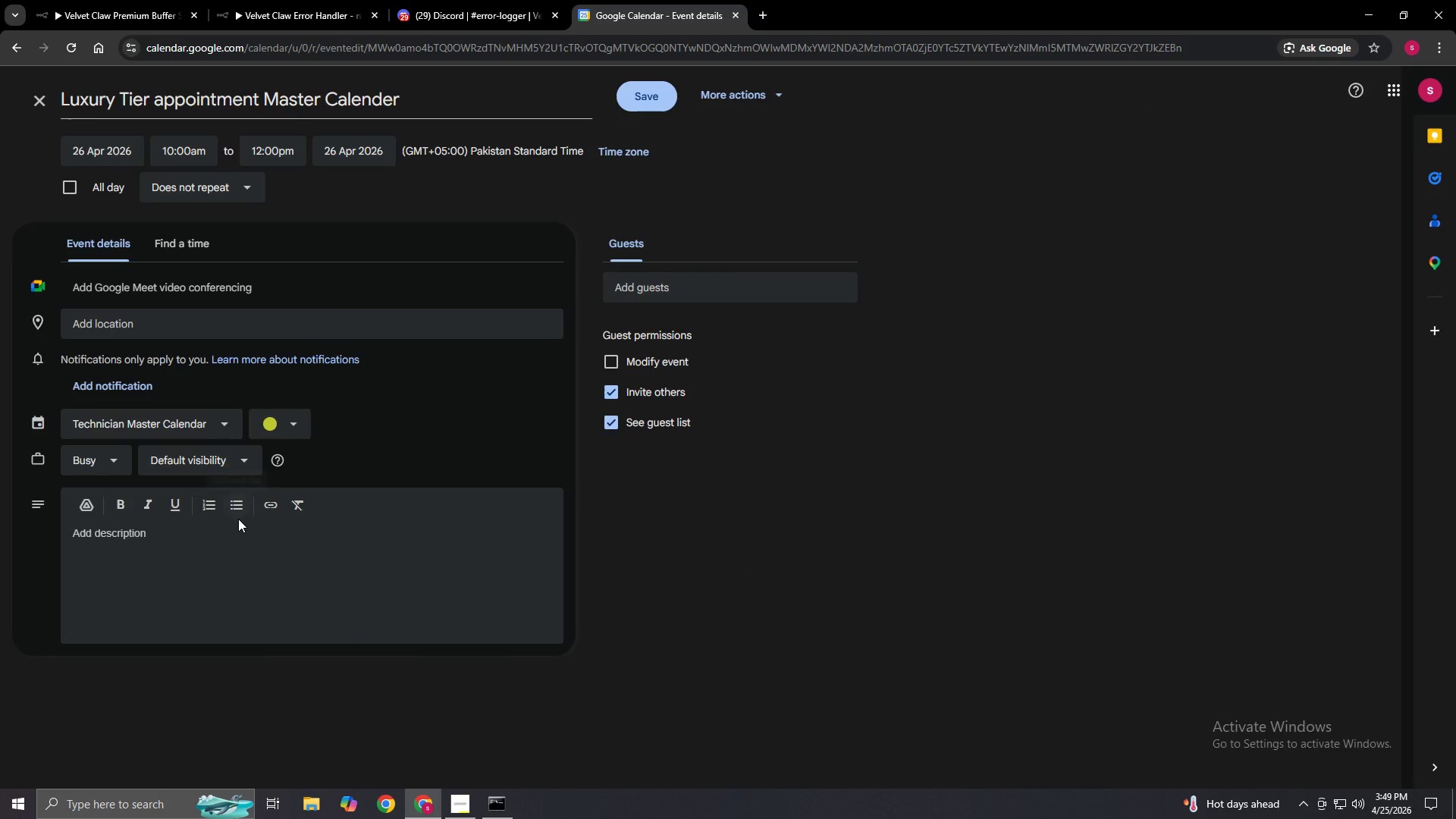 
left_click([234, 526])
 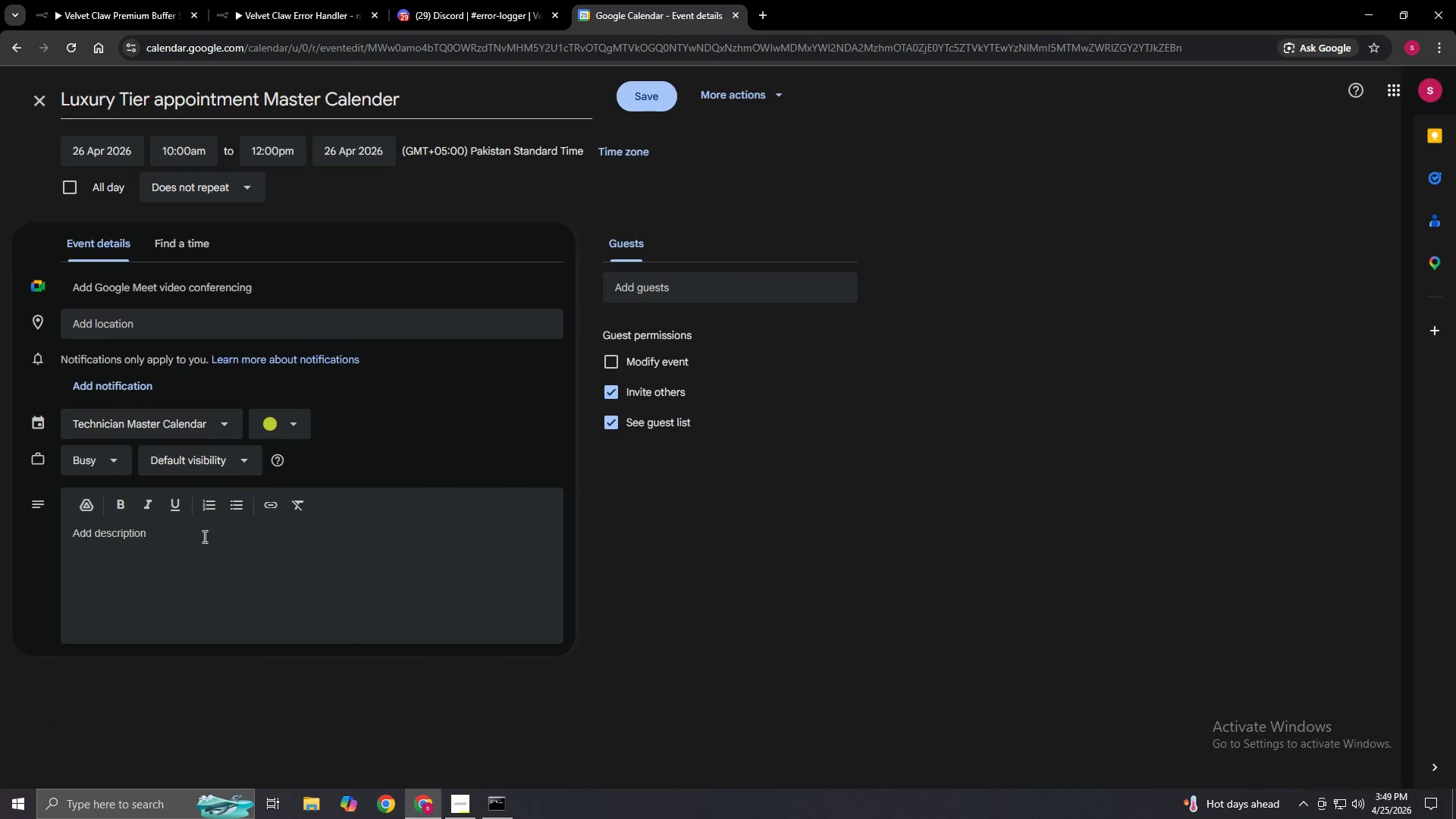 
left_click([202, 535])
 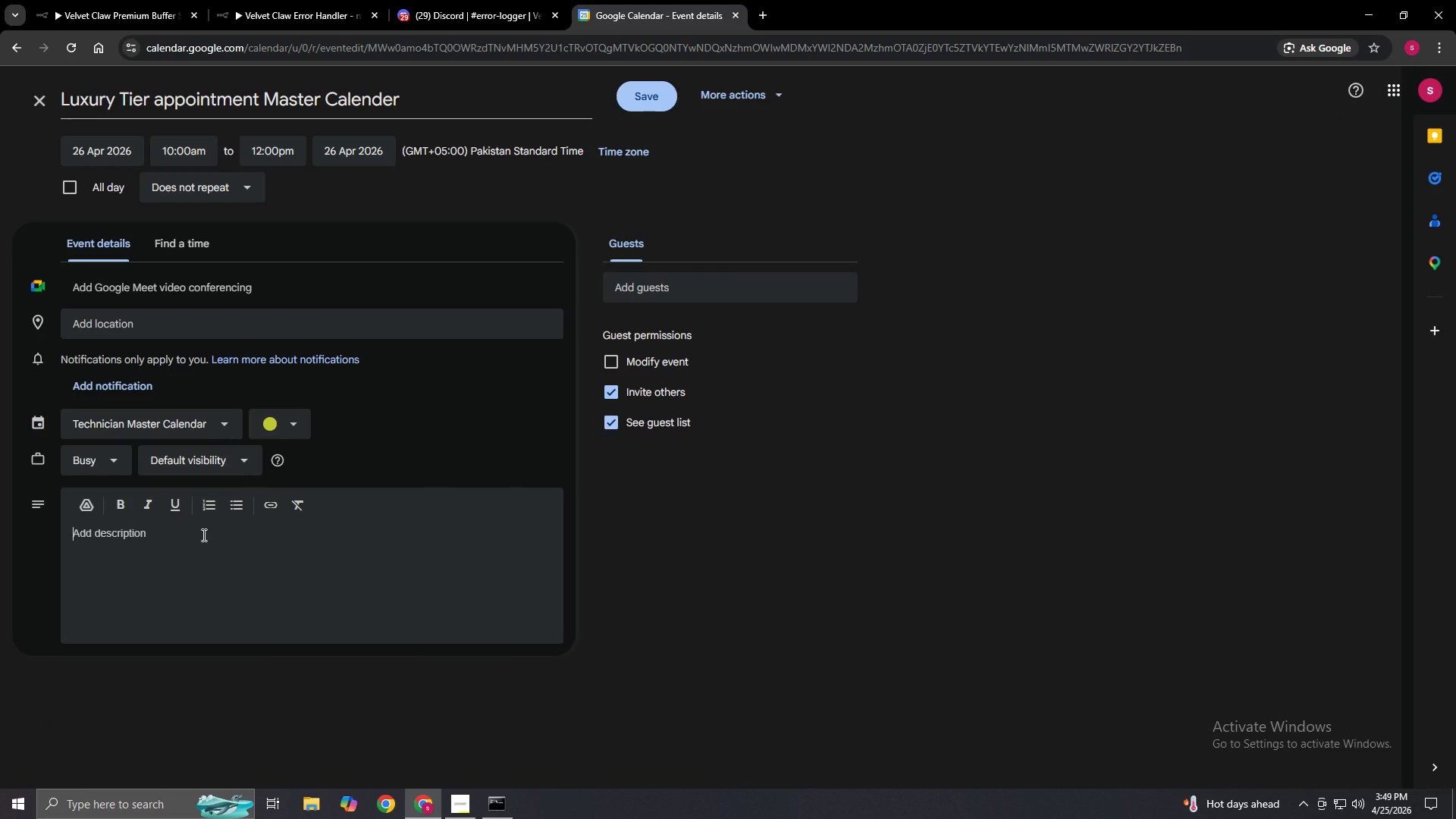 
key(Control+V)
 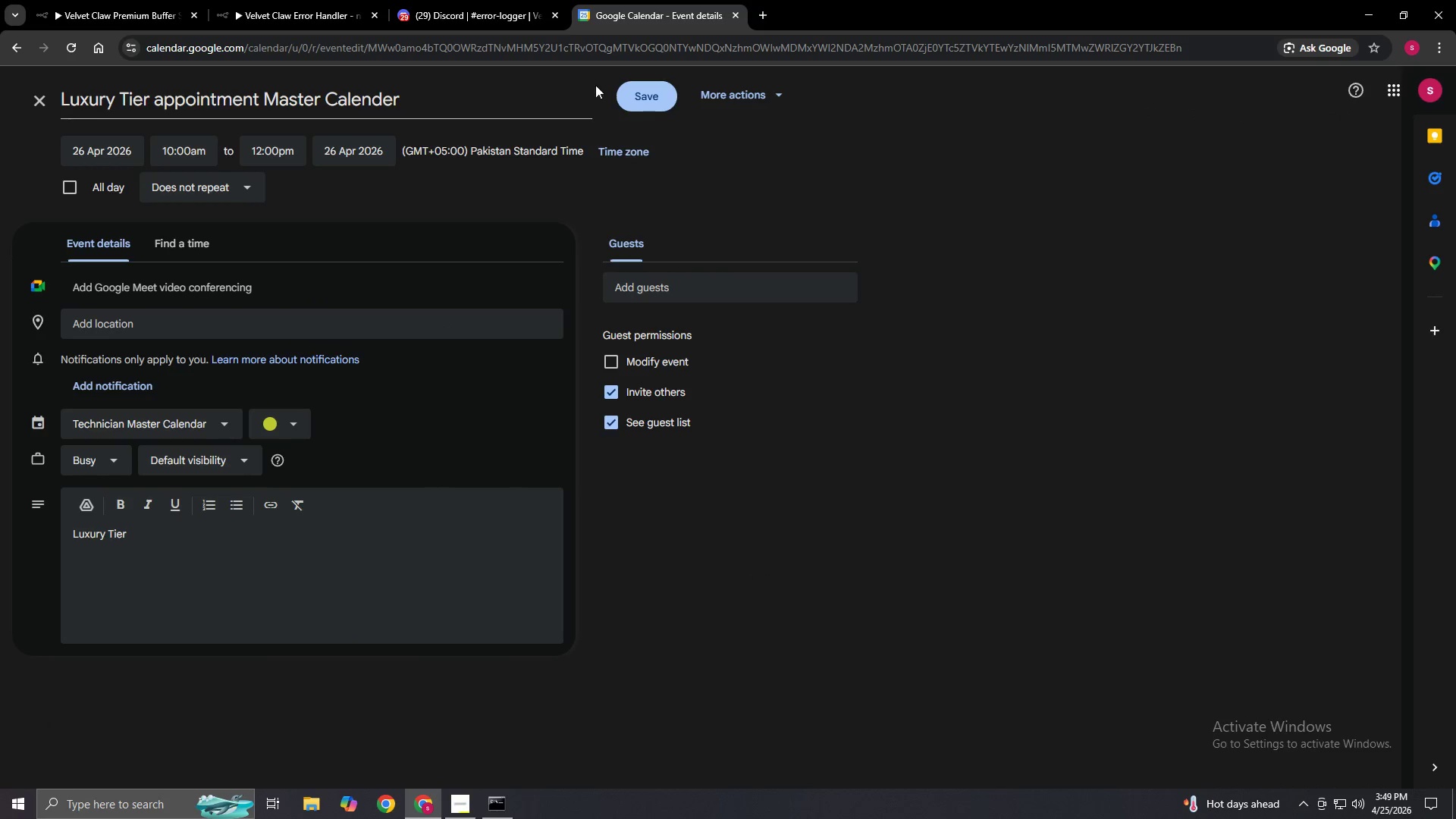 
left_click([649, 90])
 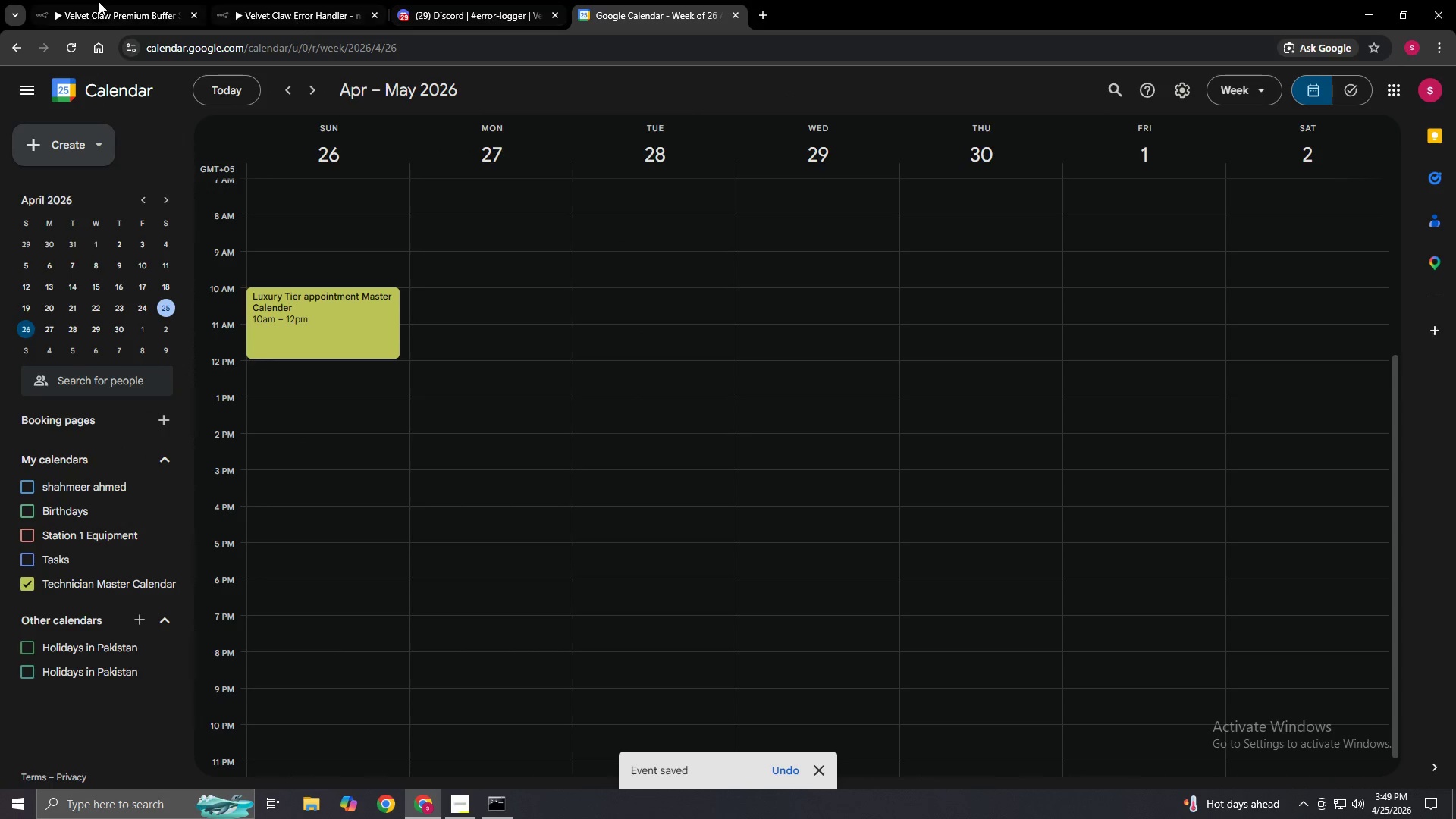 
left_click([97, 0])
 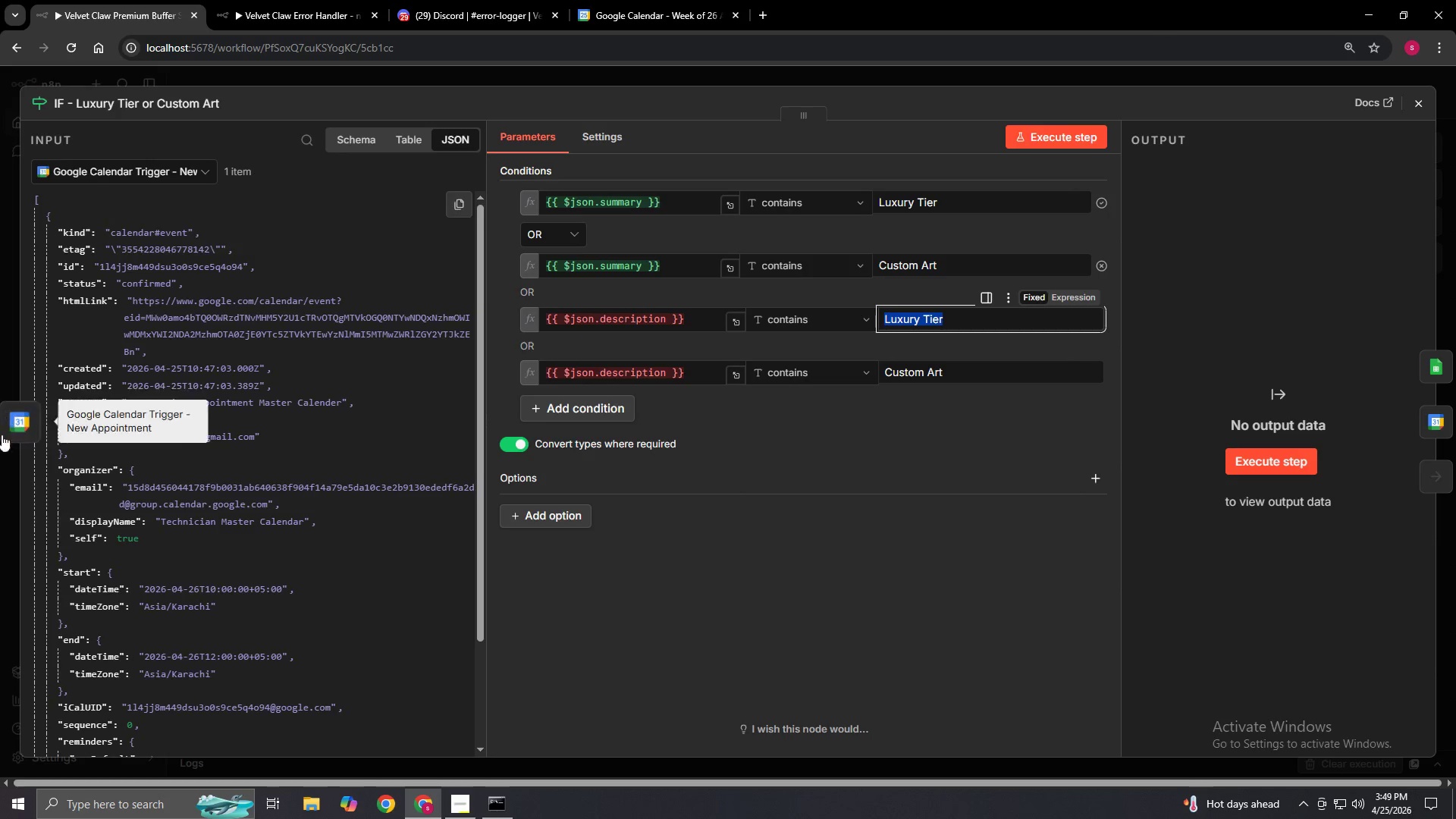 
left_click([15, 407])
 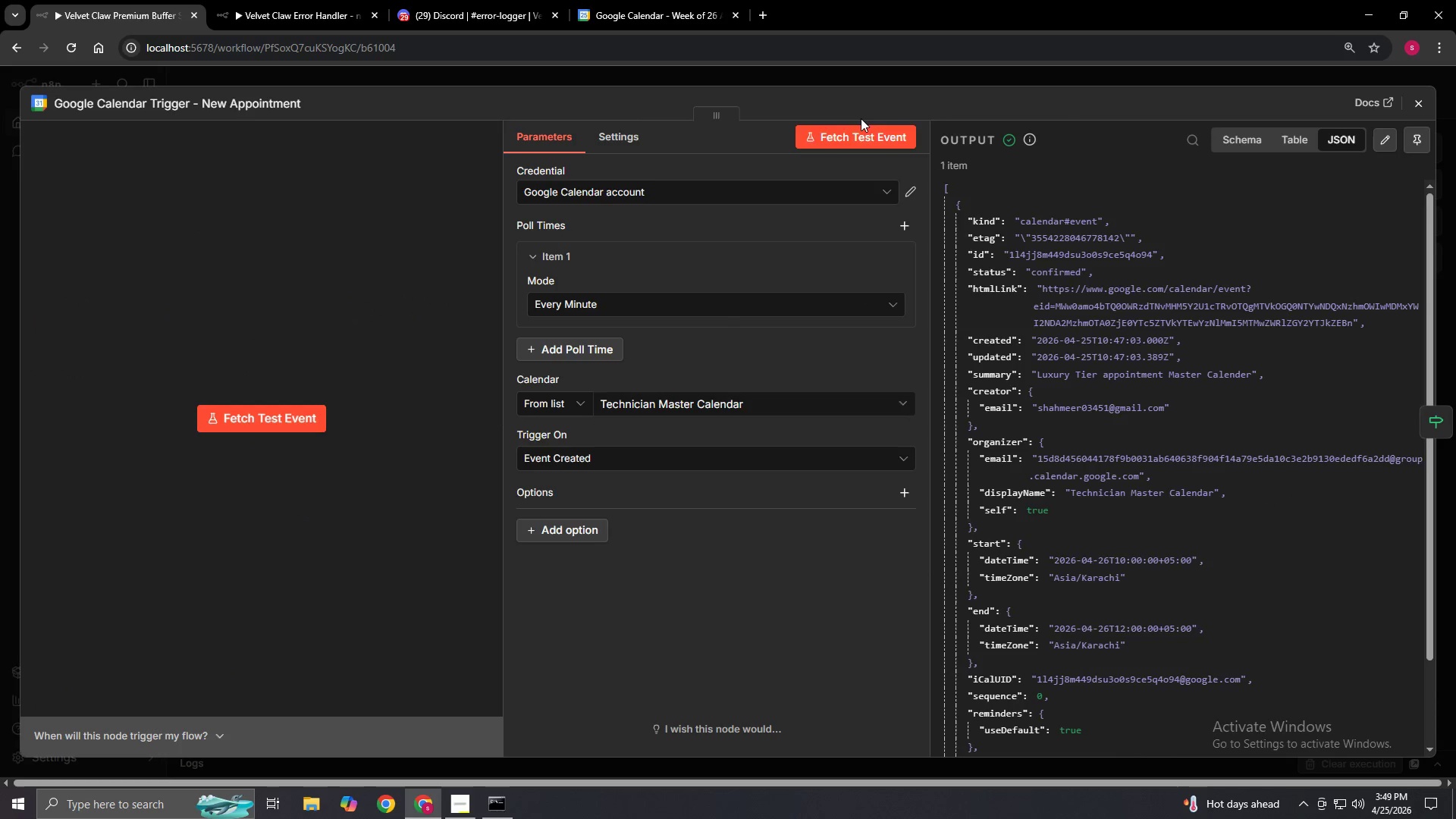 
left_click([862, 129])
 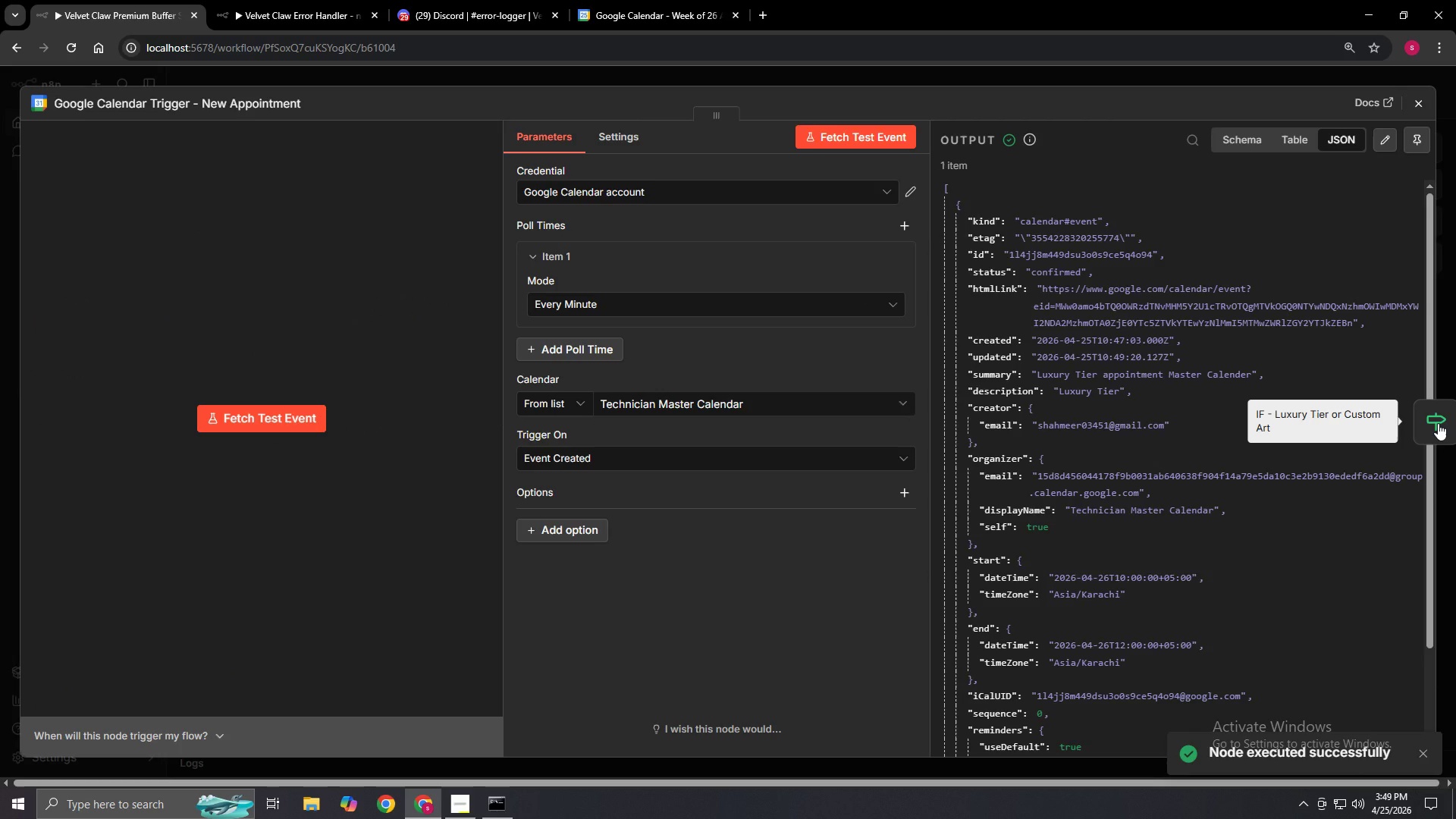 
left_click([1440, 428])
 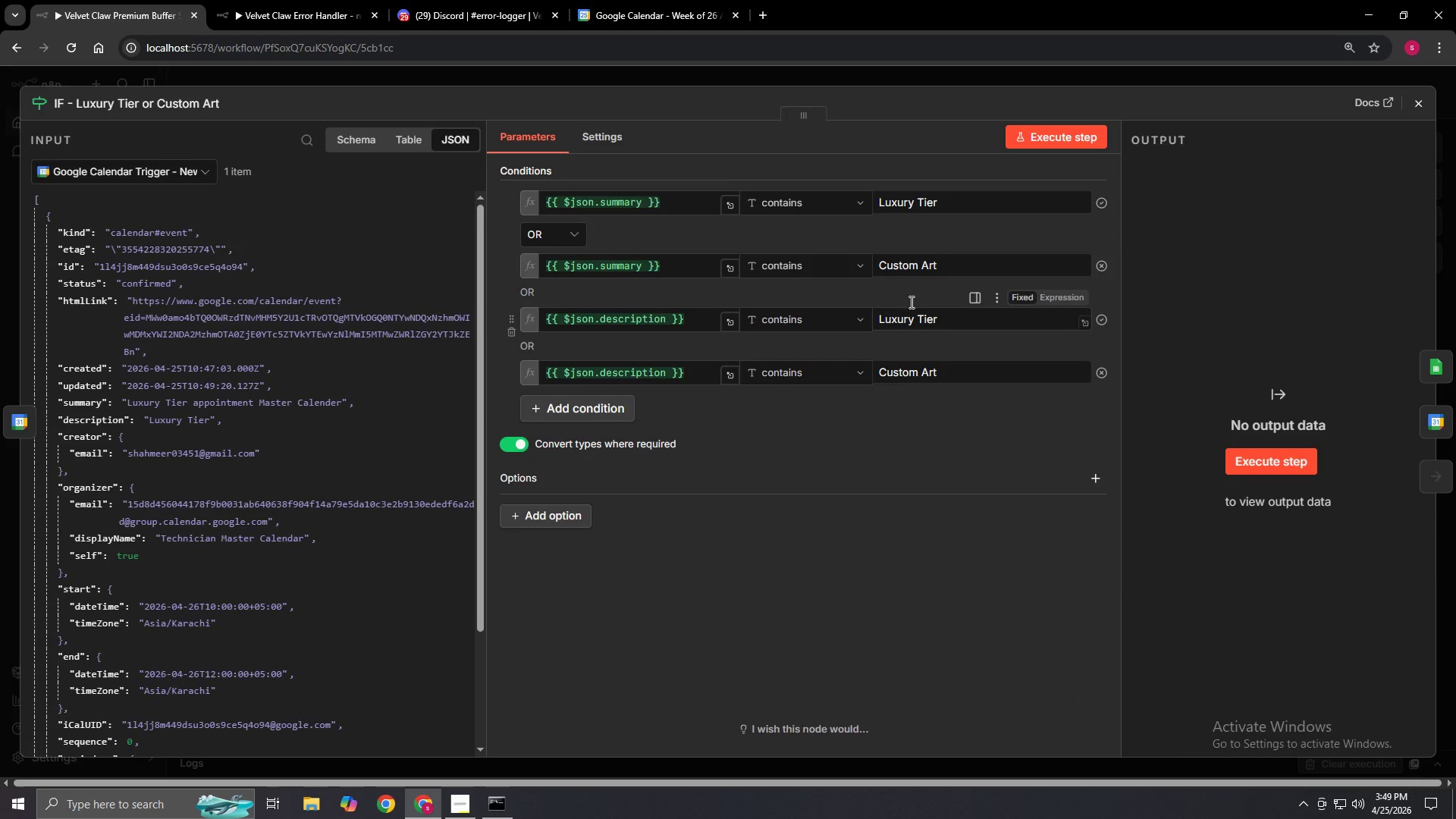 
left_click([1038, 135])
 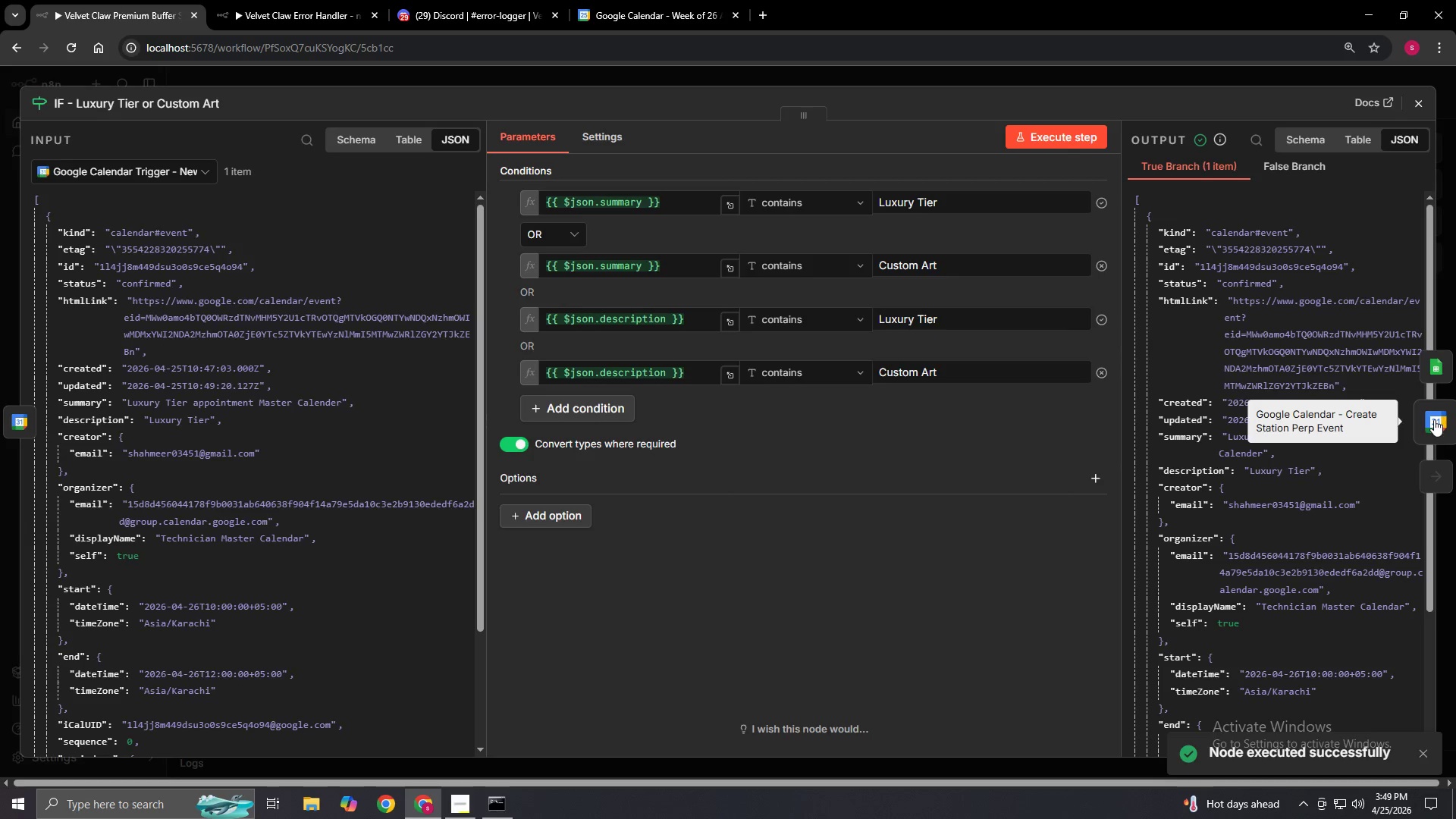 
mouse_move([1422, 372])
 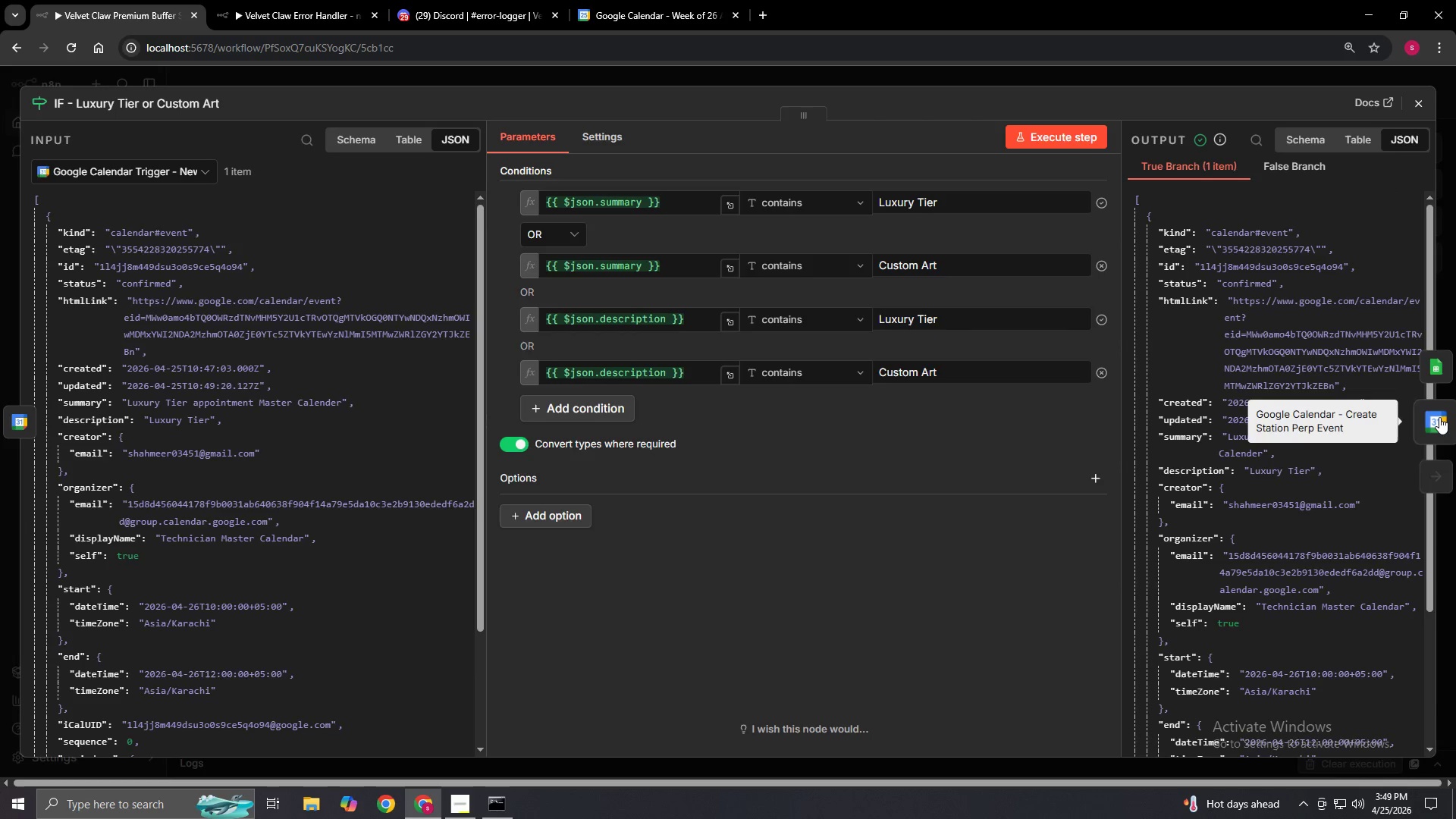 
left_click([1439, 417])
 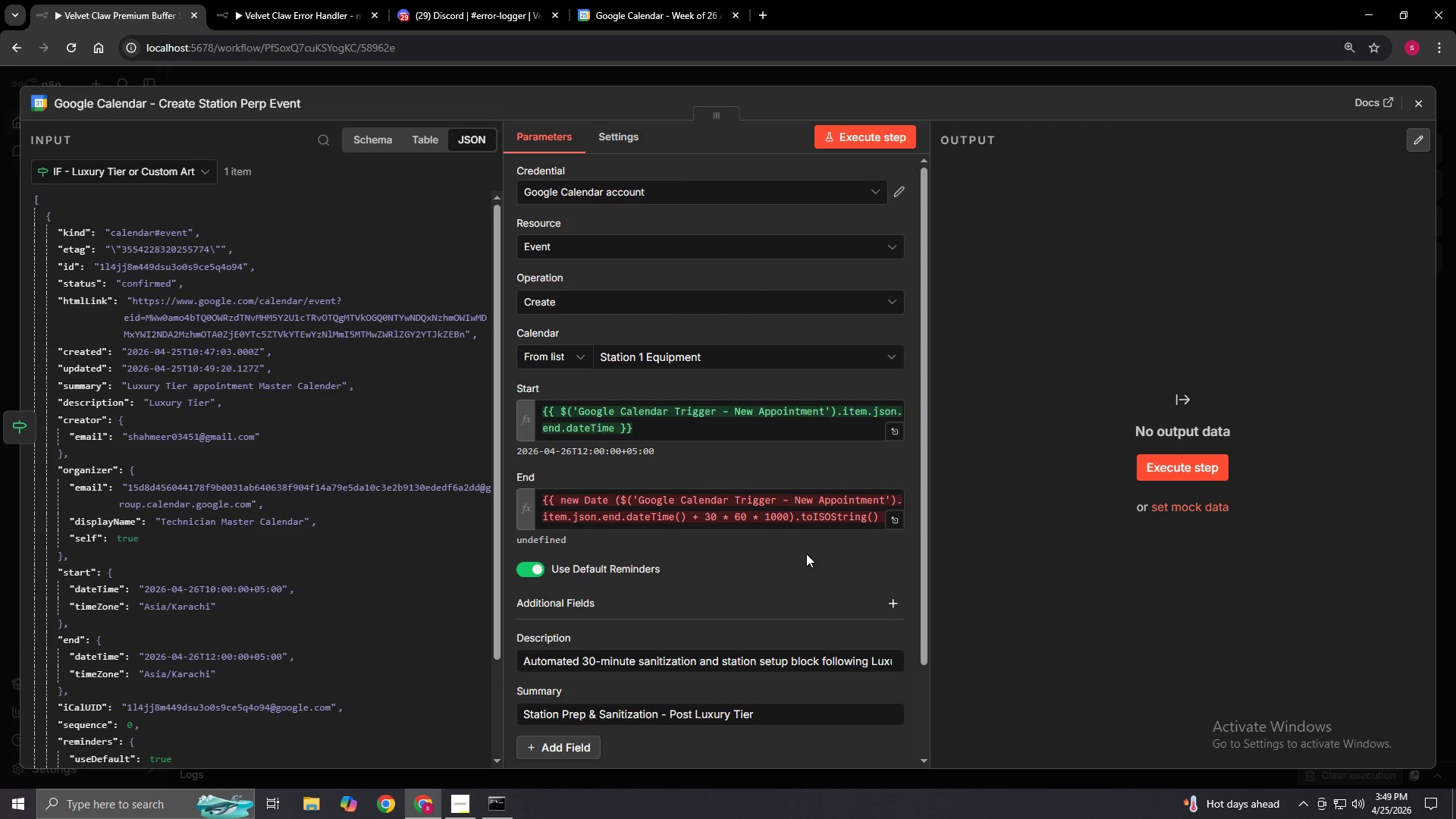 
scroll: coordinate [776, 526], scroll_direction: down, amount: 1.0
 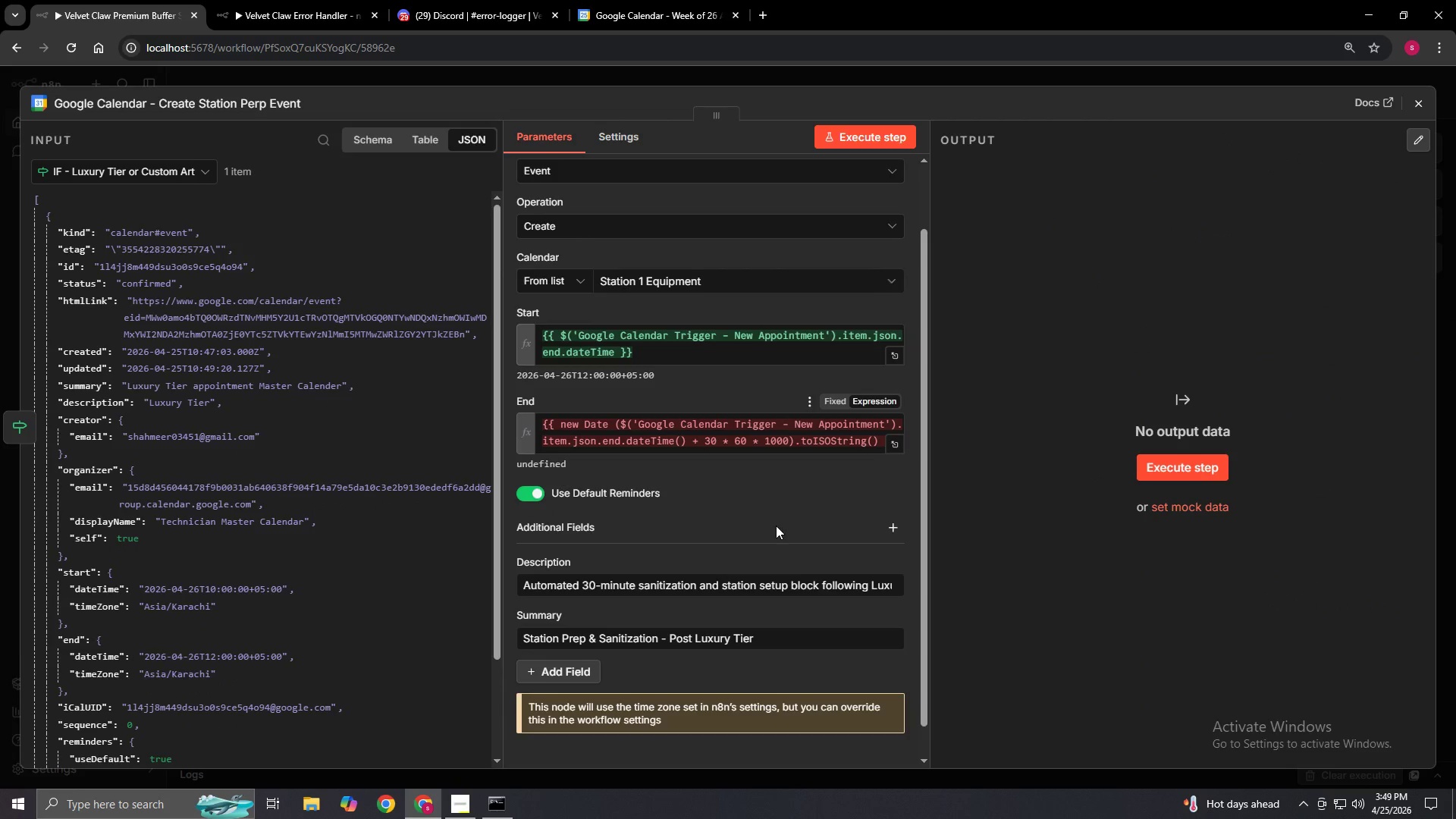 
scroll: coordinate [776, 526], scroll_direction: up, amount: 1.0
 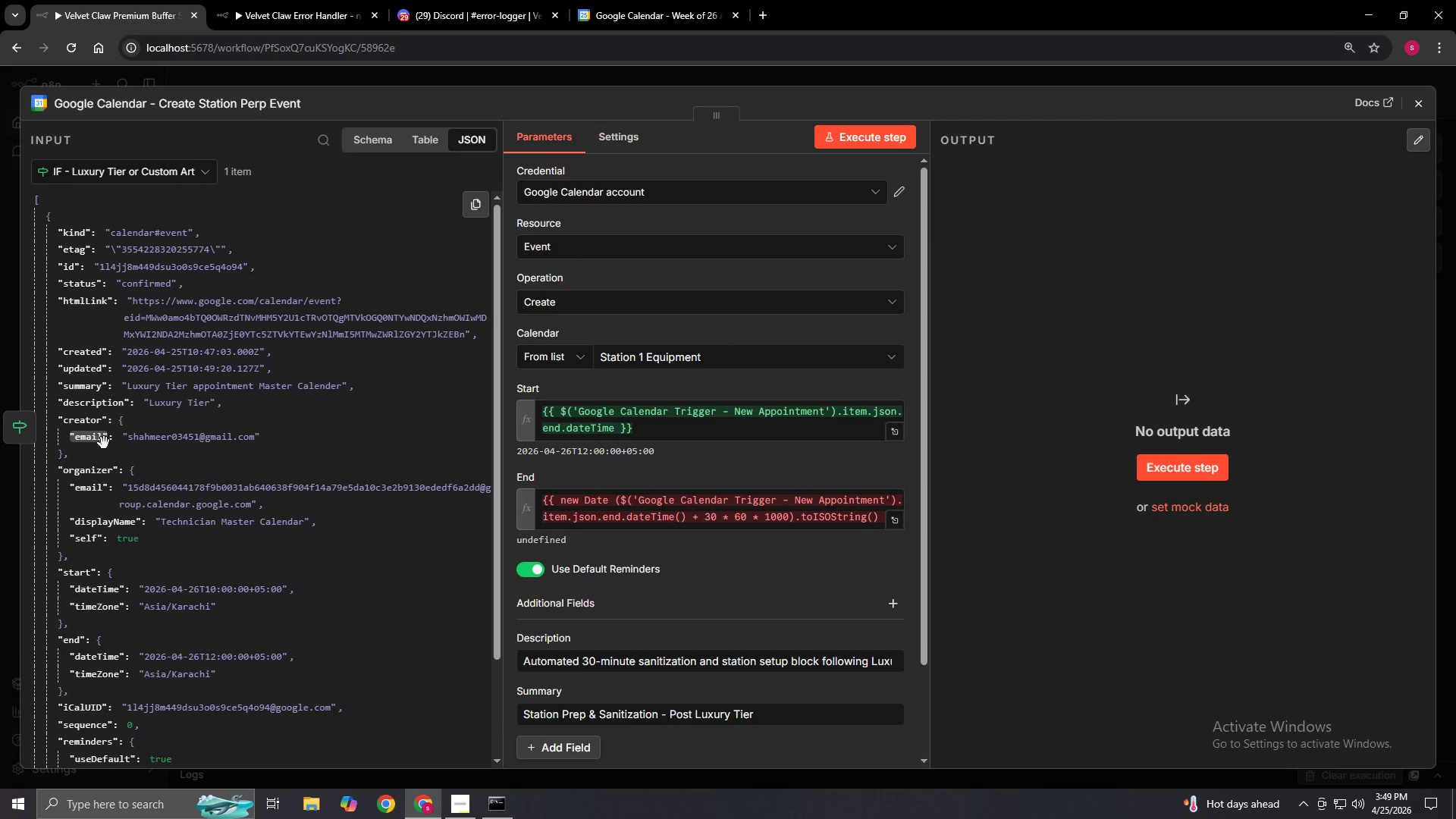 
wait(5.07)
 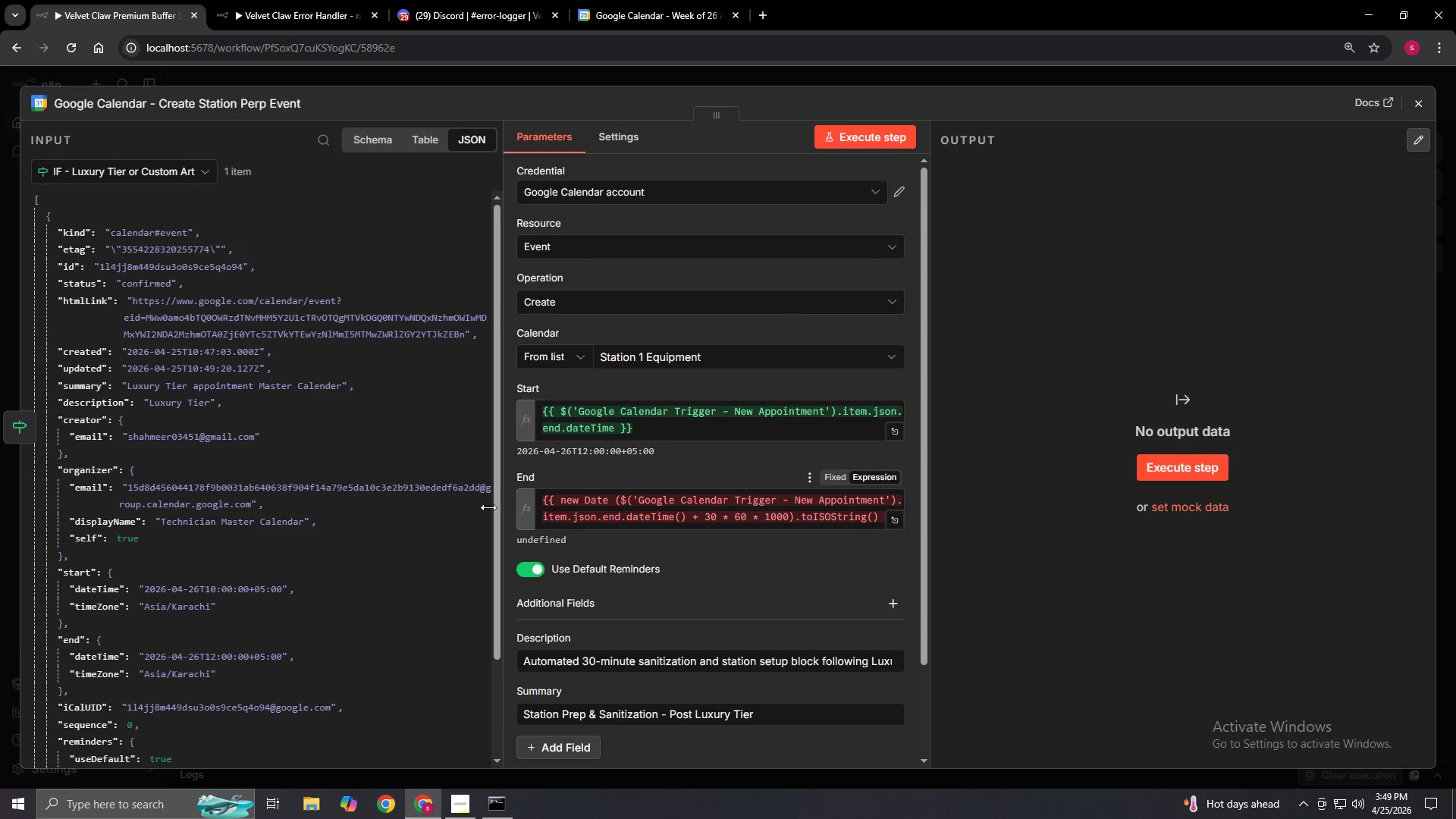 
scroll: coordinate [132, 588], scroll_direction: down, amount: 1.0
 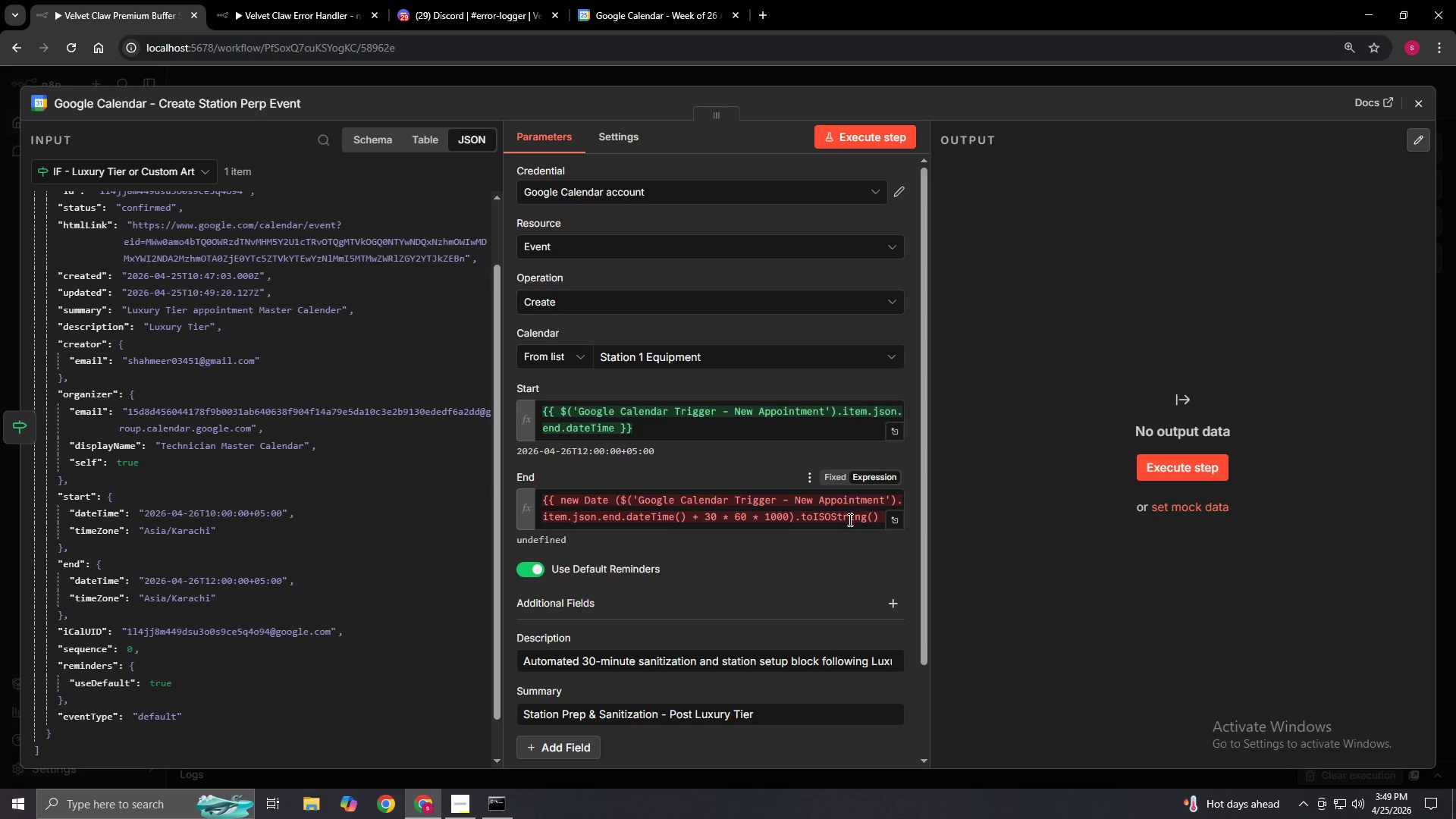 
left_click([868, 515])
 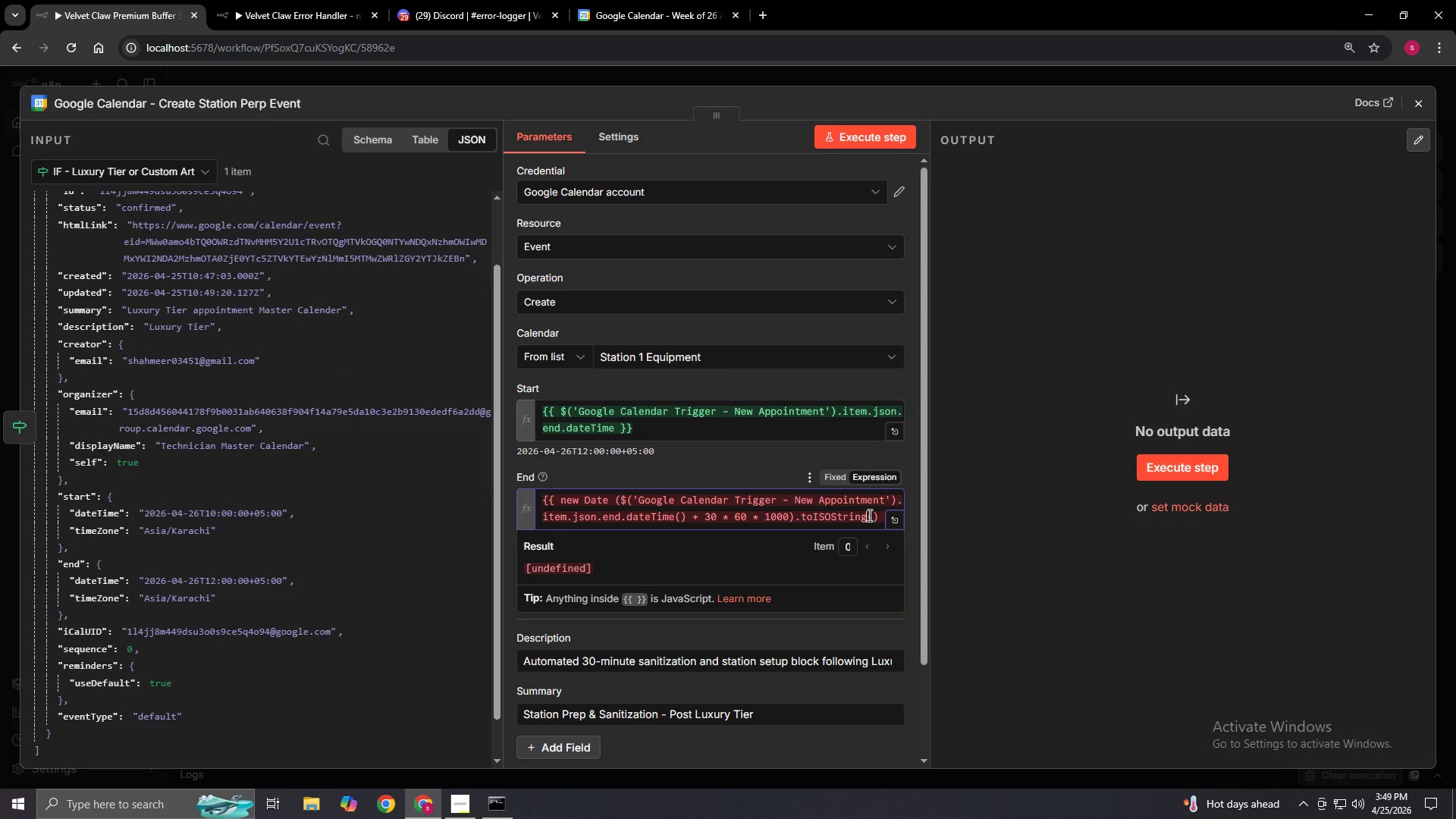 
hold_key(key=Backspace, duration=1.5)
 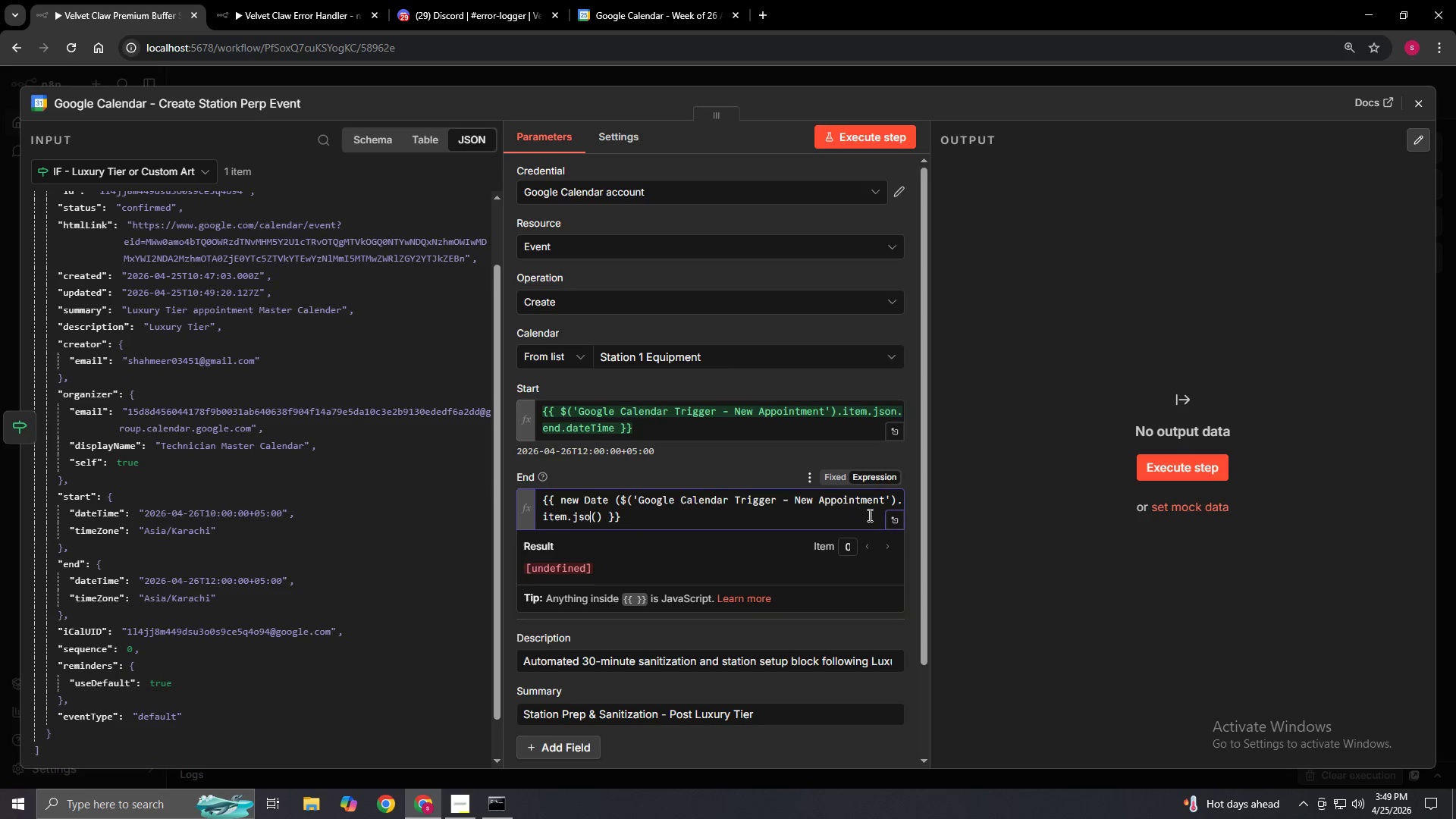 
hold_key(key=Backspace, duration=1.51)
 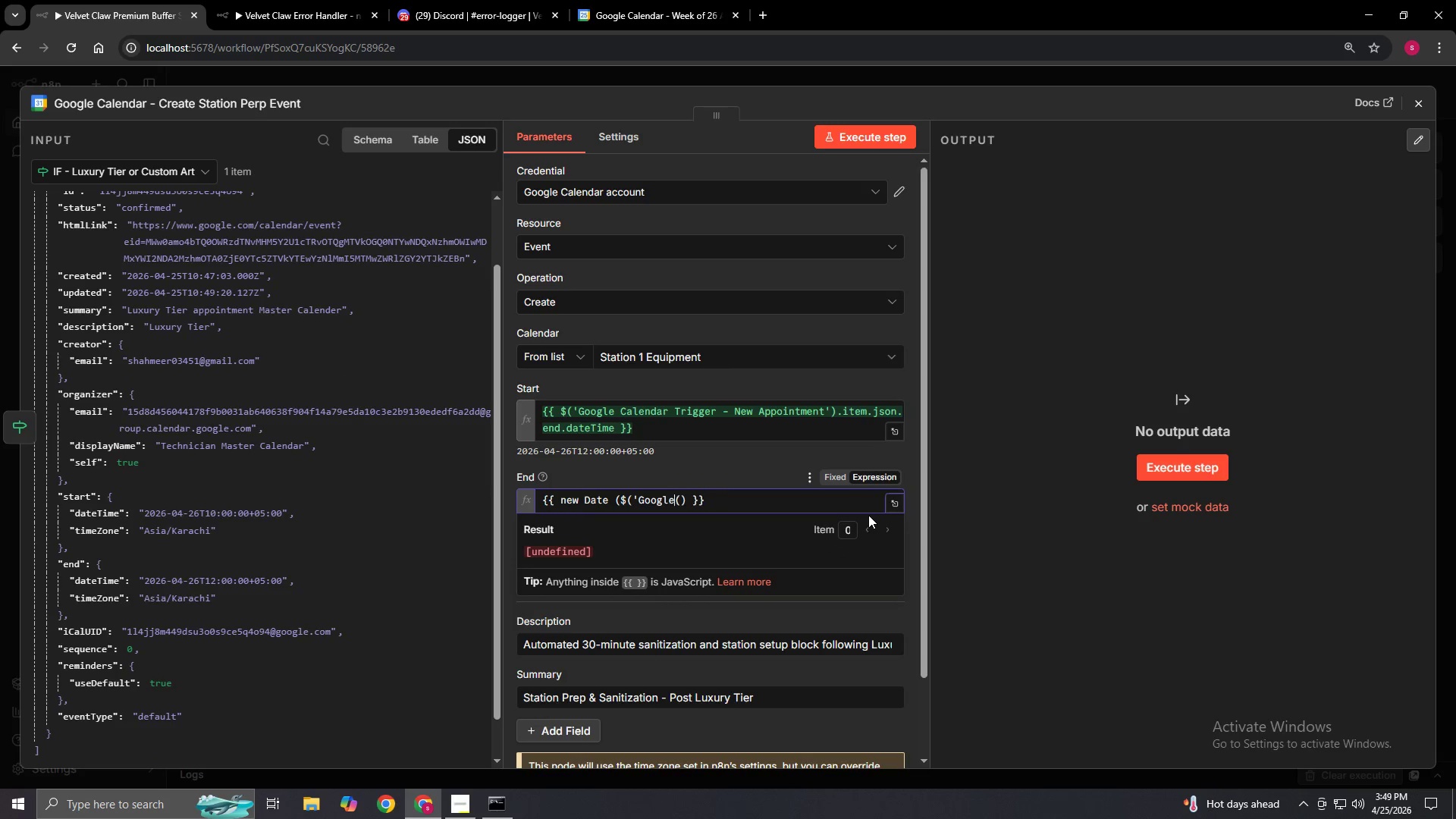 
hold_key(key=Backspace, duration=1.5)
 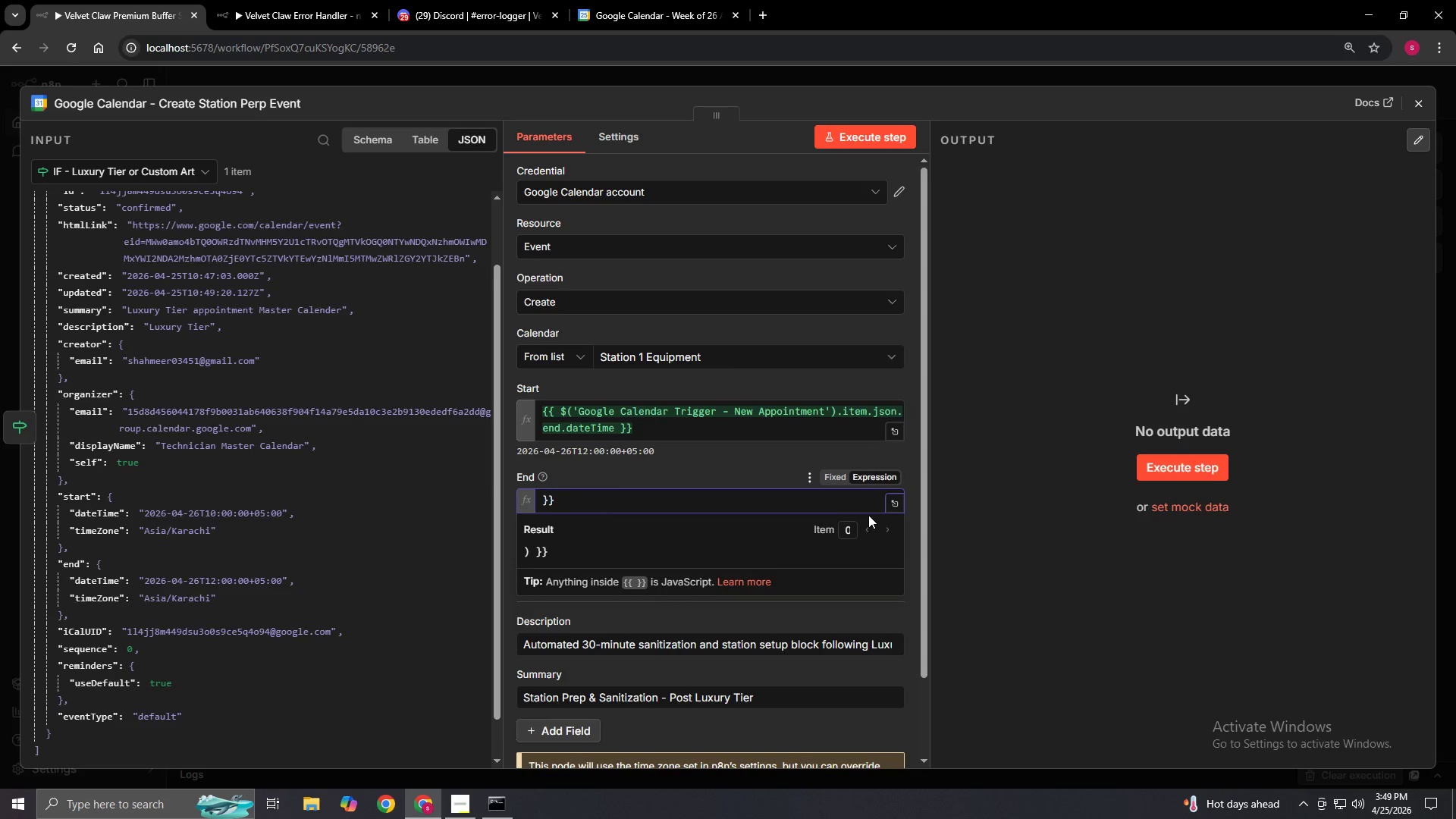 
hold_key(key=Delete, duration=0.98)
 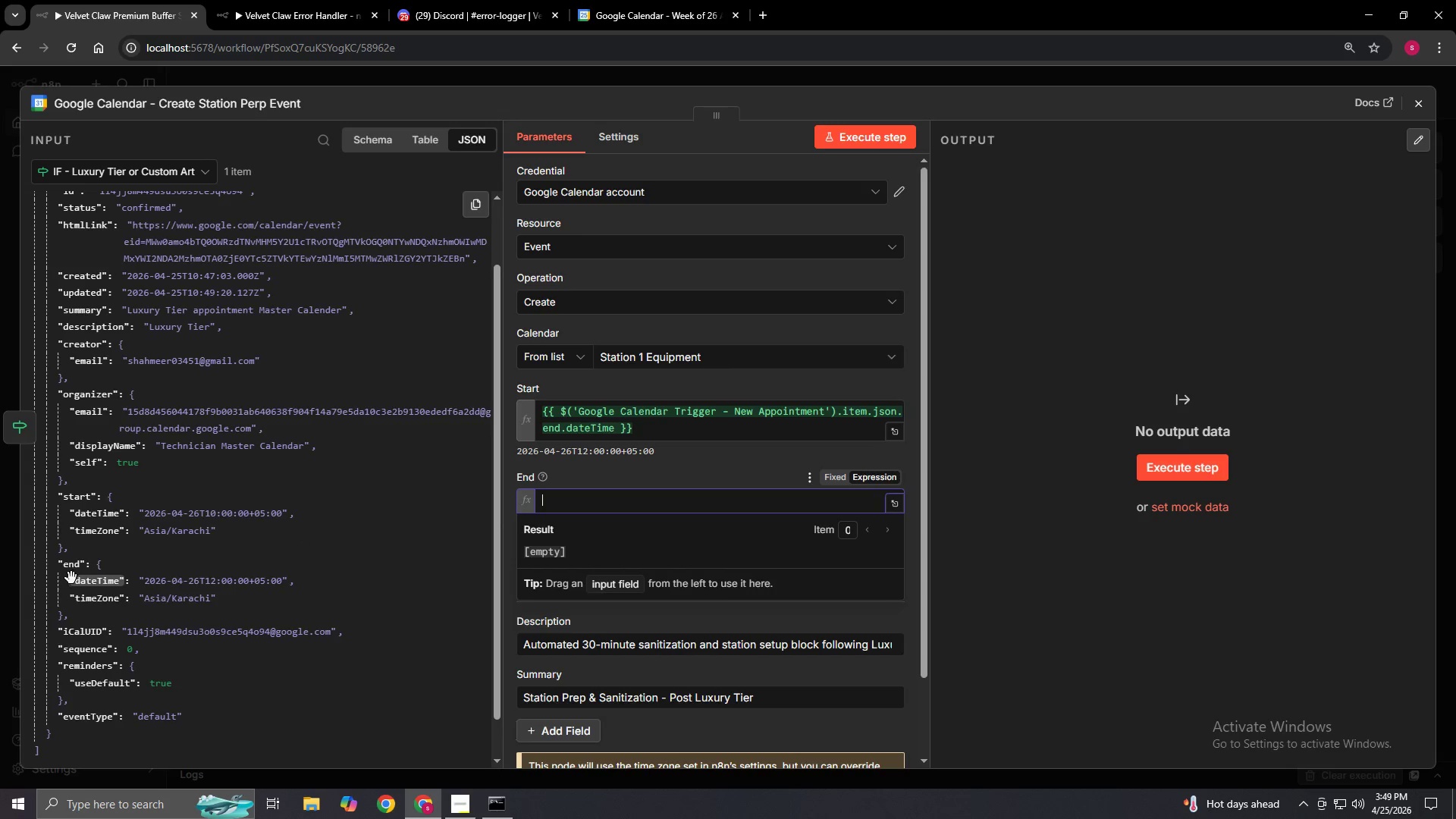 
left_click_drag(start_coordinate=[68, 566], to_coordinate=[580, 510])
 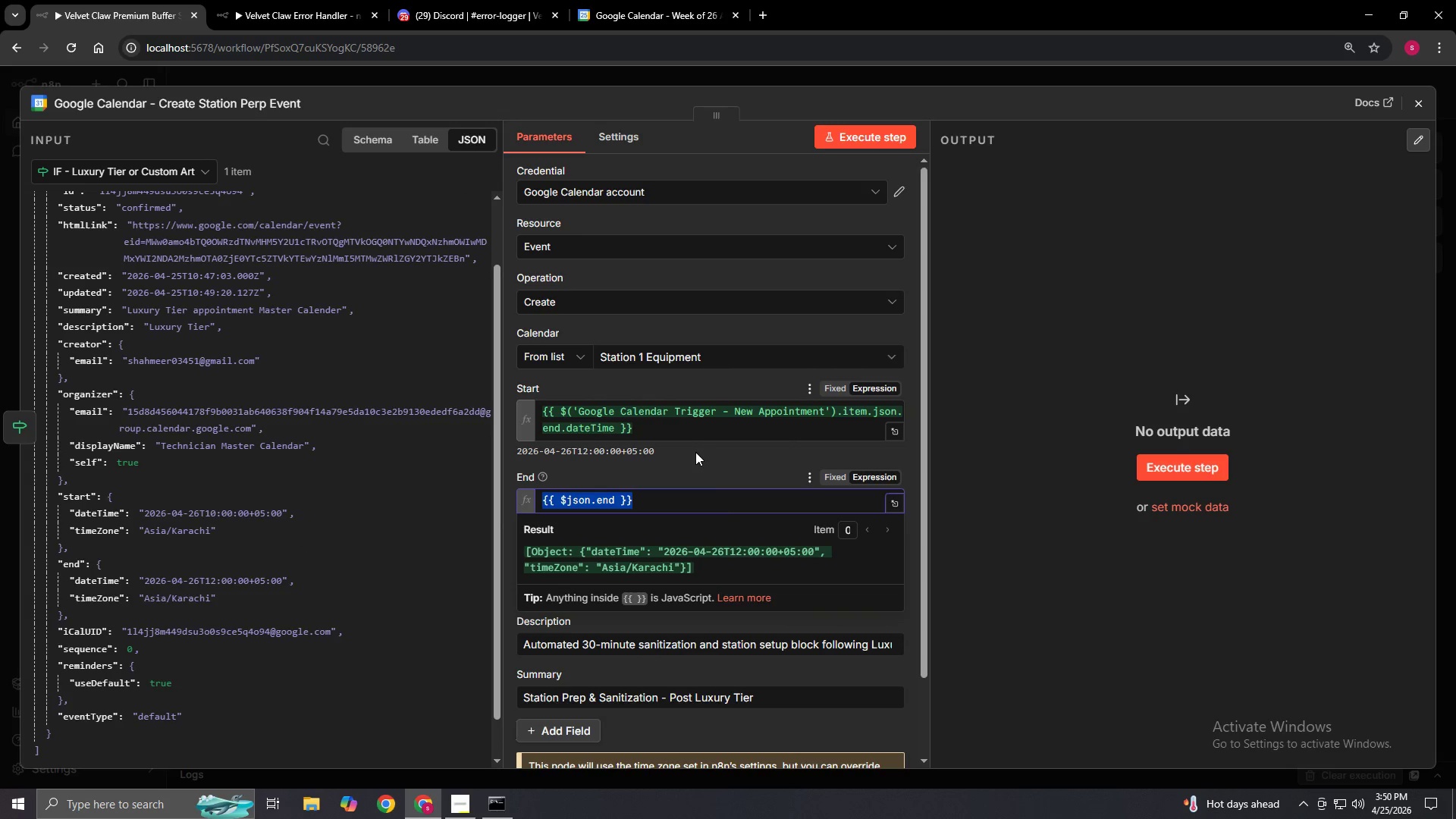 
left_click([702, 460])
 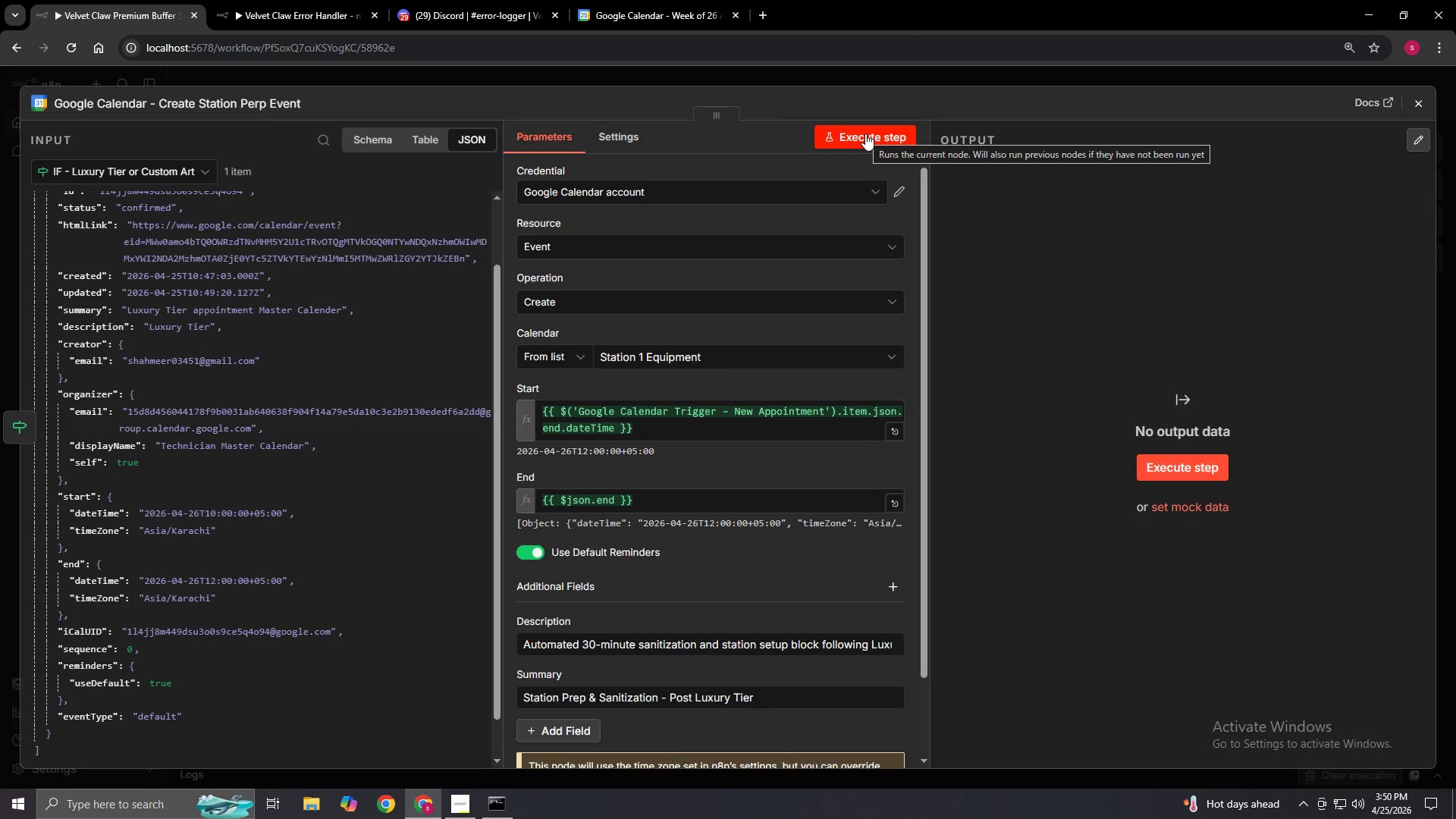 
wait(15.52)
 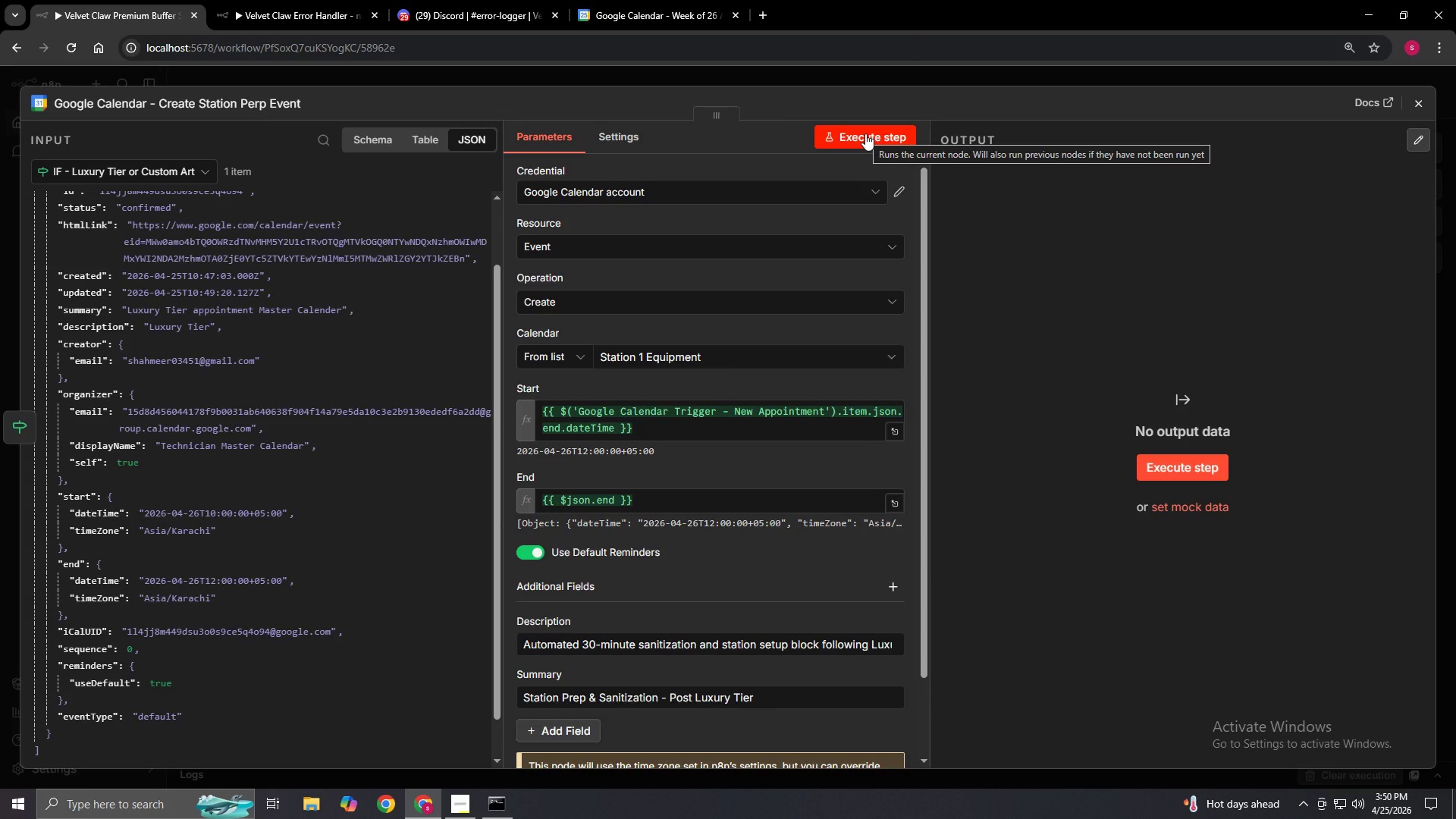 
left_click([865, 133])
 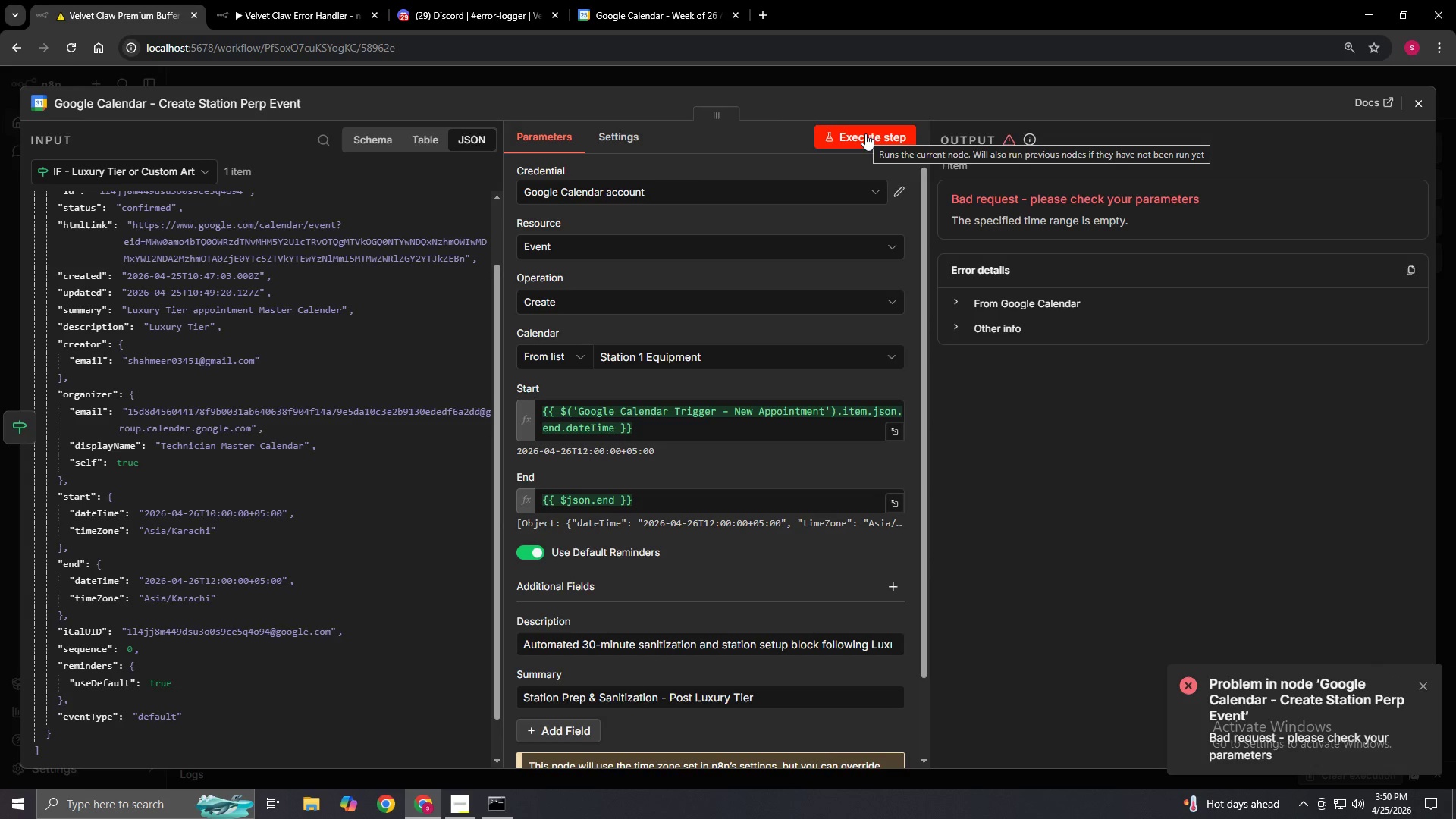 
scroll: coordinate [794, 529], scroll_direction: none, amount: 0.0
 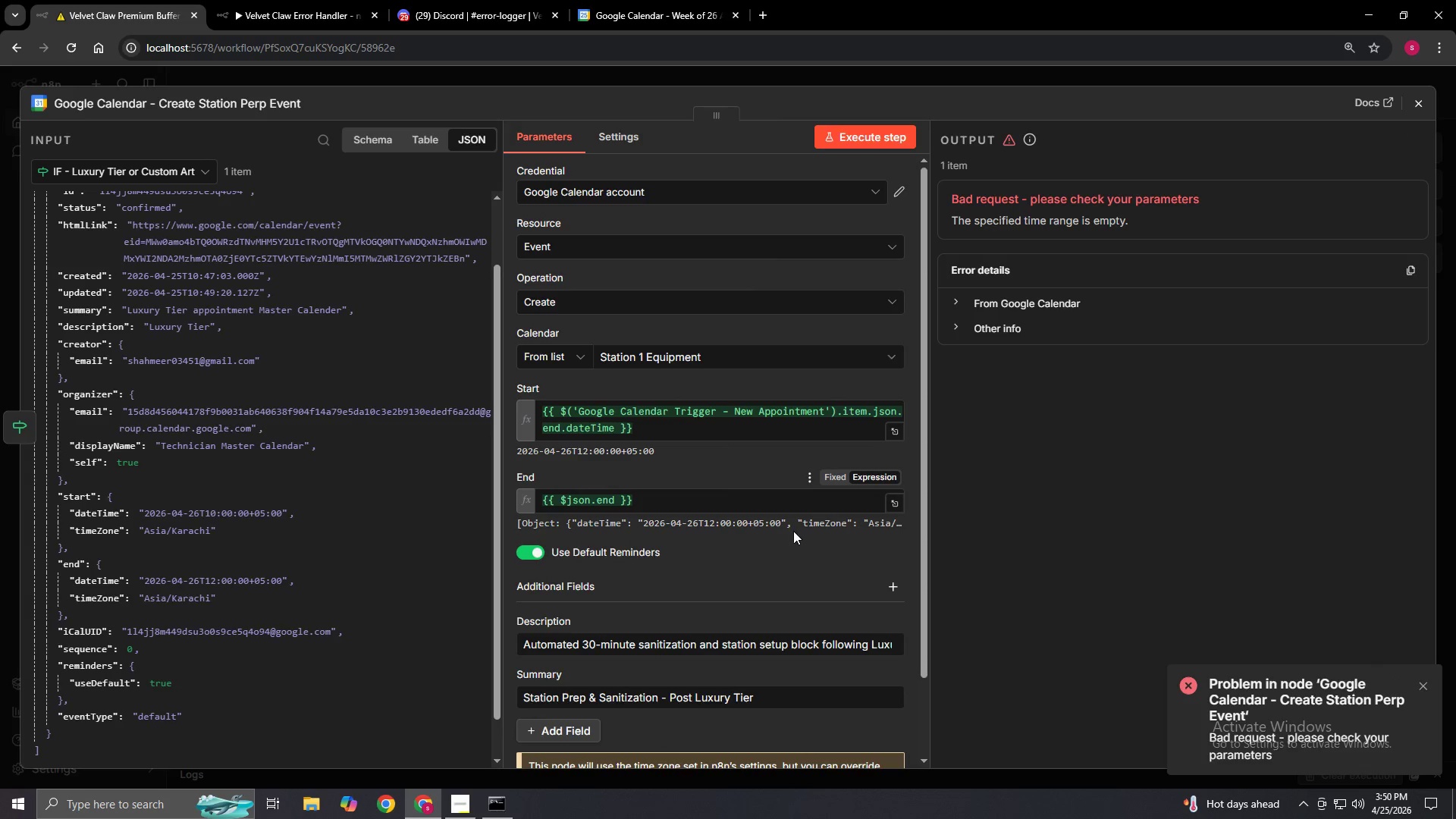 
scroll: coordinate [772, 556], scroll_direction: down, amount: 3.0
 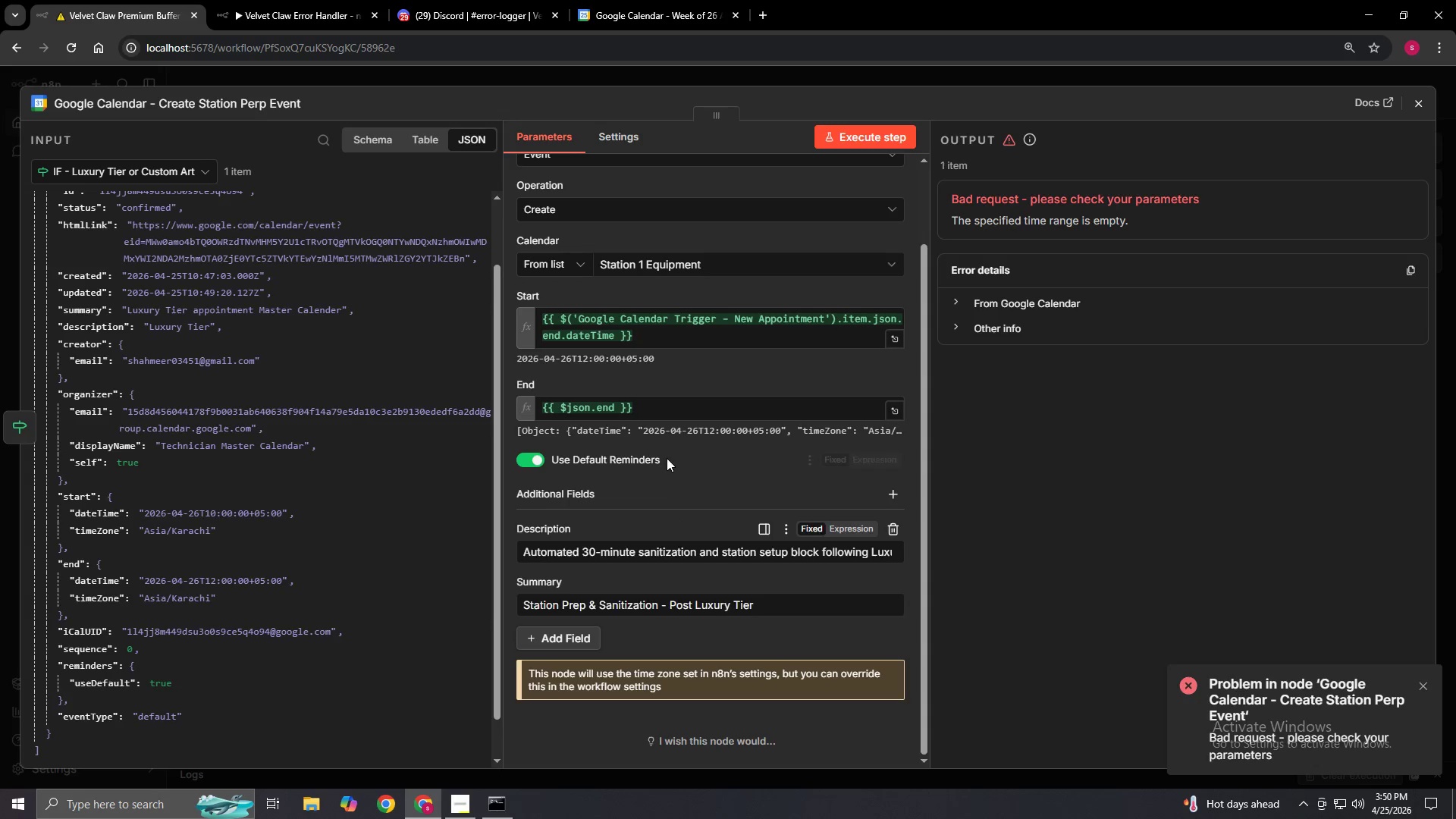 
scroll: coordinate [669, 457], scroll_direction: up, amount: 3.0
 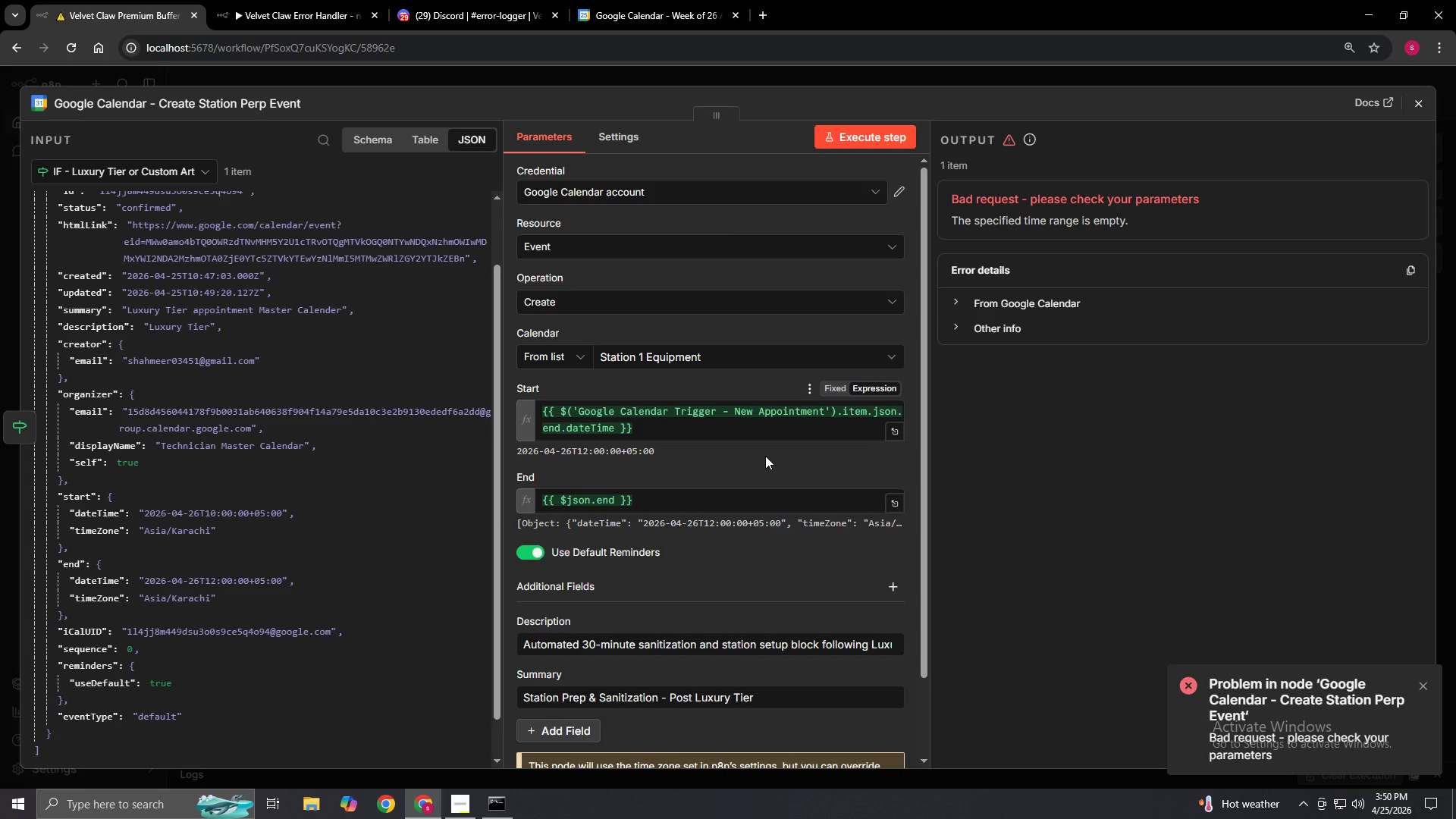 
wait(33.09)
 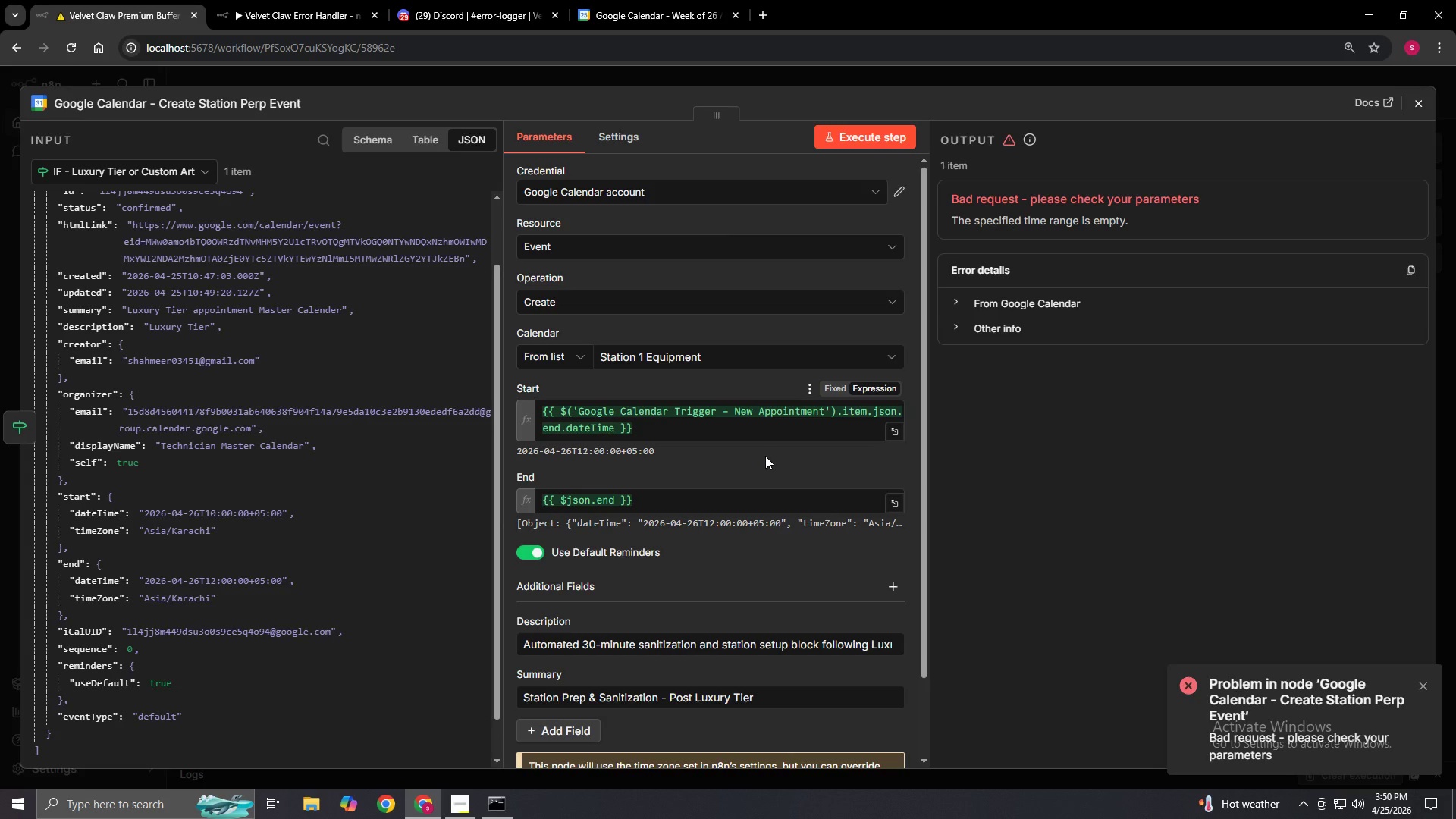 
left_click([852, 508])
 